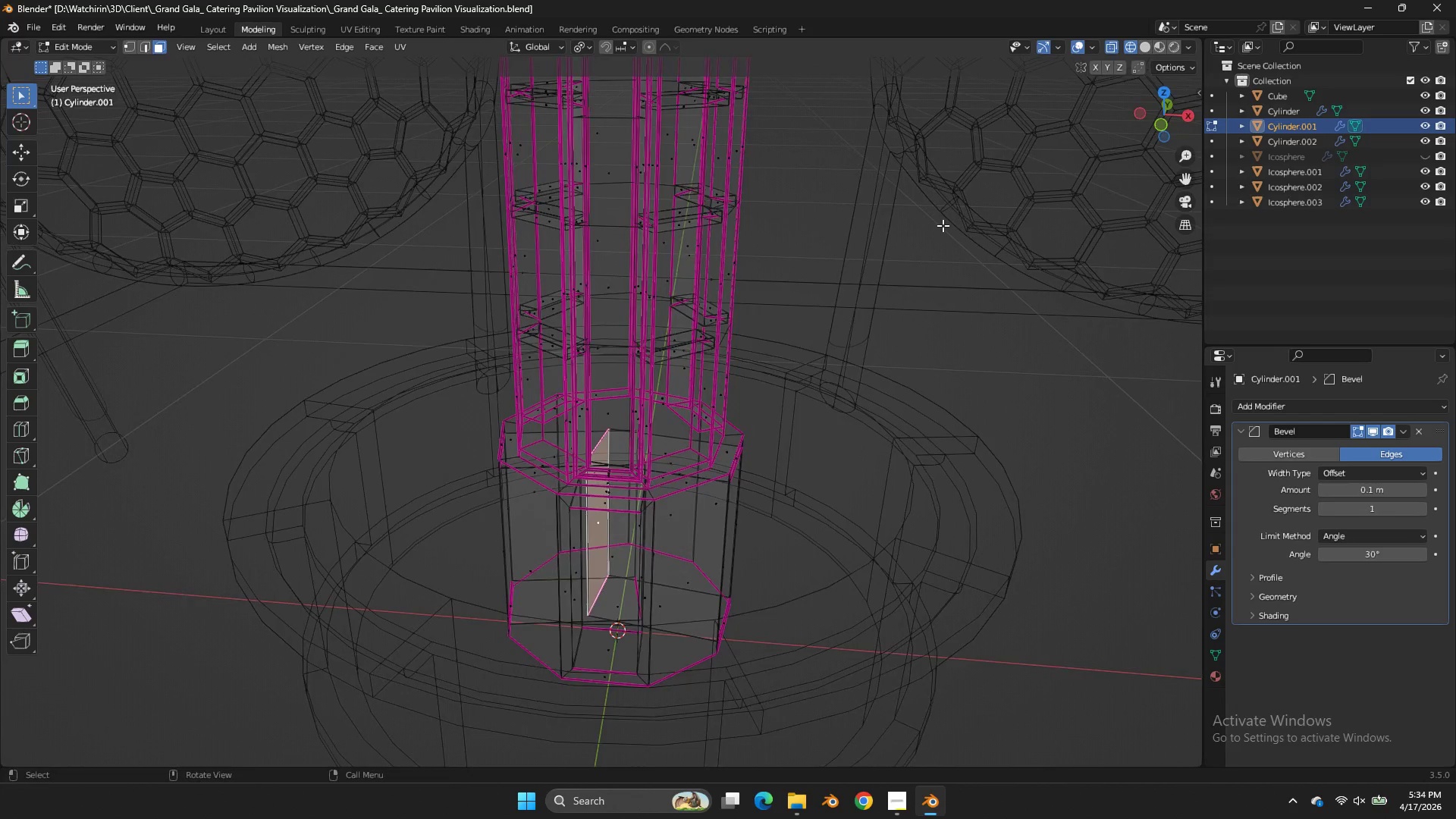 
scroll: coordinate [861, 328], scroll_direction: up, amount: 4.0
 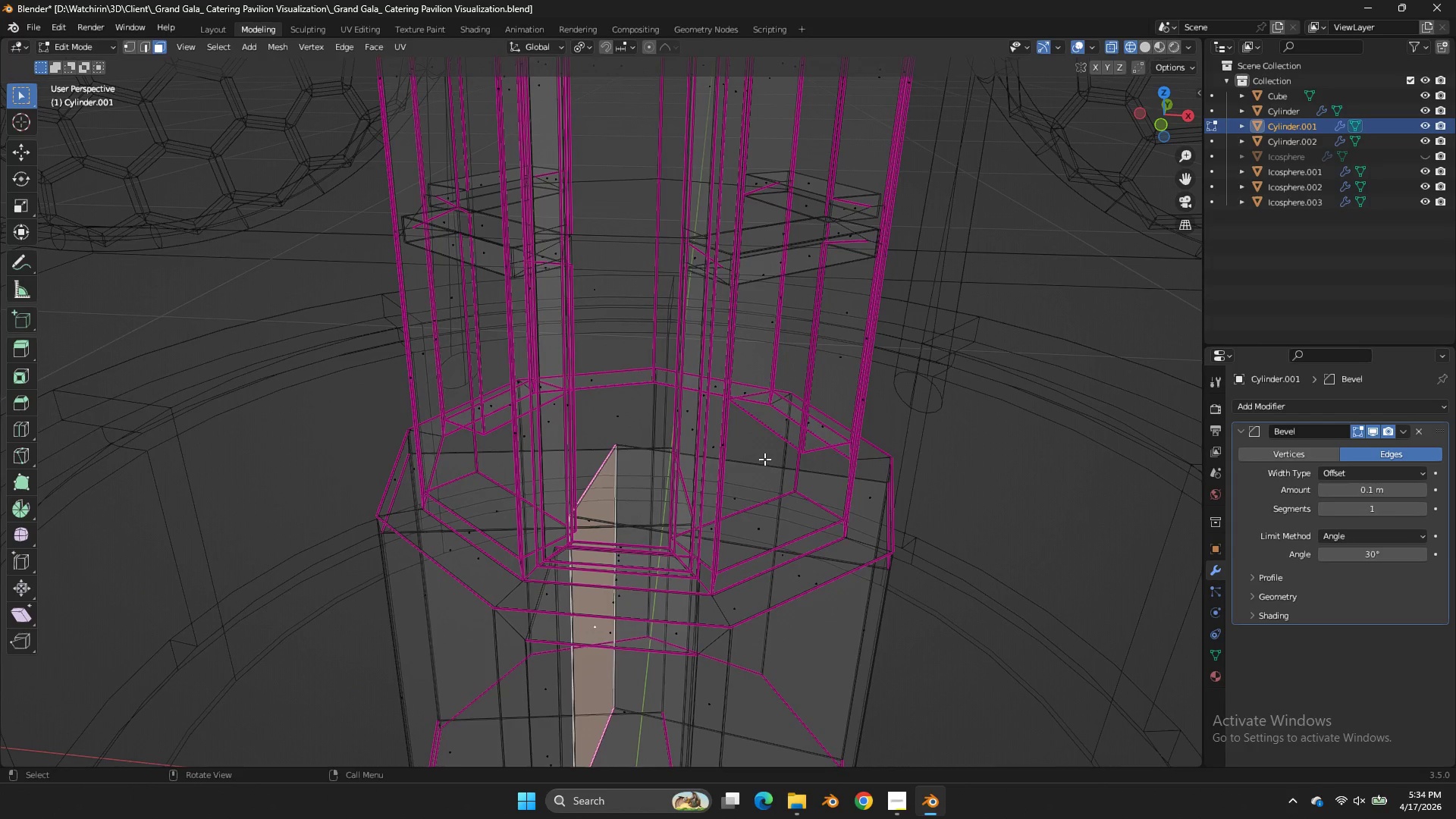 
key(X)
 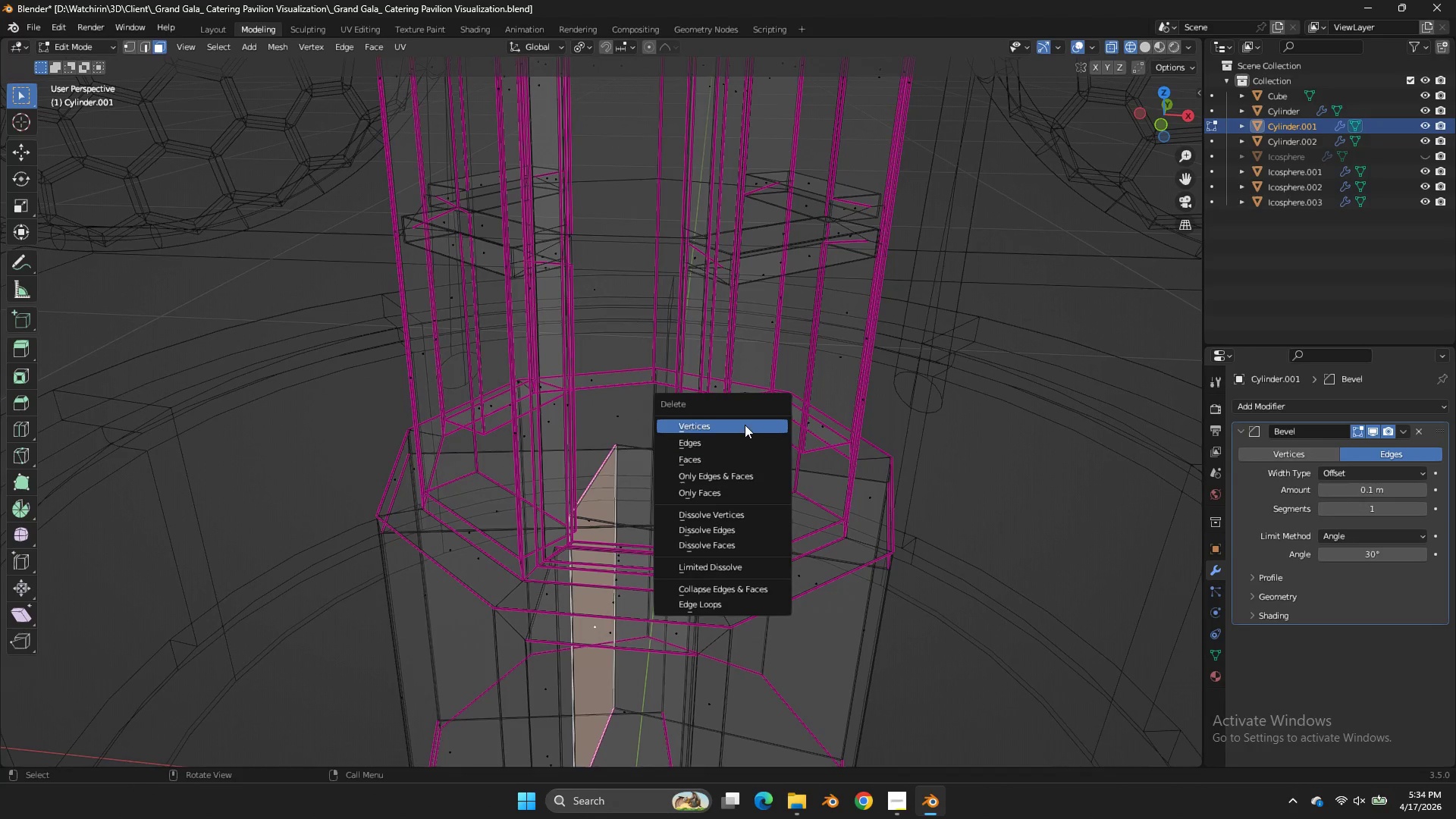 
left_click([746, 423])
 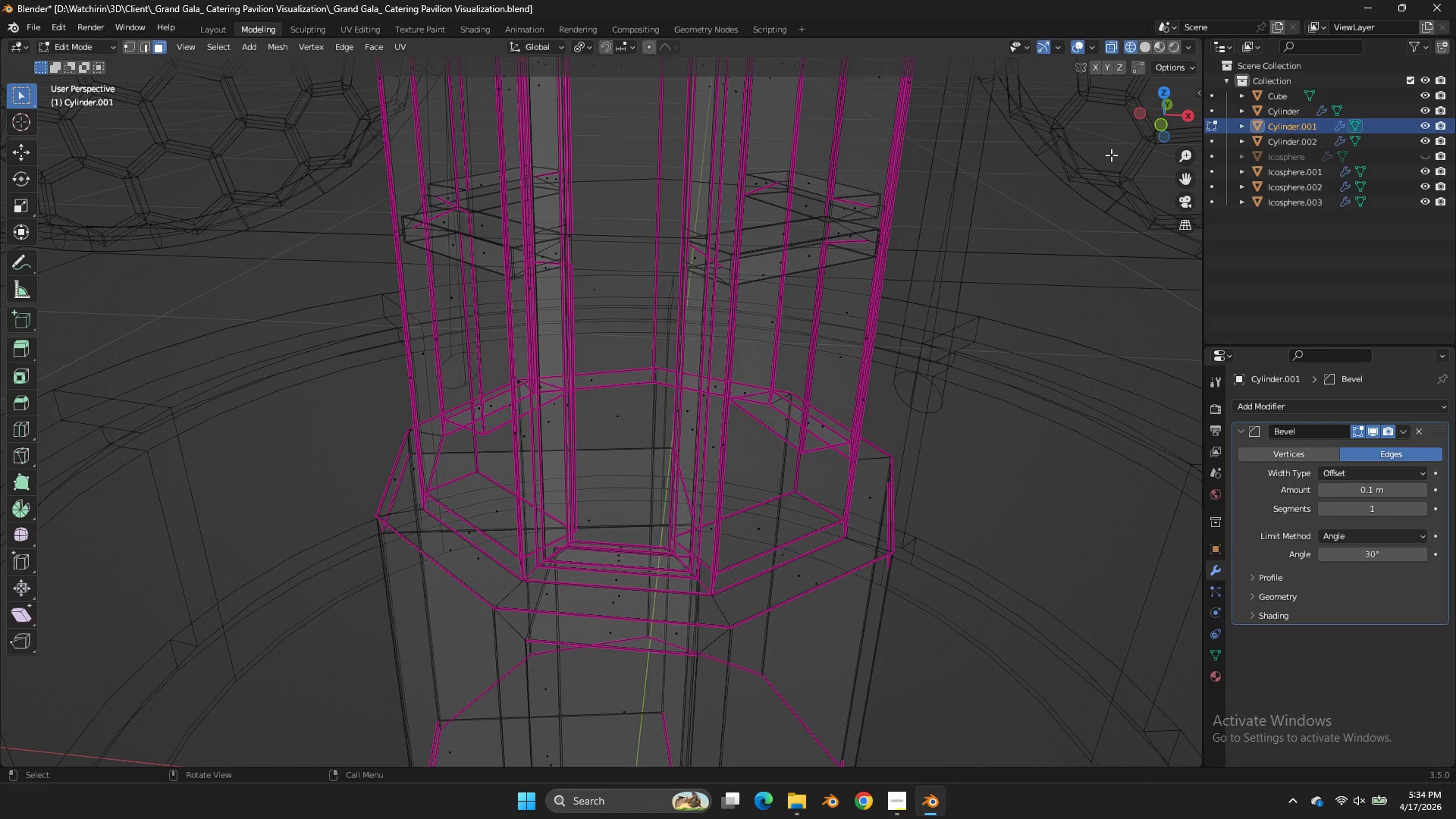 
left_click_drag(start_coordinate=[1161, 115], to_coordinate=[1200, 110])
 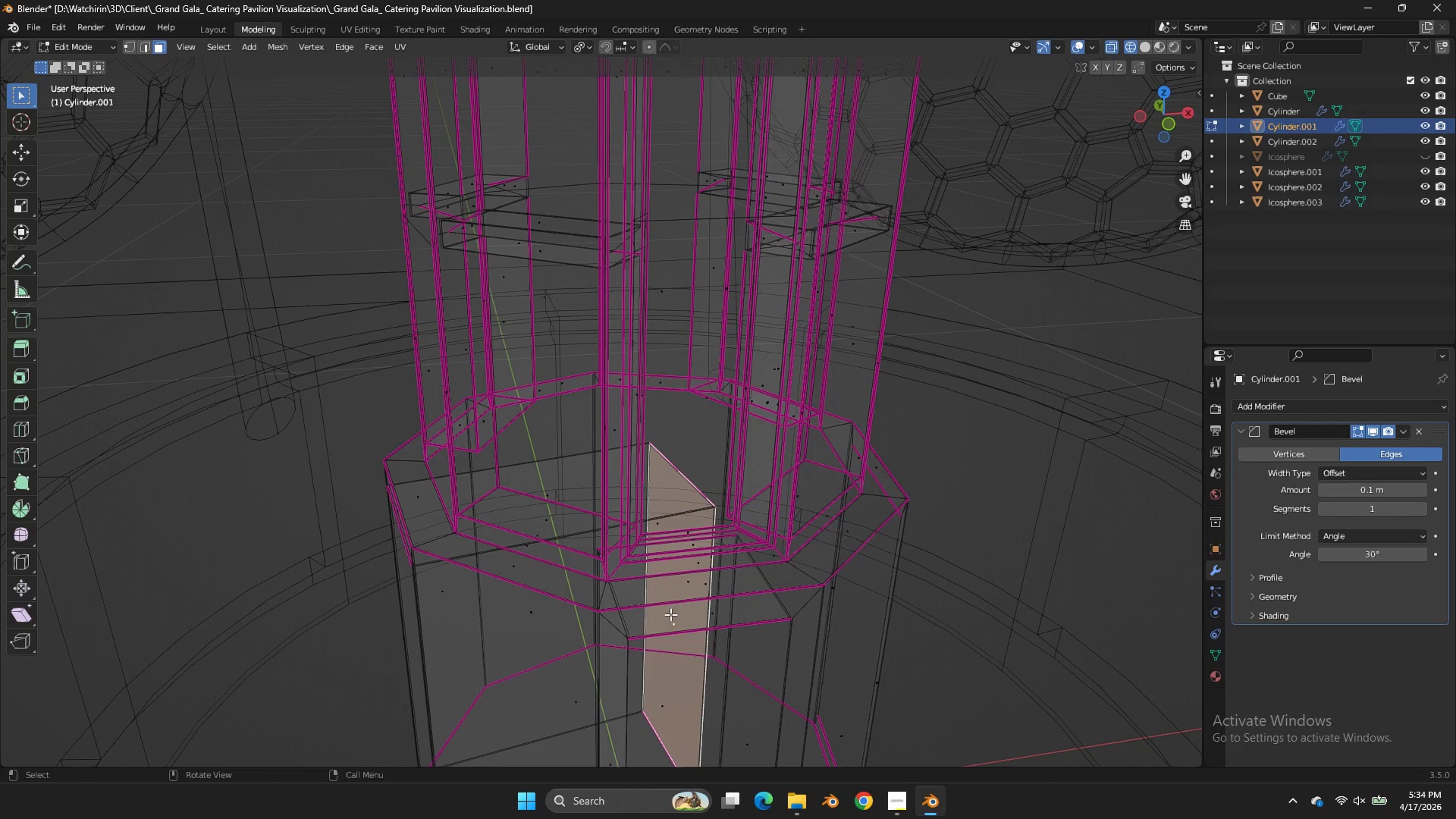 
key(X)
 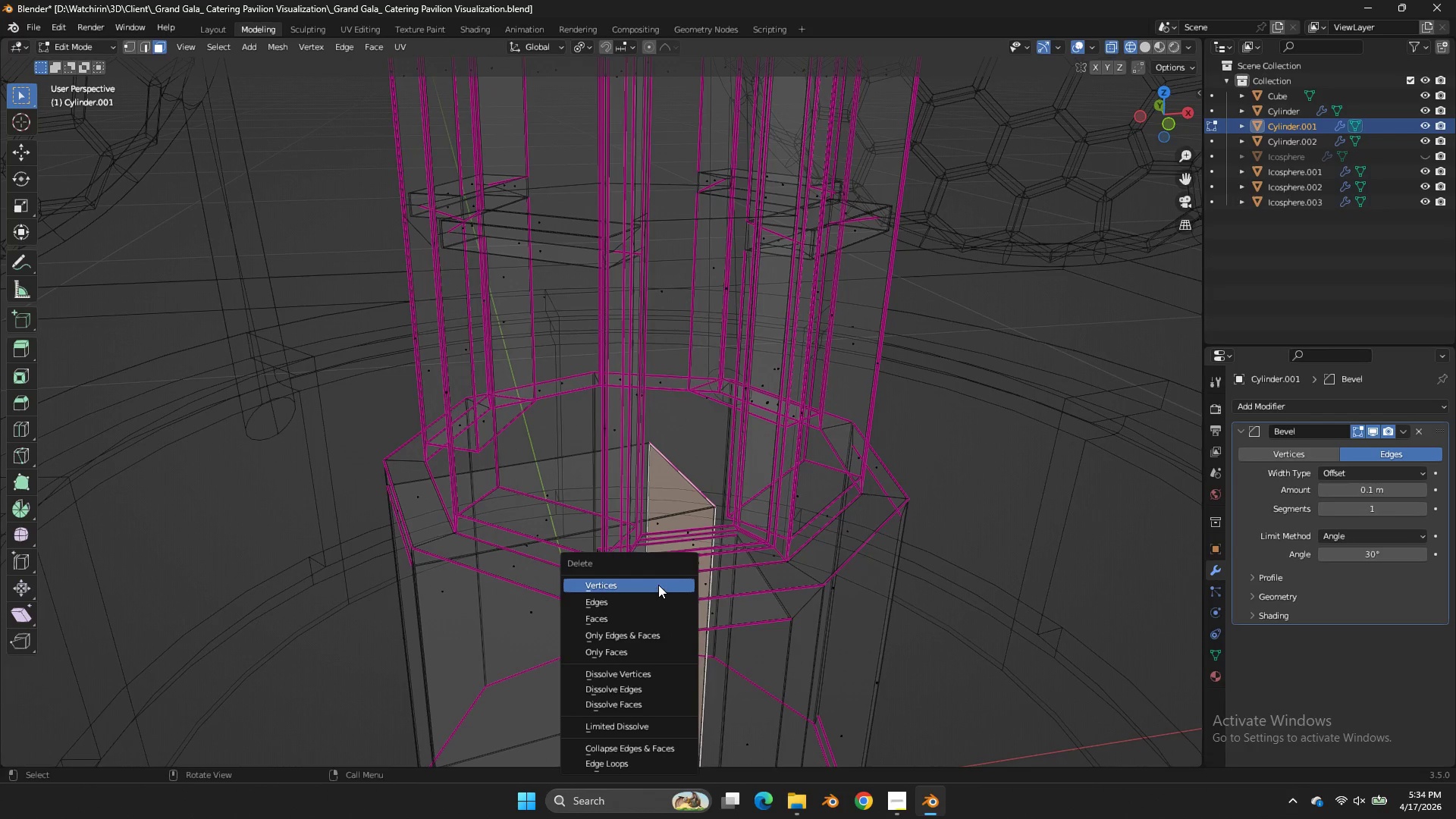 
left_click([658, 585])
 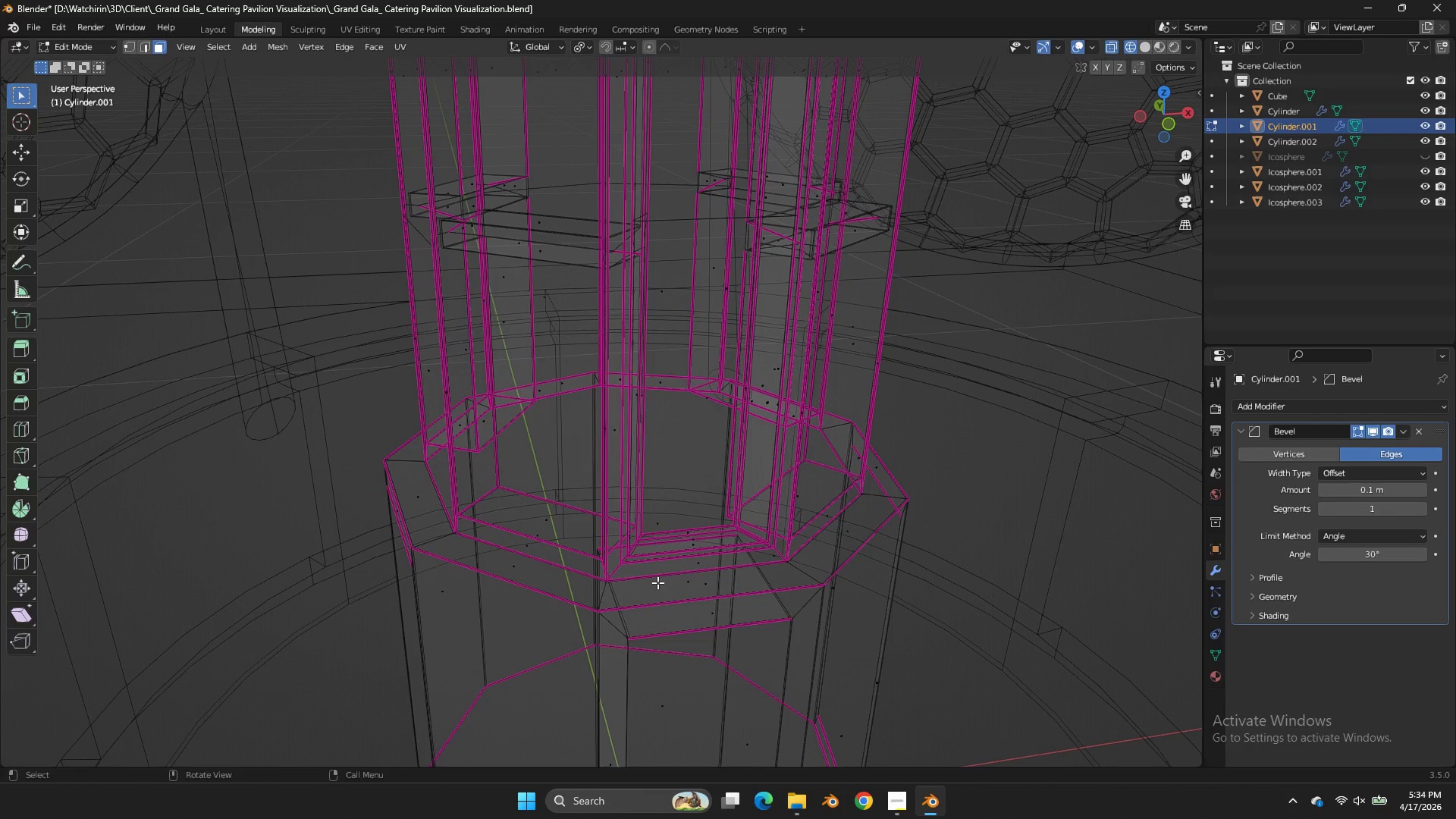 
key(Z)
 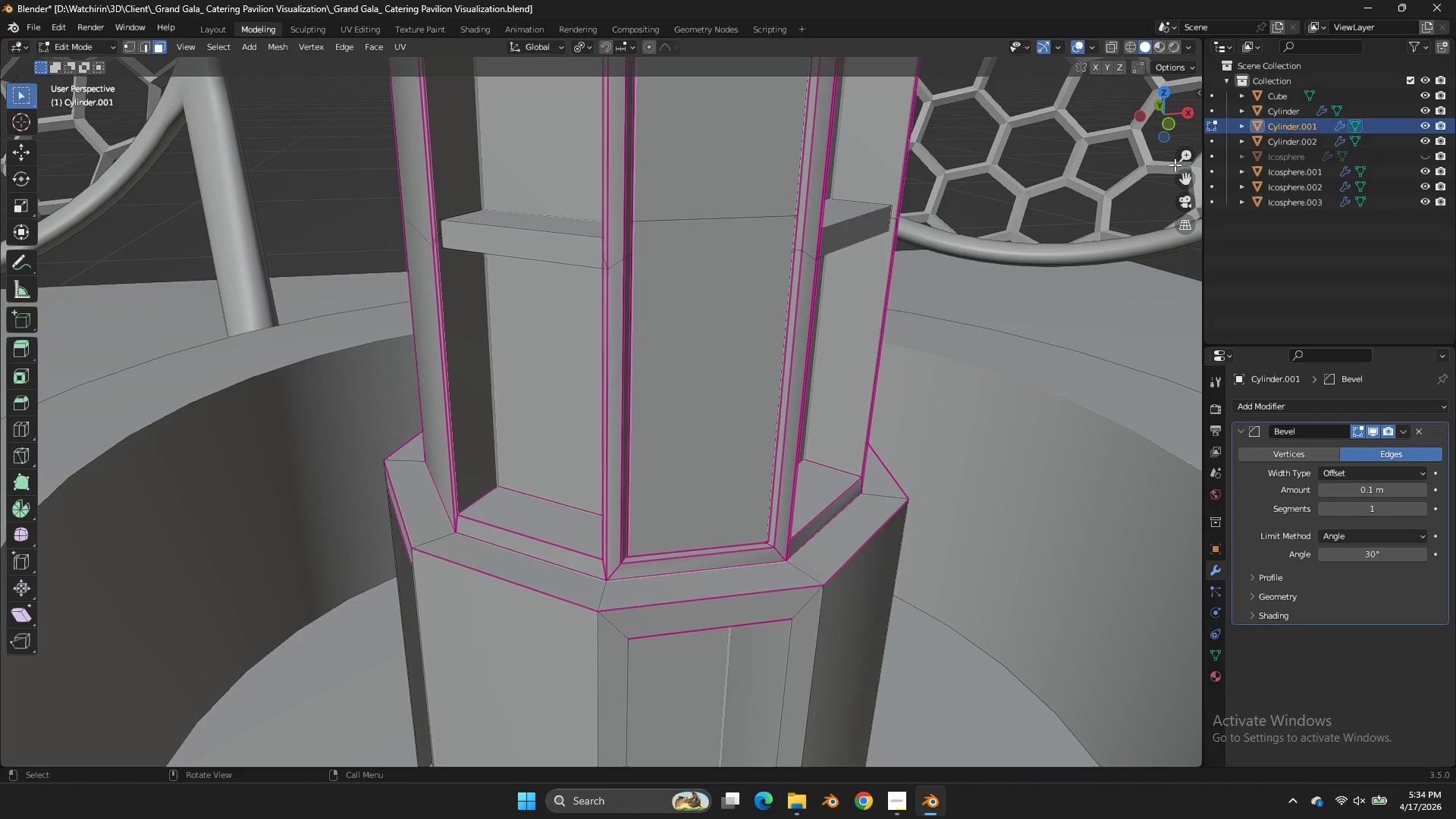 
left_click_drag(start_coordinate=[1172, 134], to_coordinate=[1037, 97])
 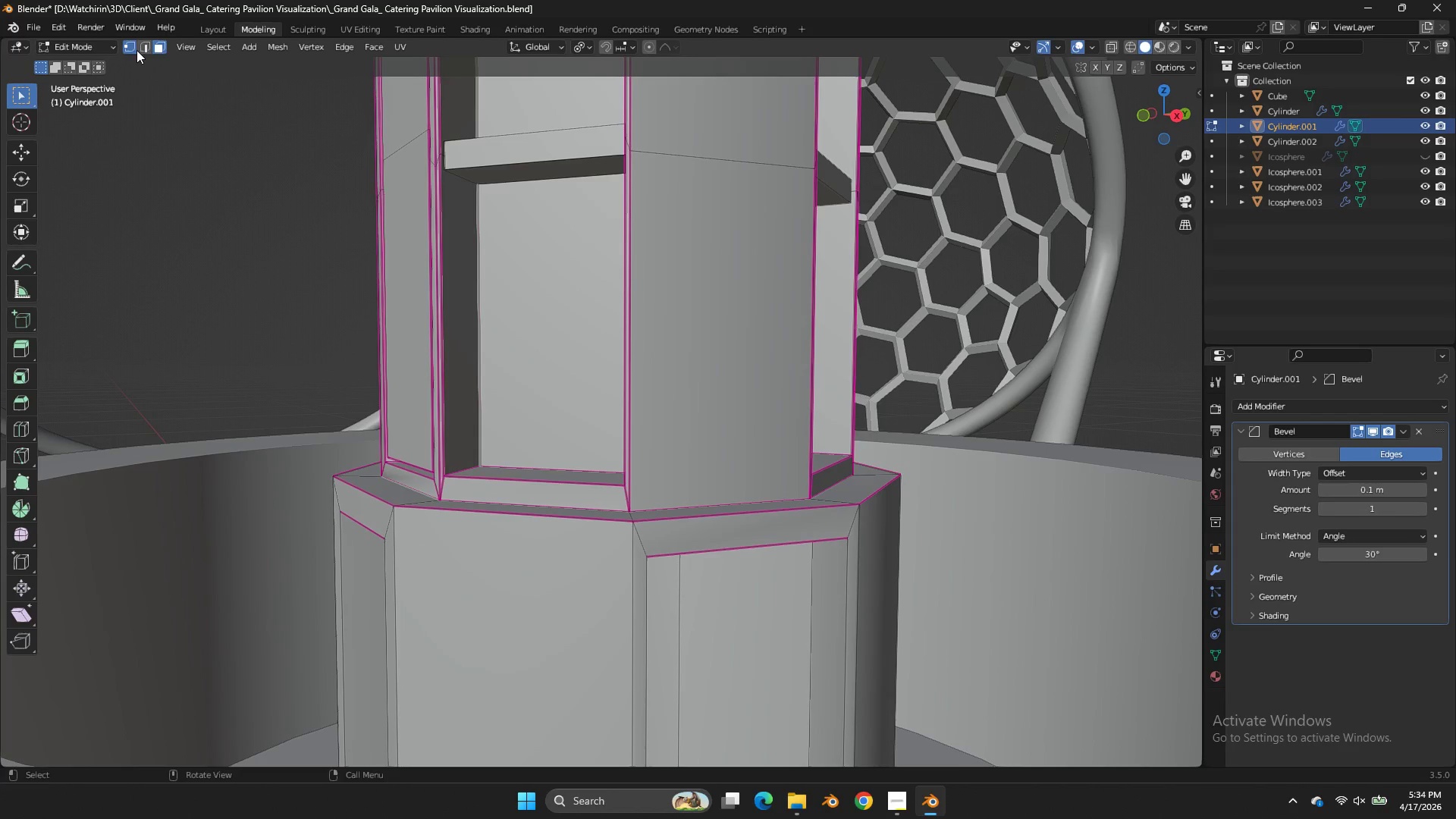 
double_click([158, 51])
 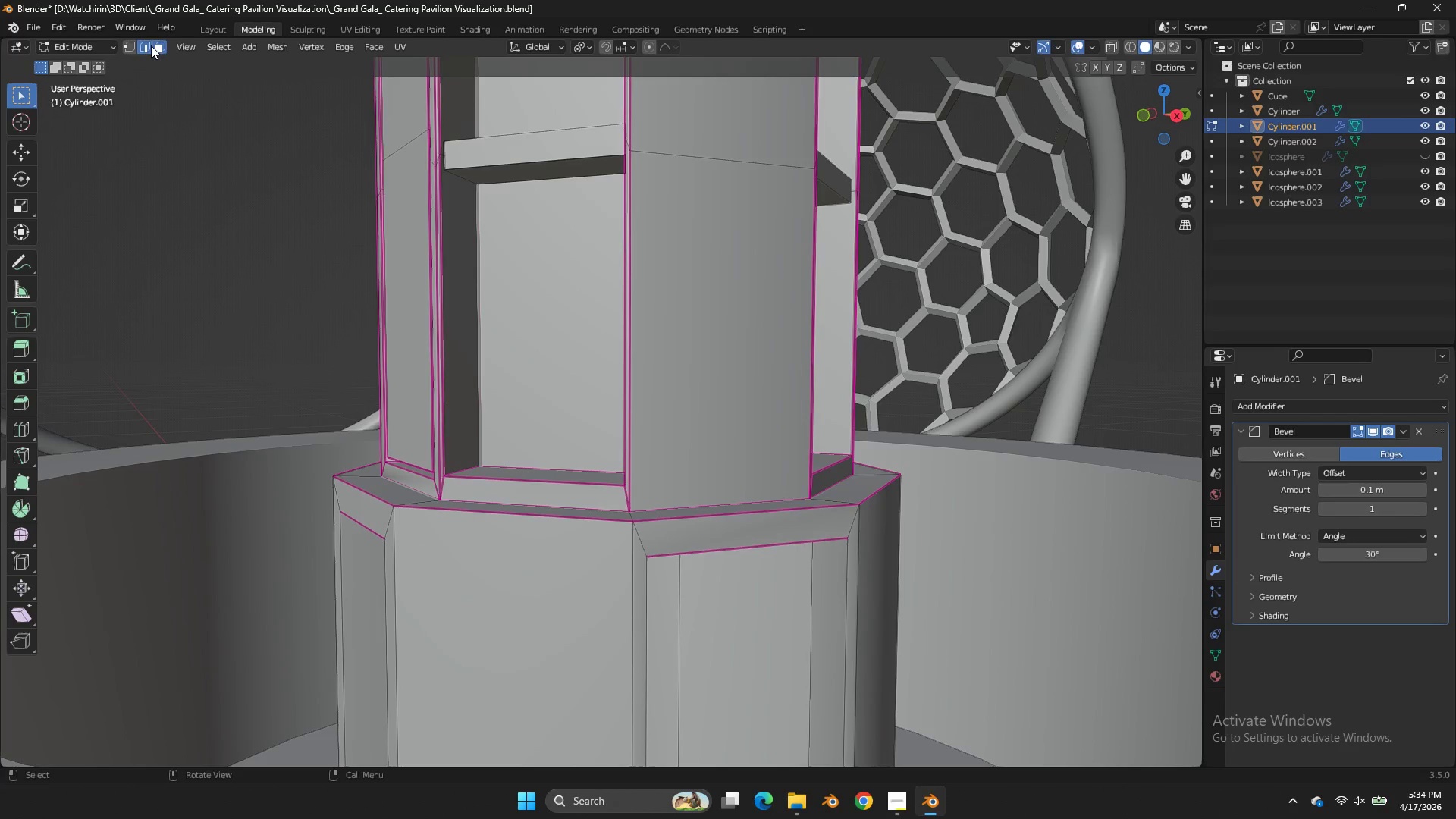 
triple_click([151, 46])
 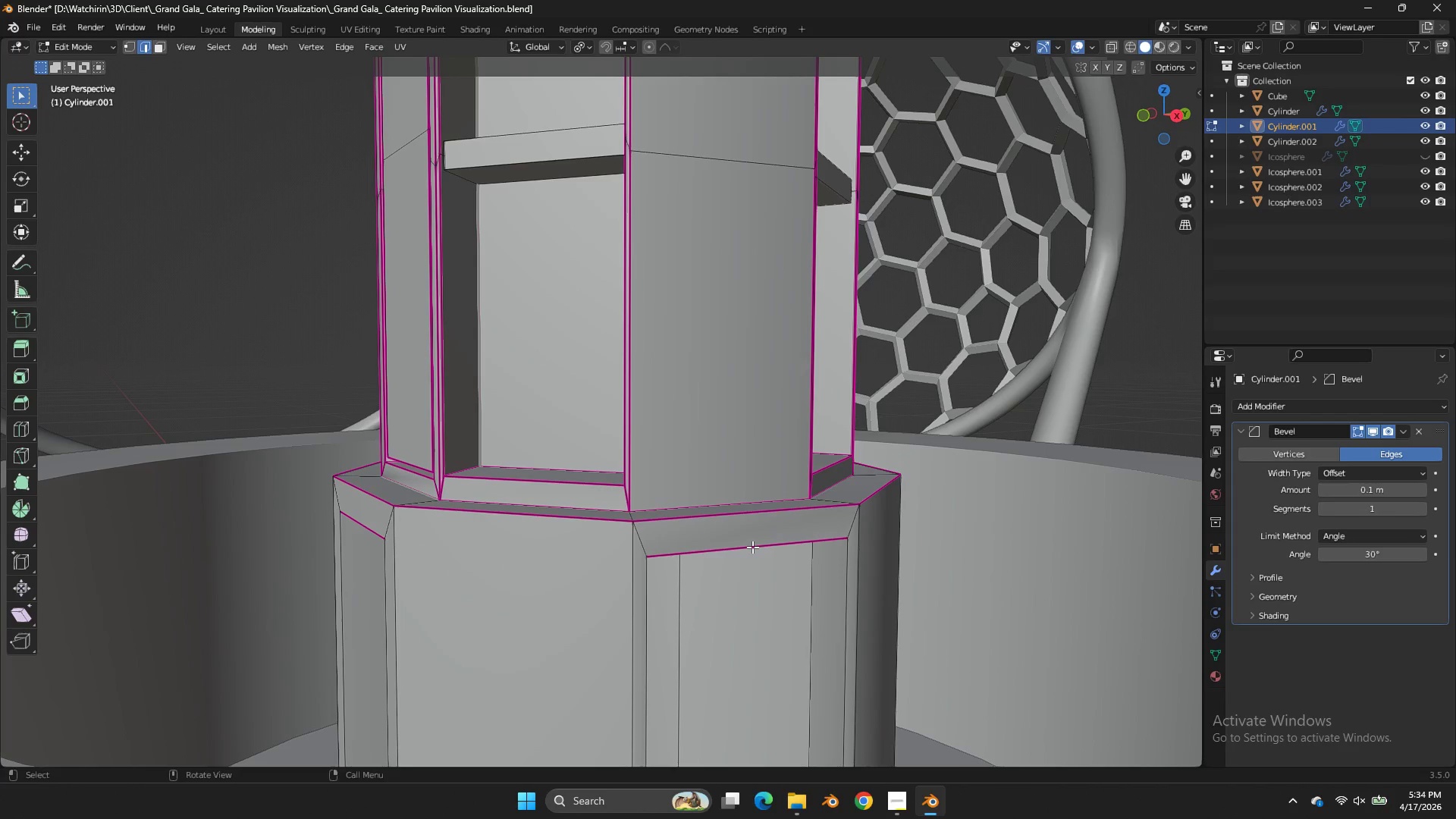 
left_click([752, 547])
 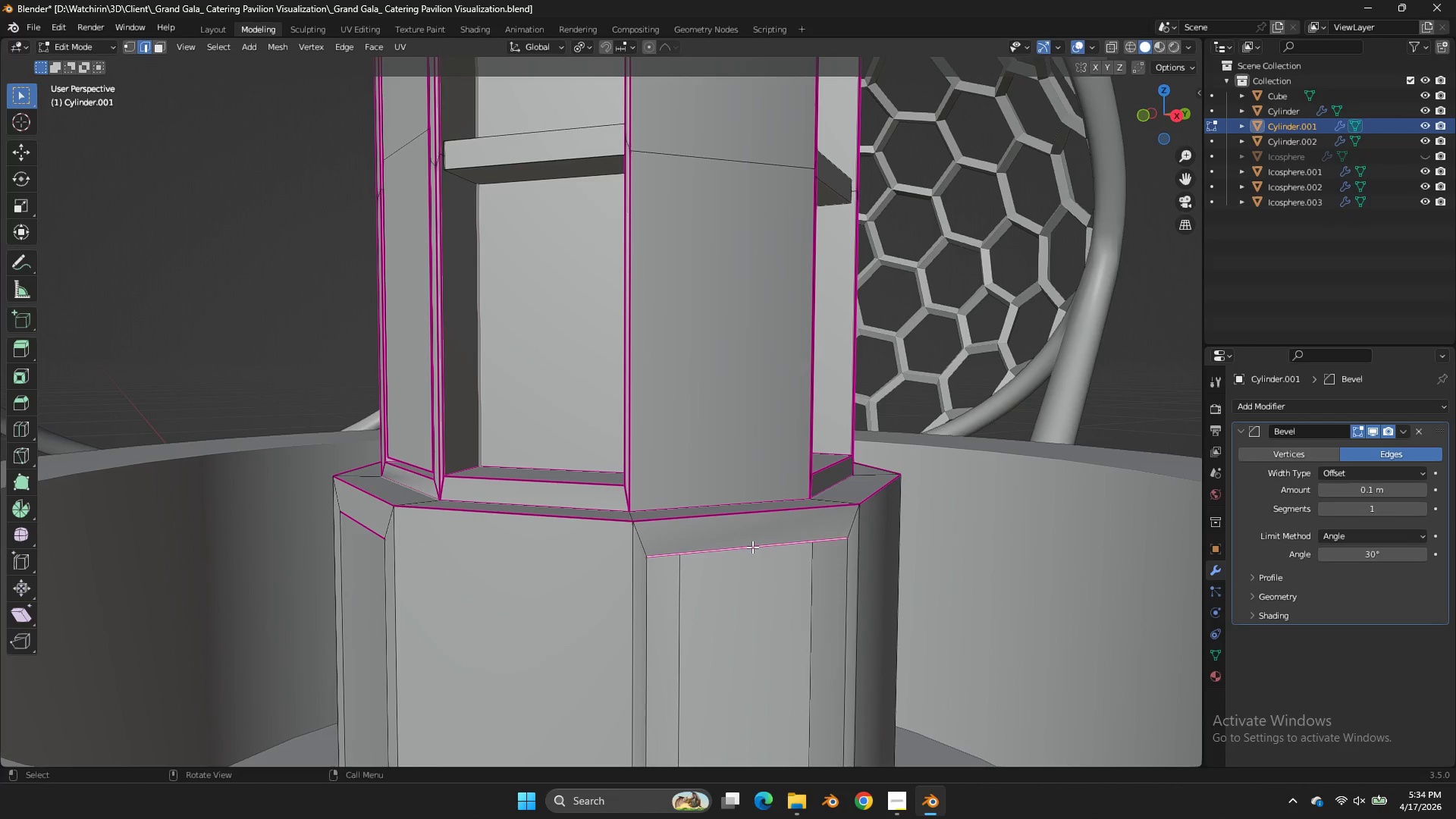 
key(F)
 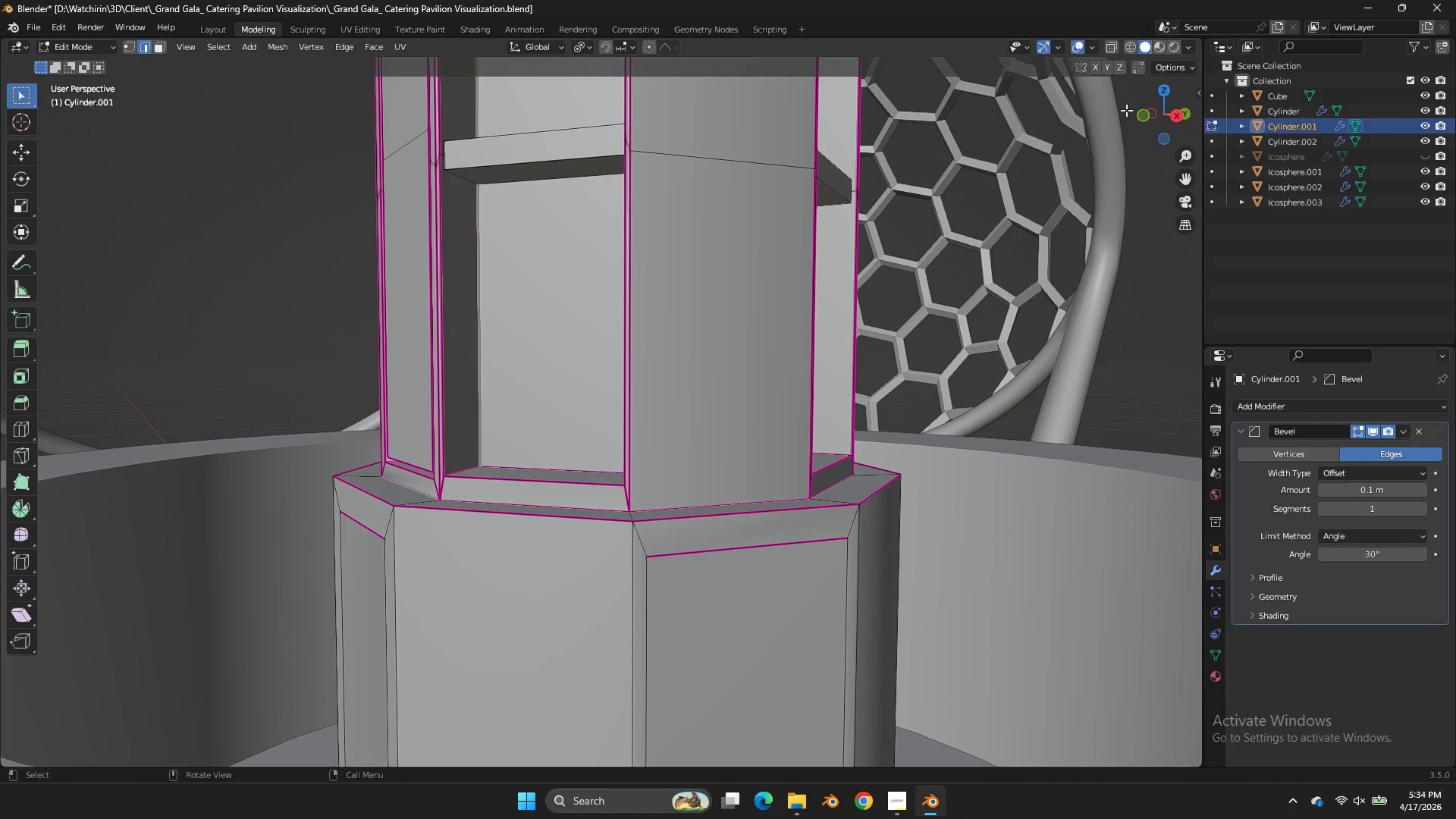 
left_click_drag(start_coordinate=[1150, 115], to_coordinate=[143, 115])
 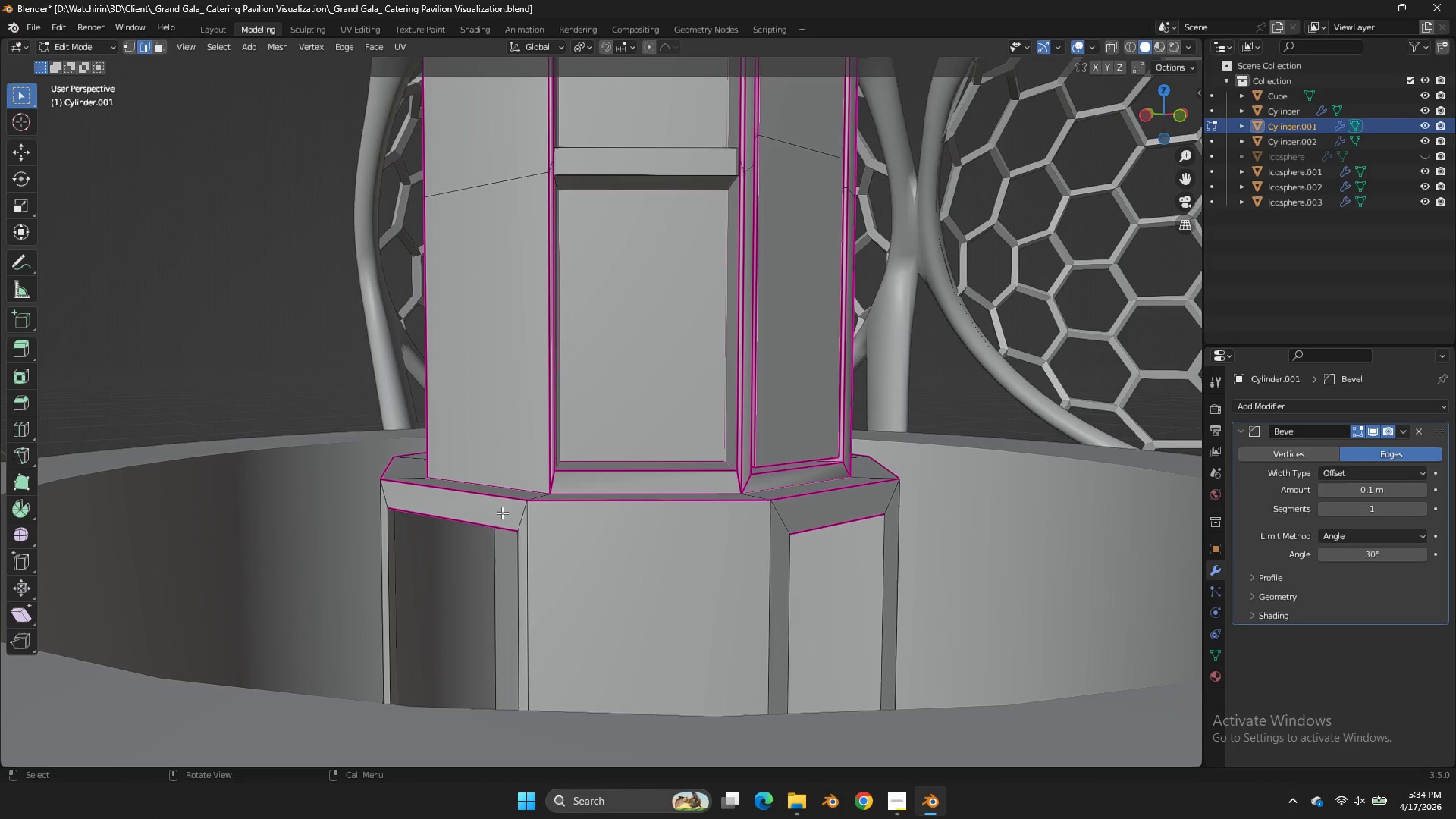 
left_click([500, 515])
 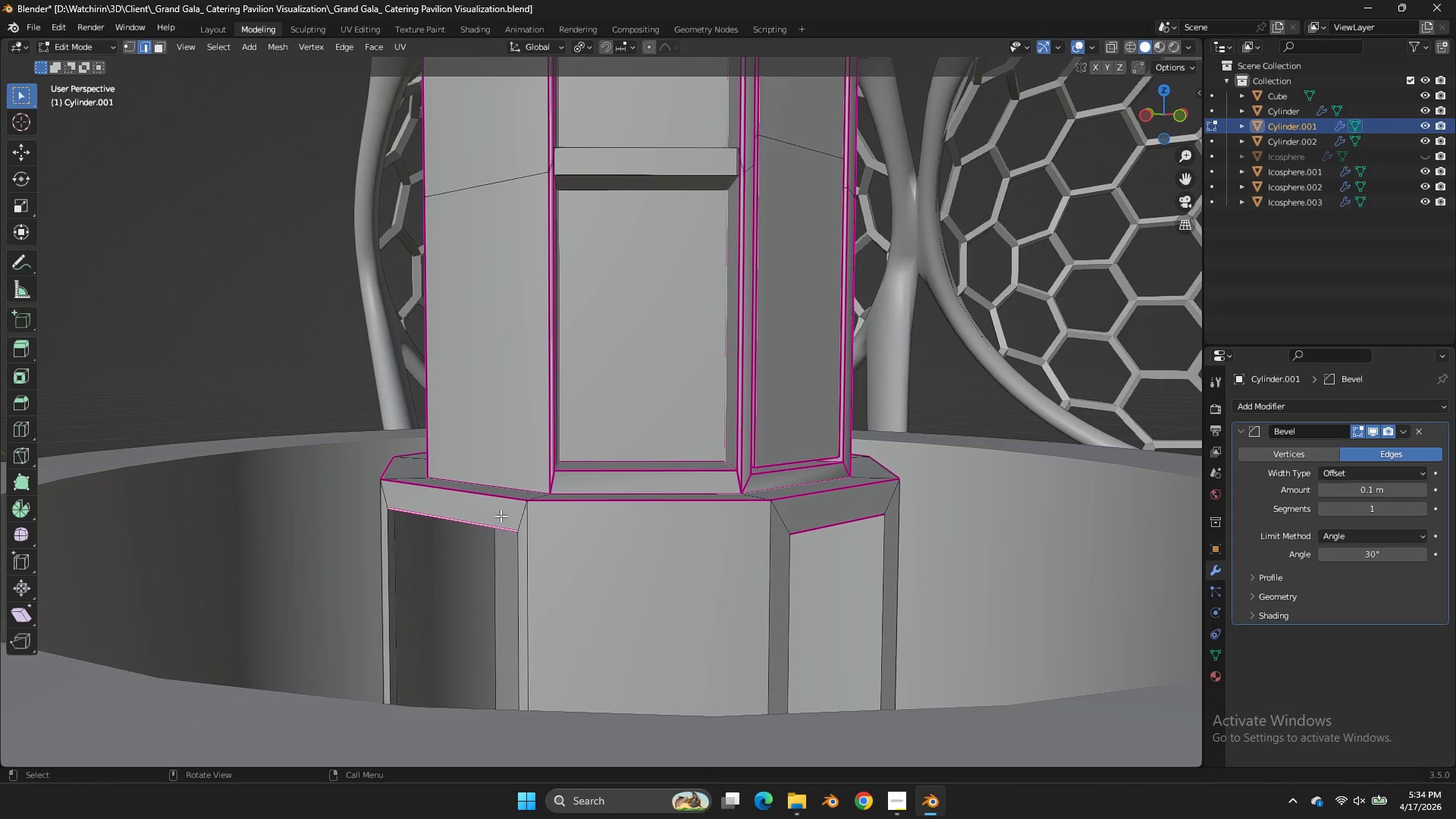 
key(F)
 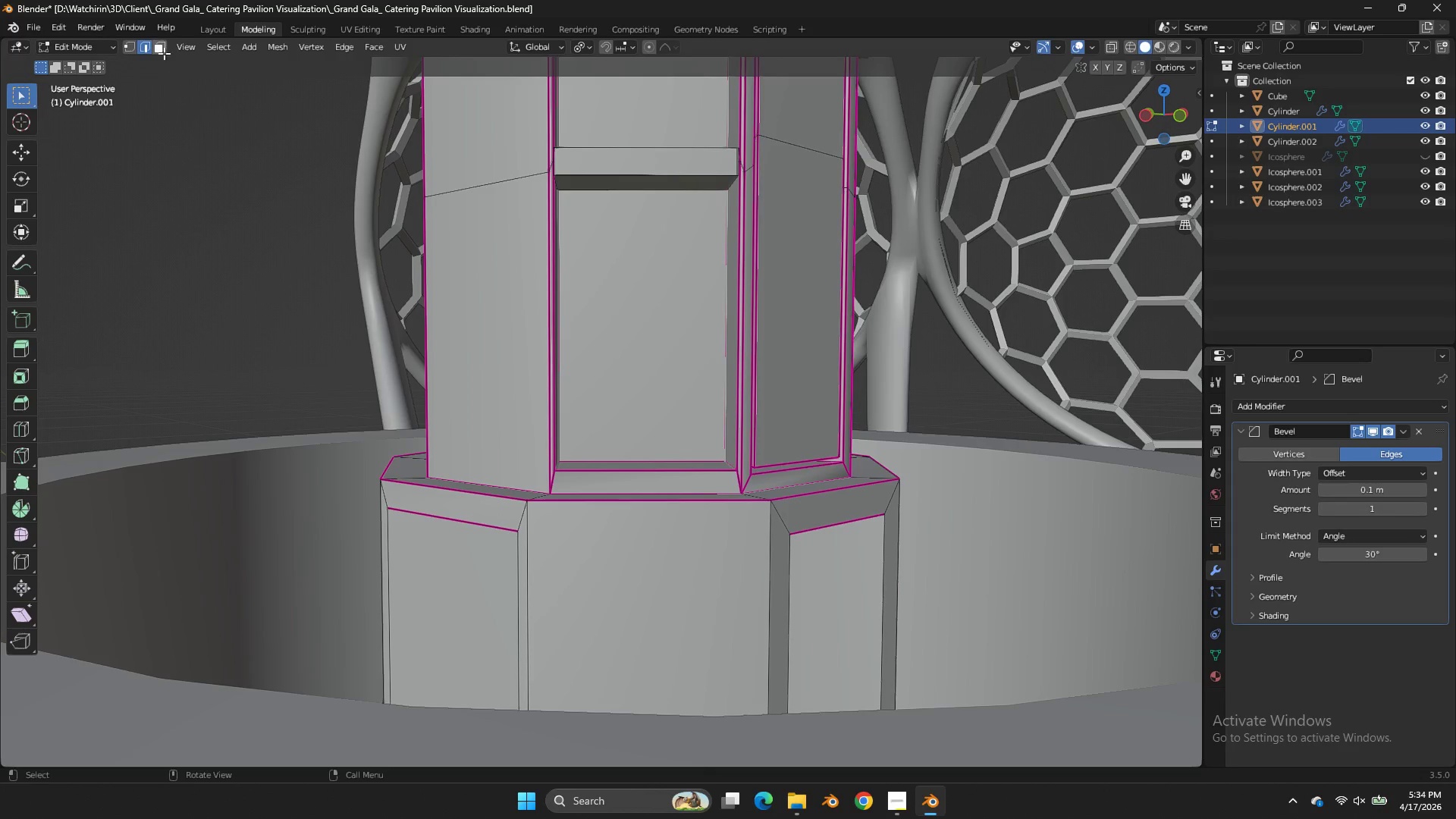 
left_click([155, 39])
 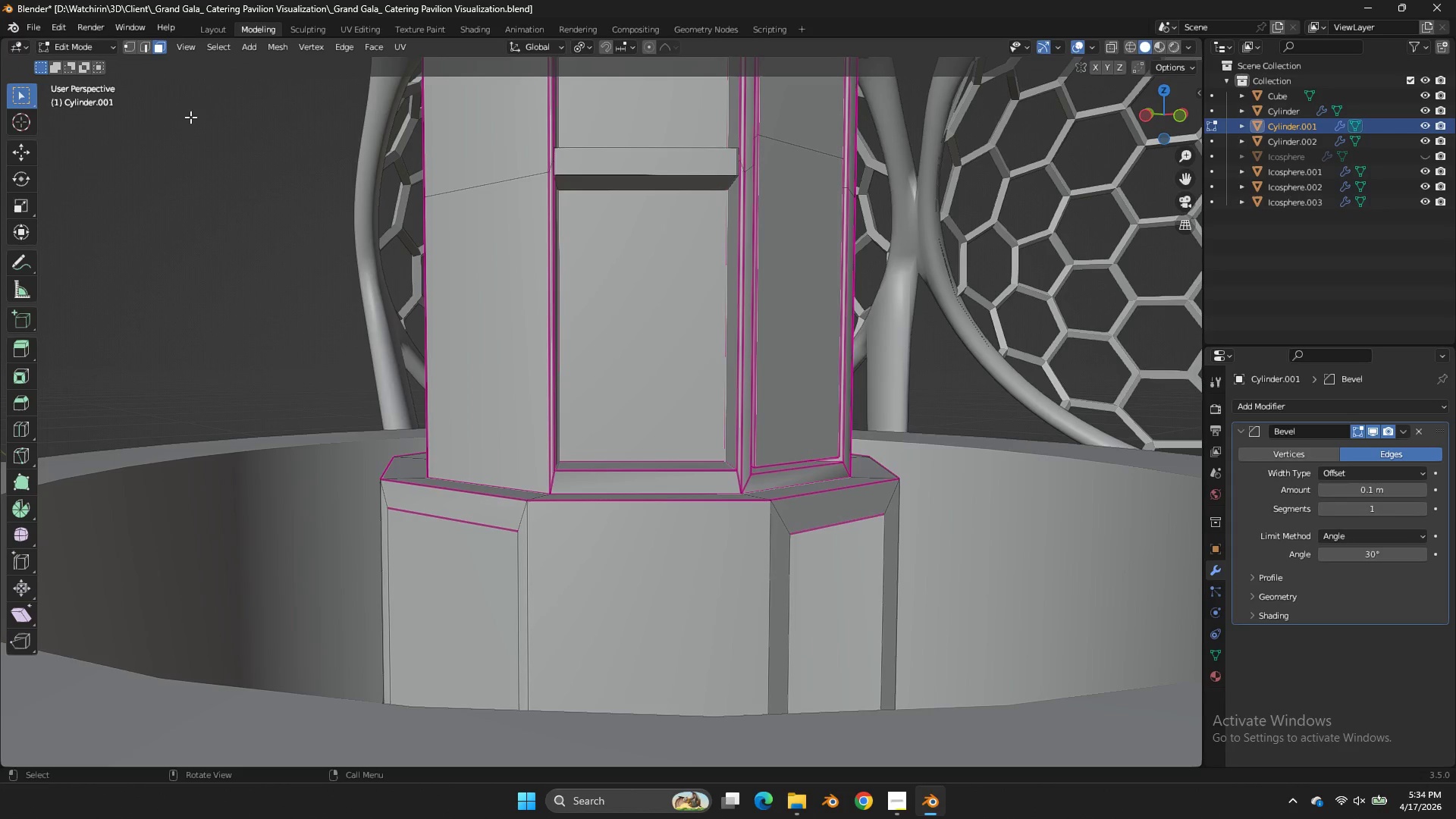 
double_click([471, 640])
 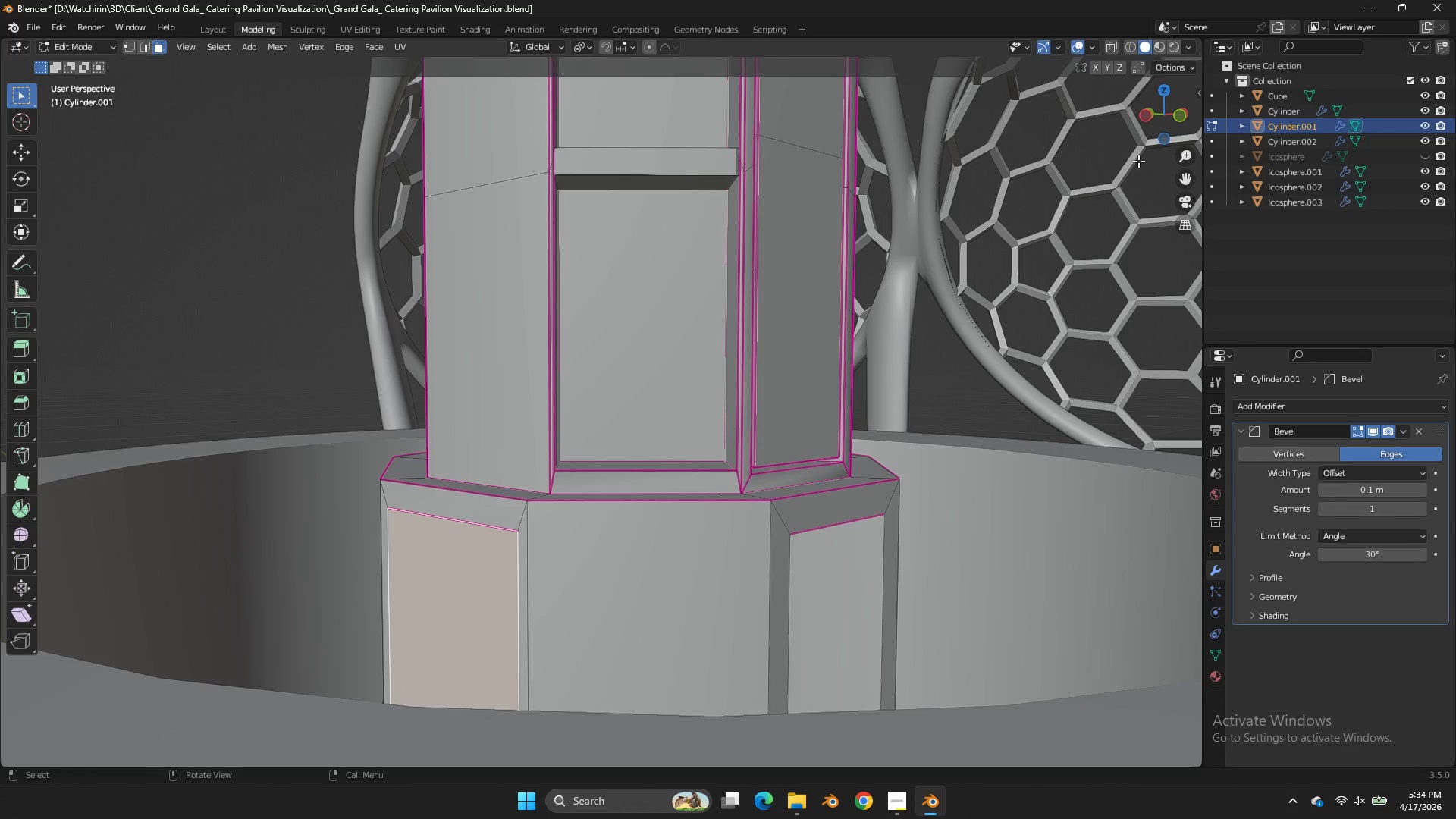 
left_click_drag(start_coordinate=[1145, 134], to_coordinate=[1003, 142])
 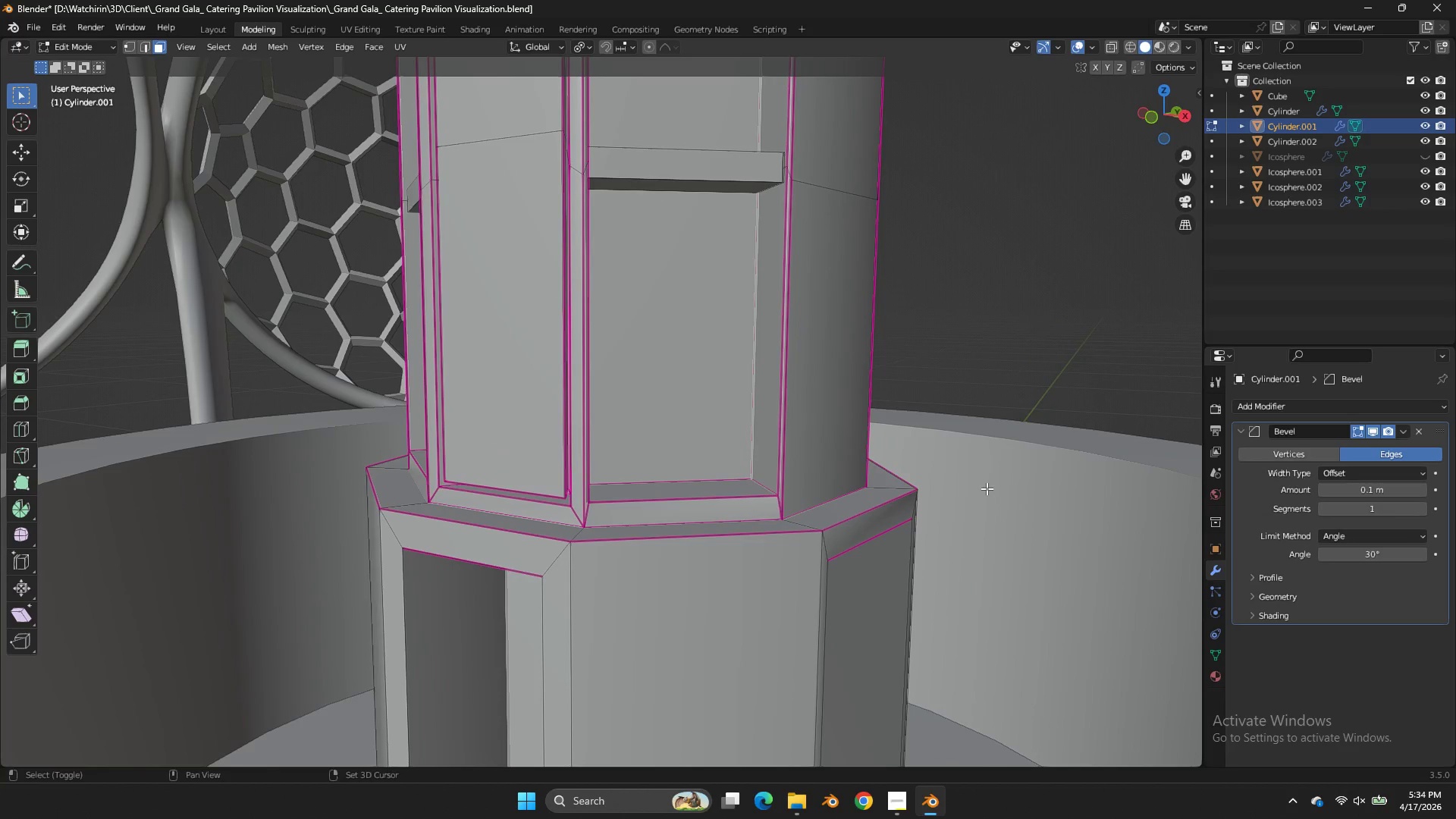 
hold_key(key=ShiftLeft, duration=0.58)
left_click([878, 597])
 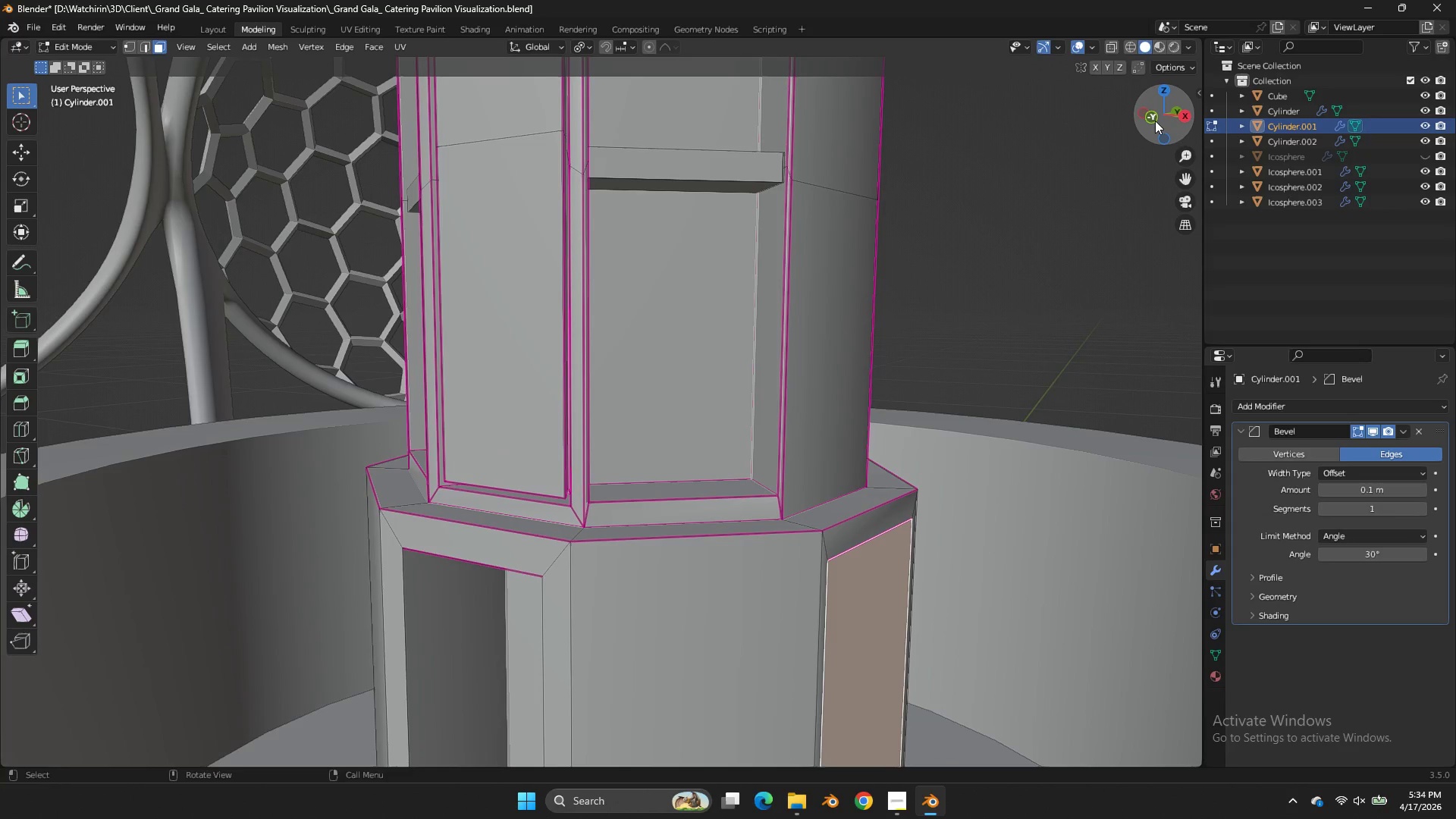 
left_click_drag(start_coordinate=[1151, 115], to_coordinate=[23, 163])
 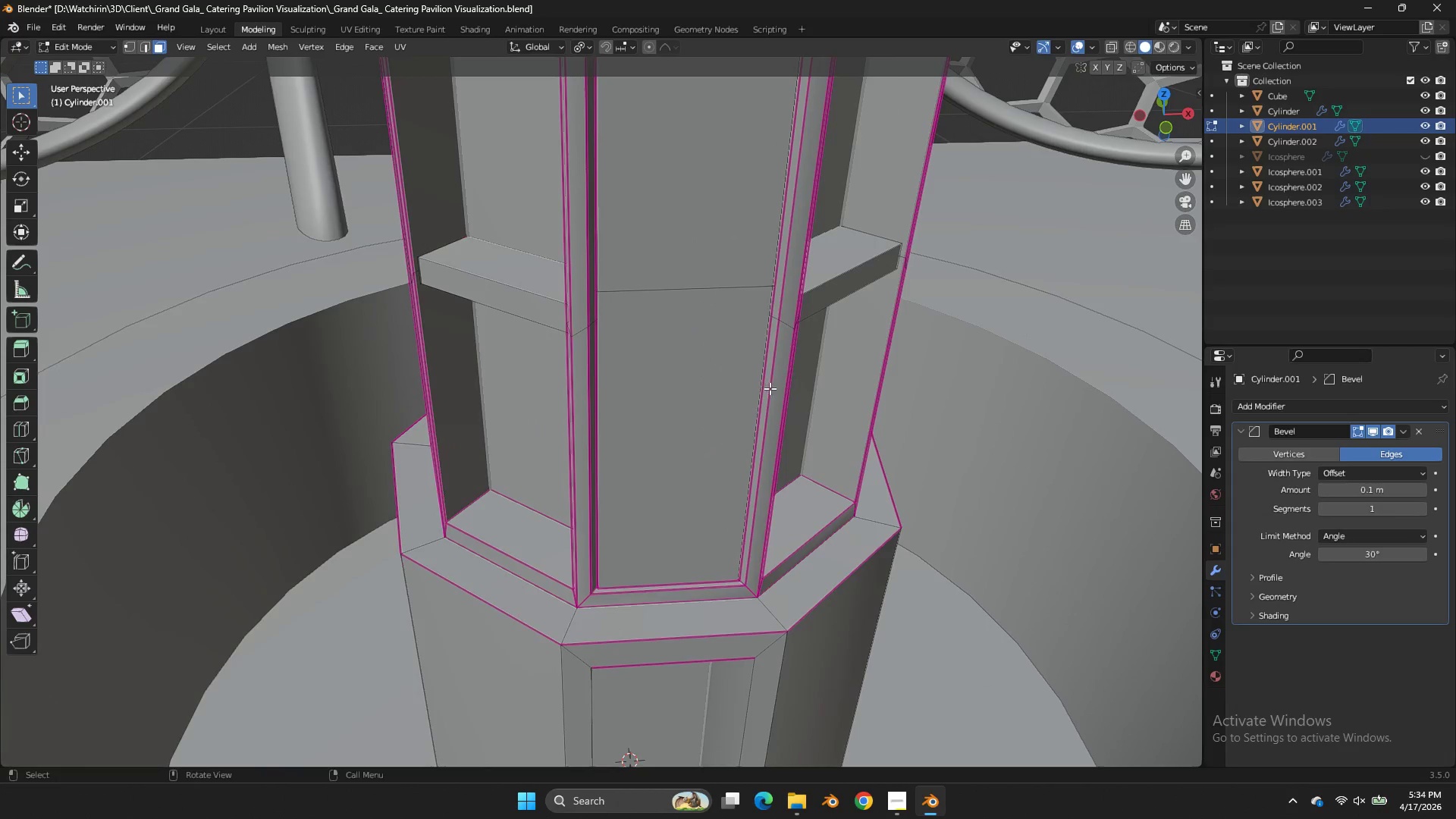 
scroll: coordinate [770, 388], scroll_direction: down, amount: 2.0
 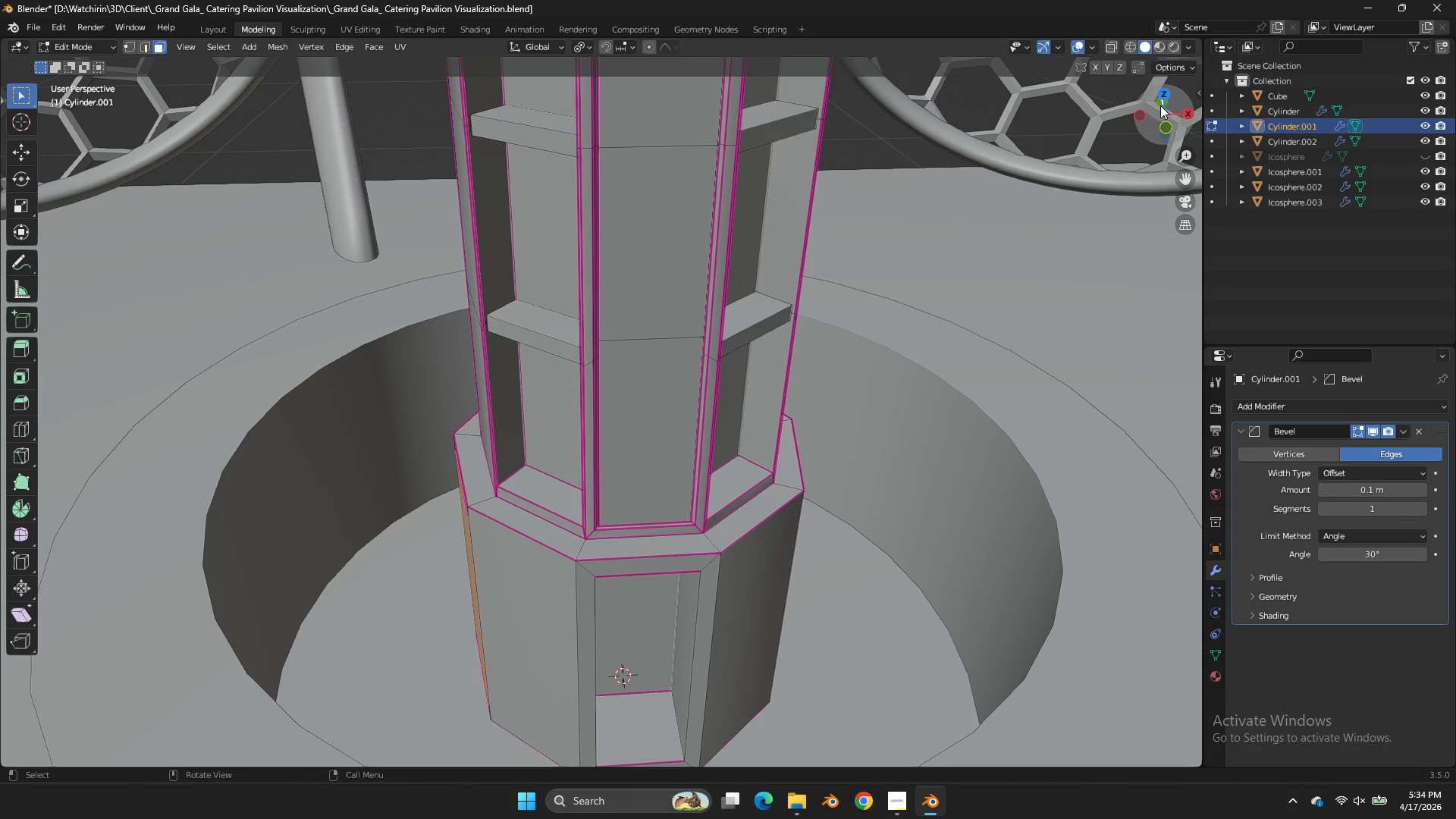 
left_click_drag(start_coordinate=[1163, 108], to_coordinate=[8, 115])
 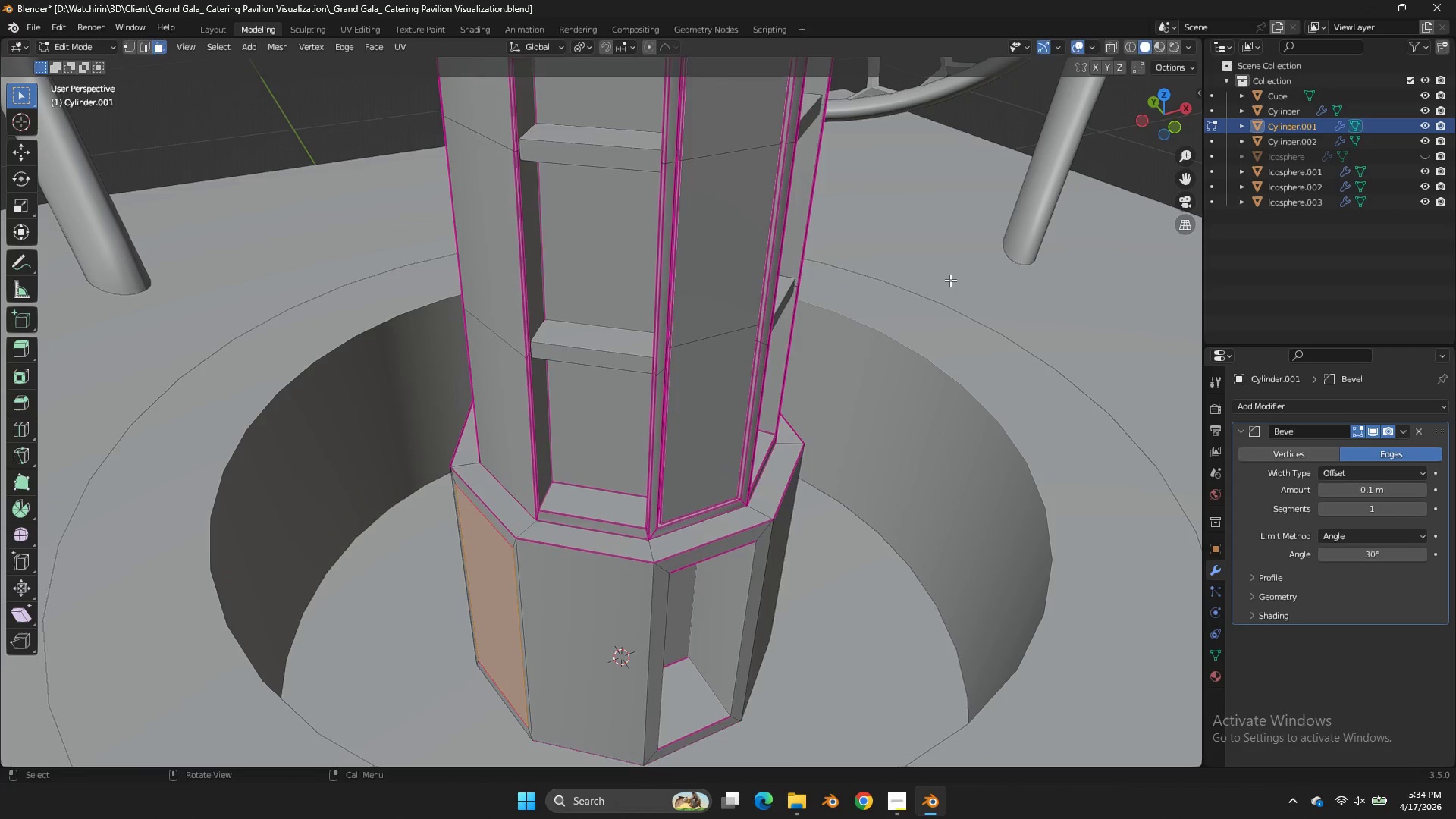 
key(E)
 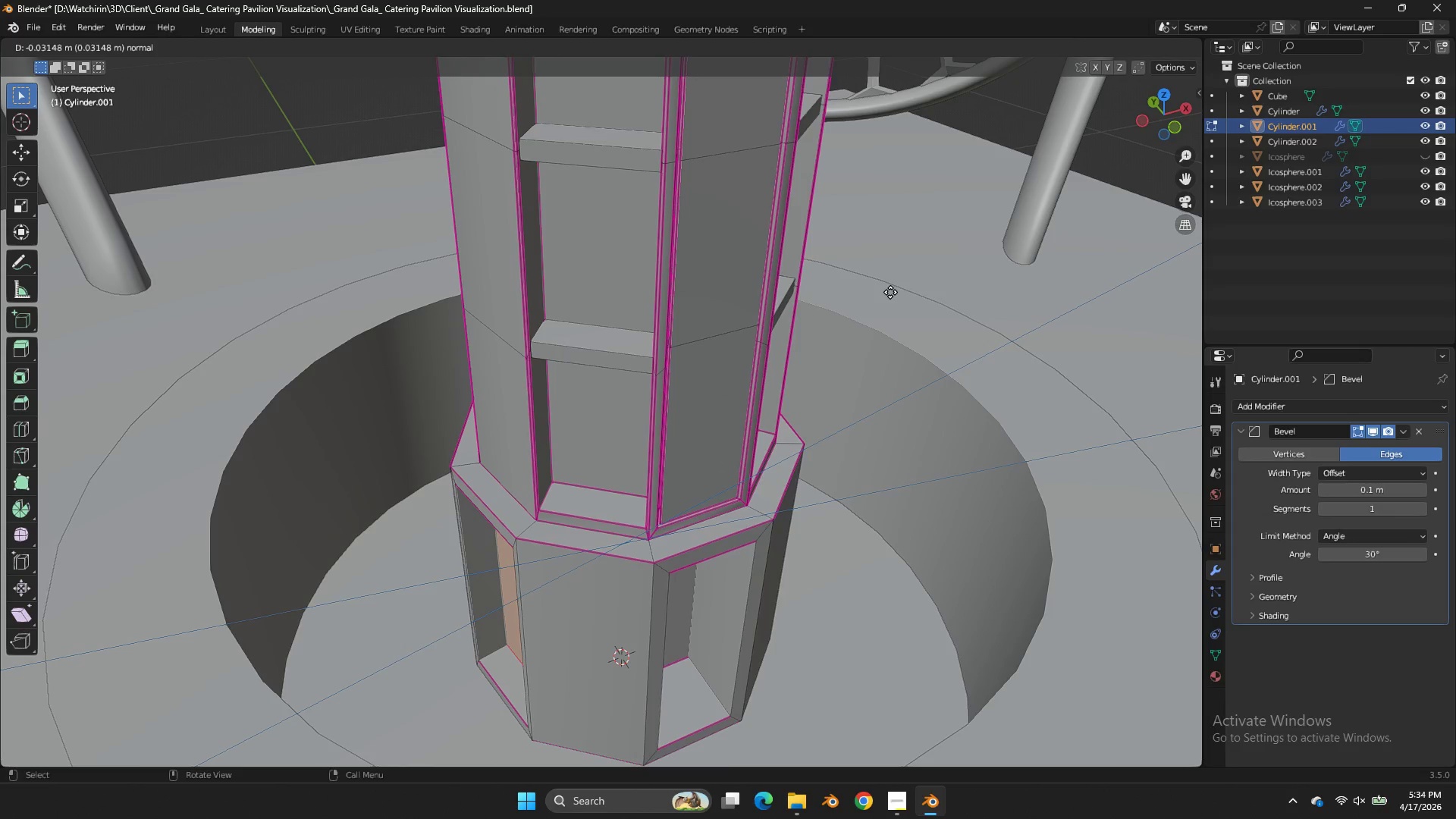 
left_click([892, 272])
 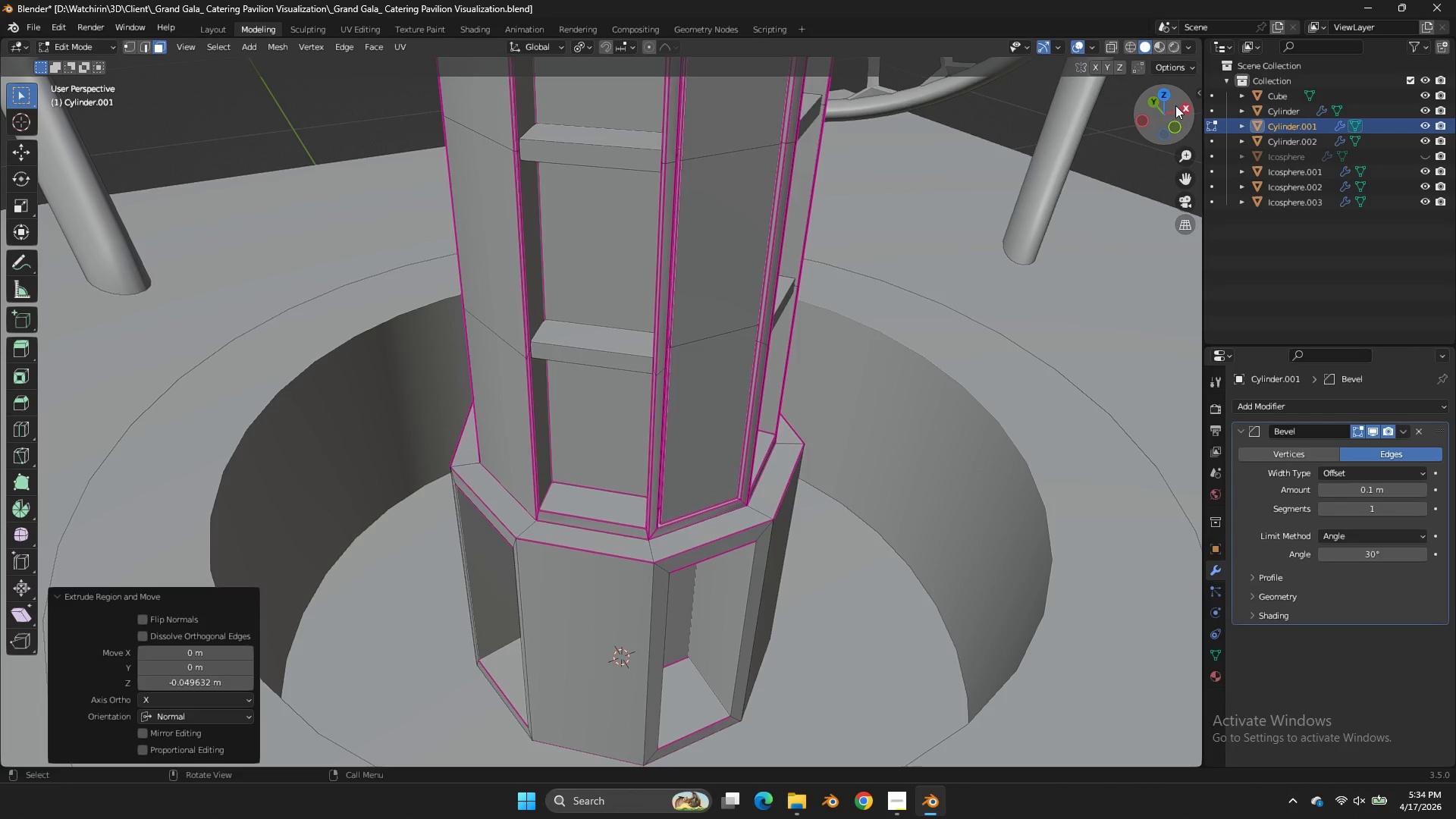 
left_click_drag(start_coordinate=[1175, 105], to_coordinate=[89, 84])
 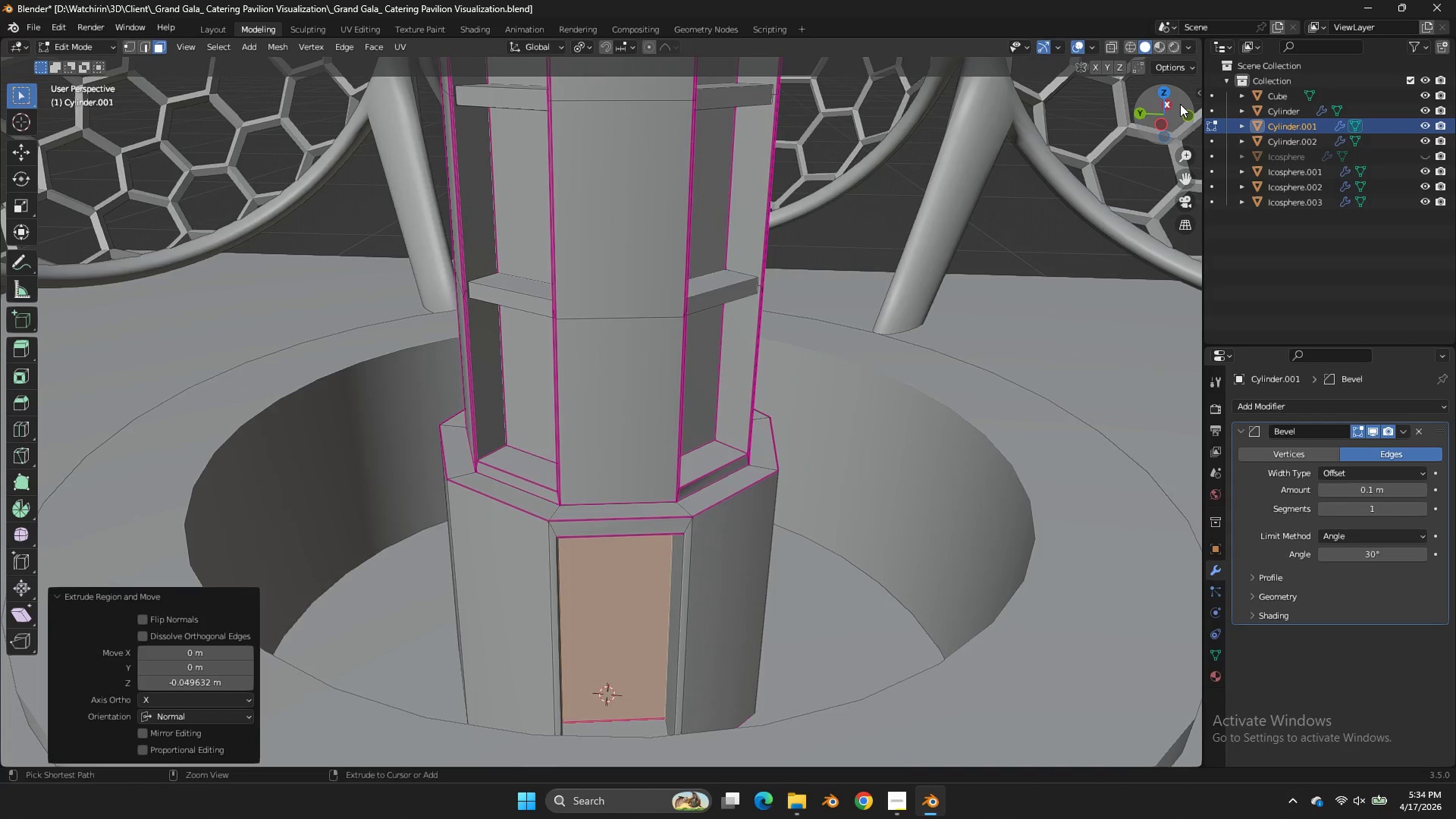 
key(Control+S)
 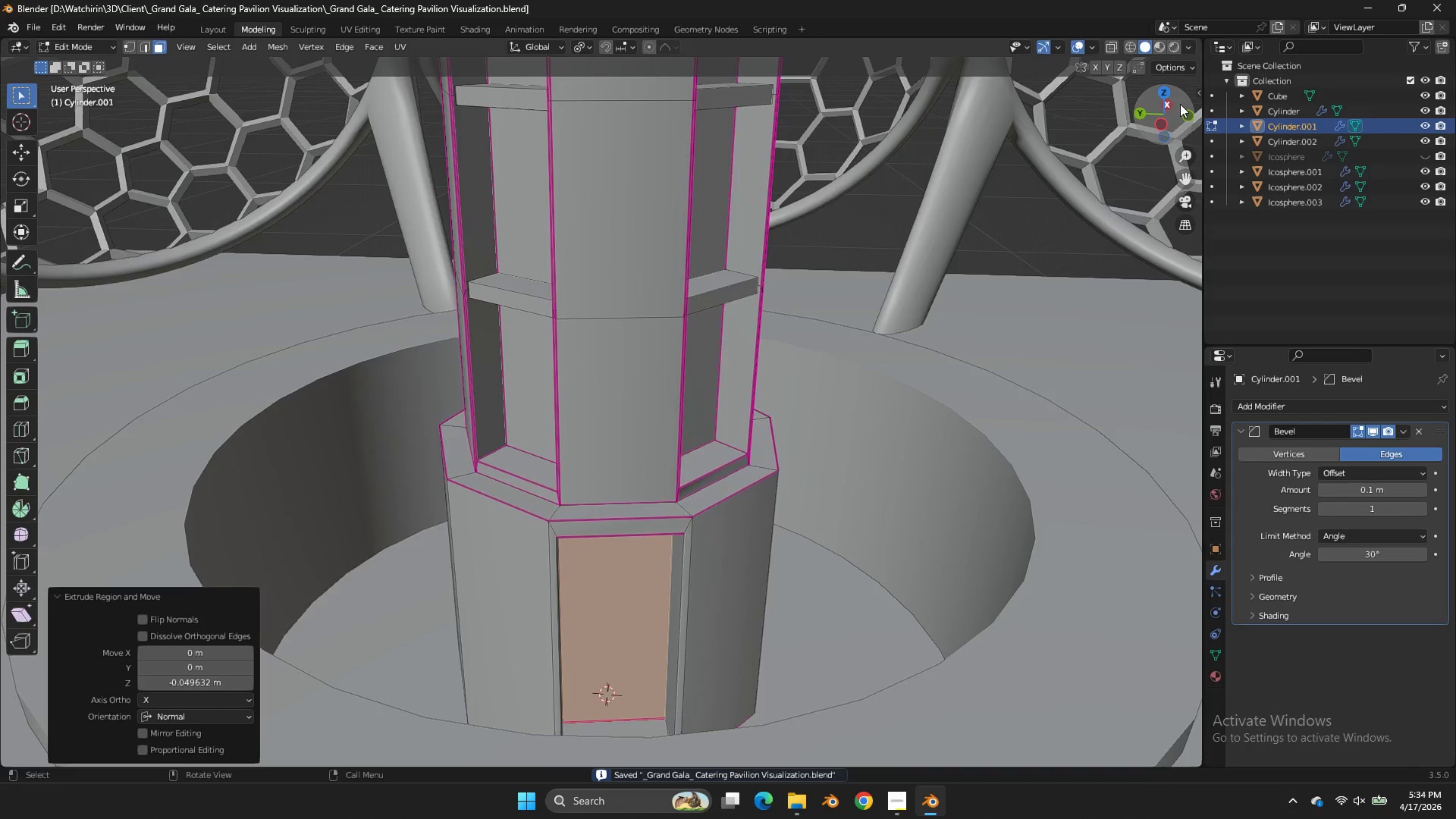 
left_click_drag(start_coordinate=[1180, 104], to_coordinate=[686, 111])
 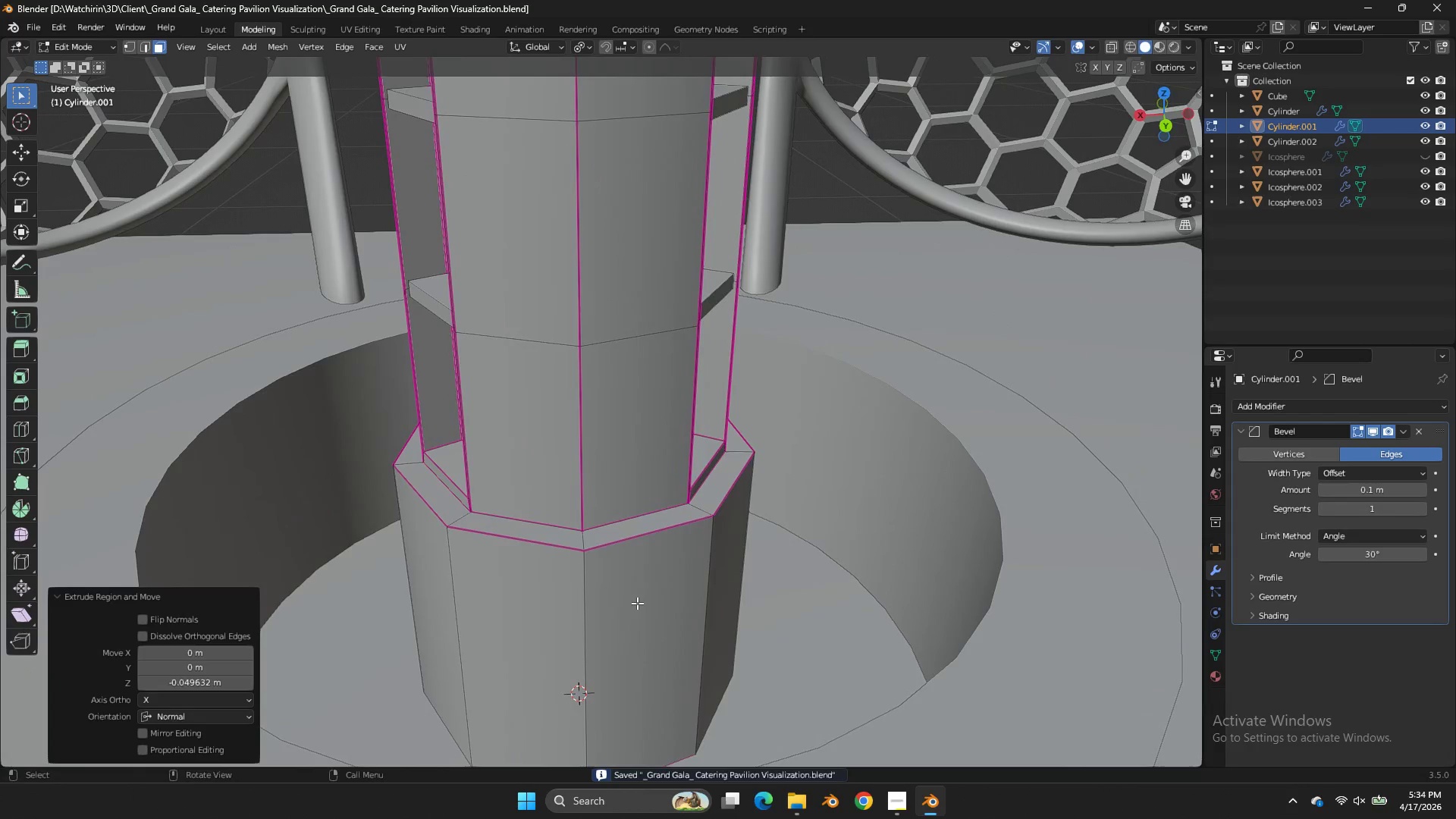 
left_click([637, 603])
 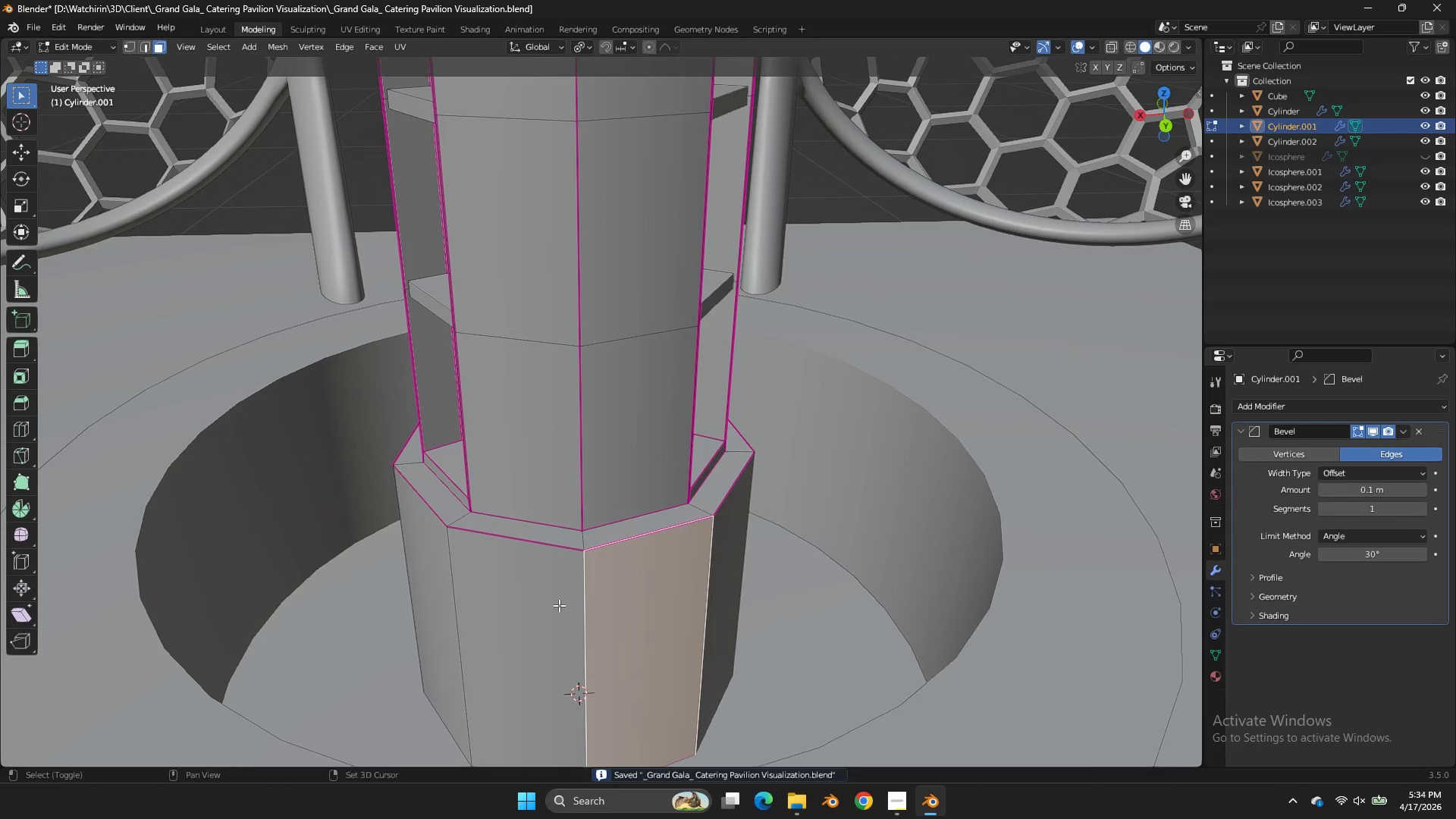 
hold_key(key=ShiftLeft, duration=0.39)
double_click([557, 605])
 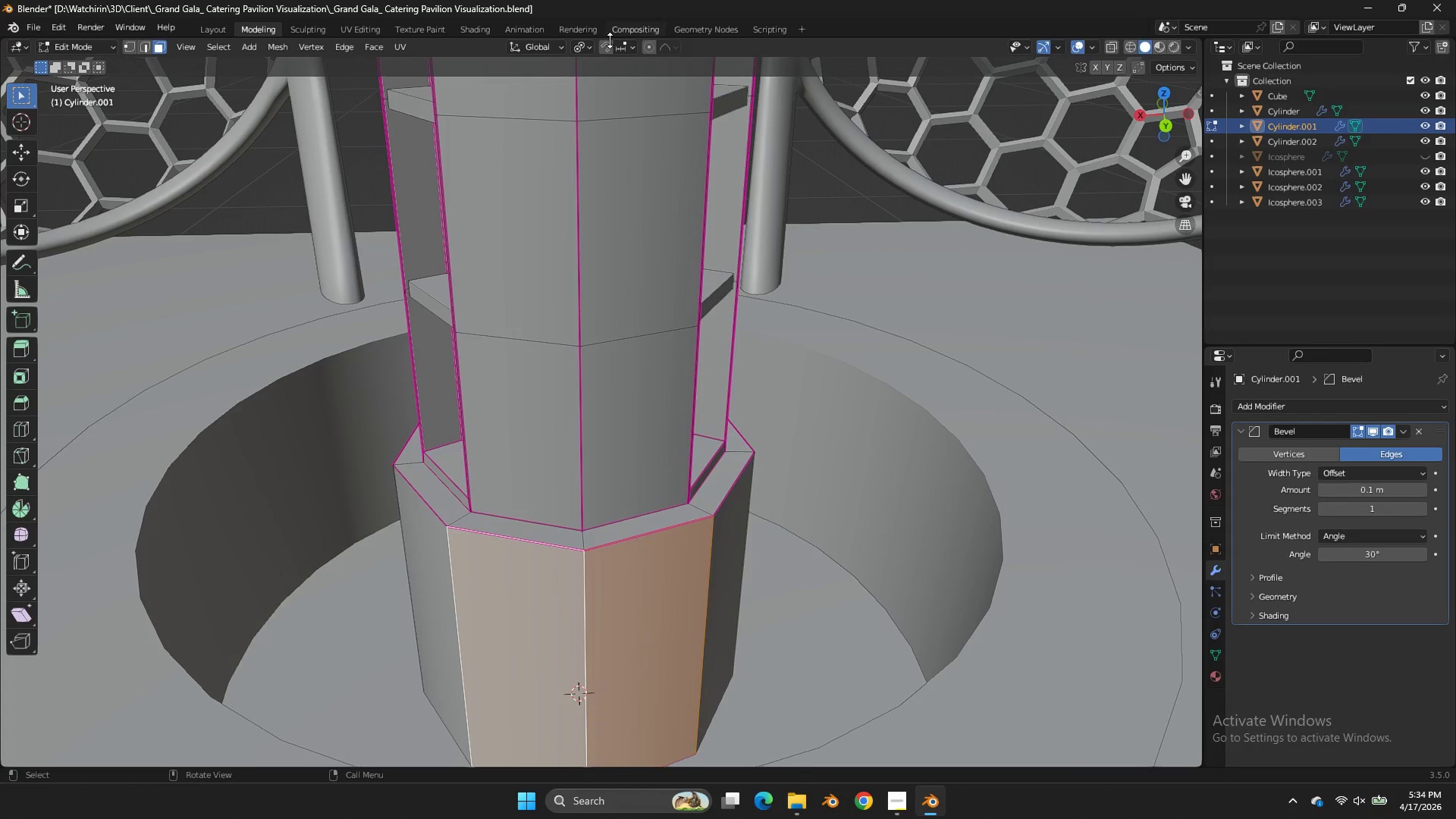 
left_click([577, 50])
 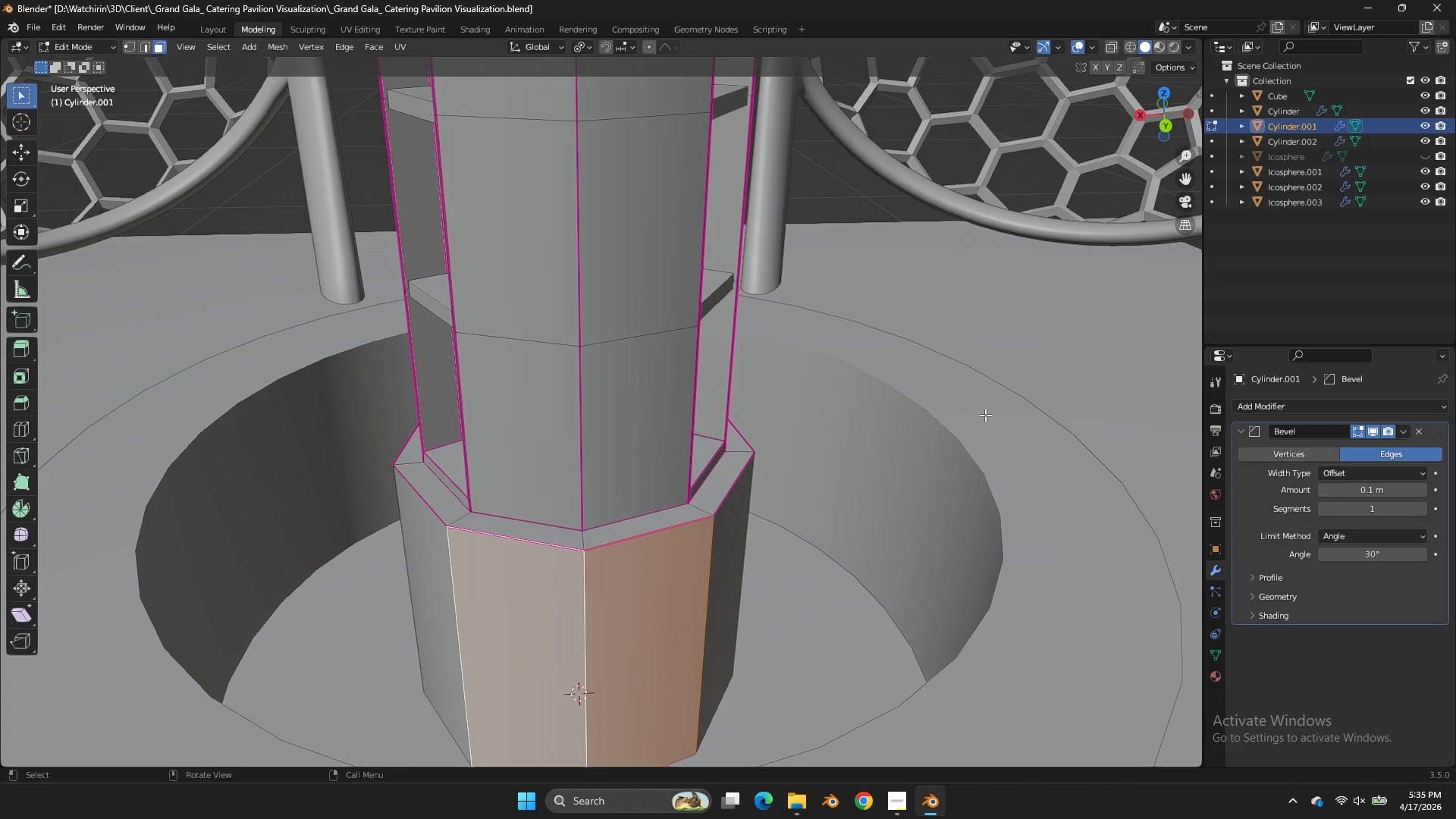 
key(I)
 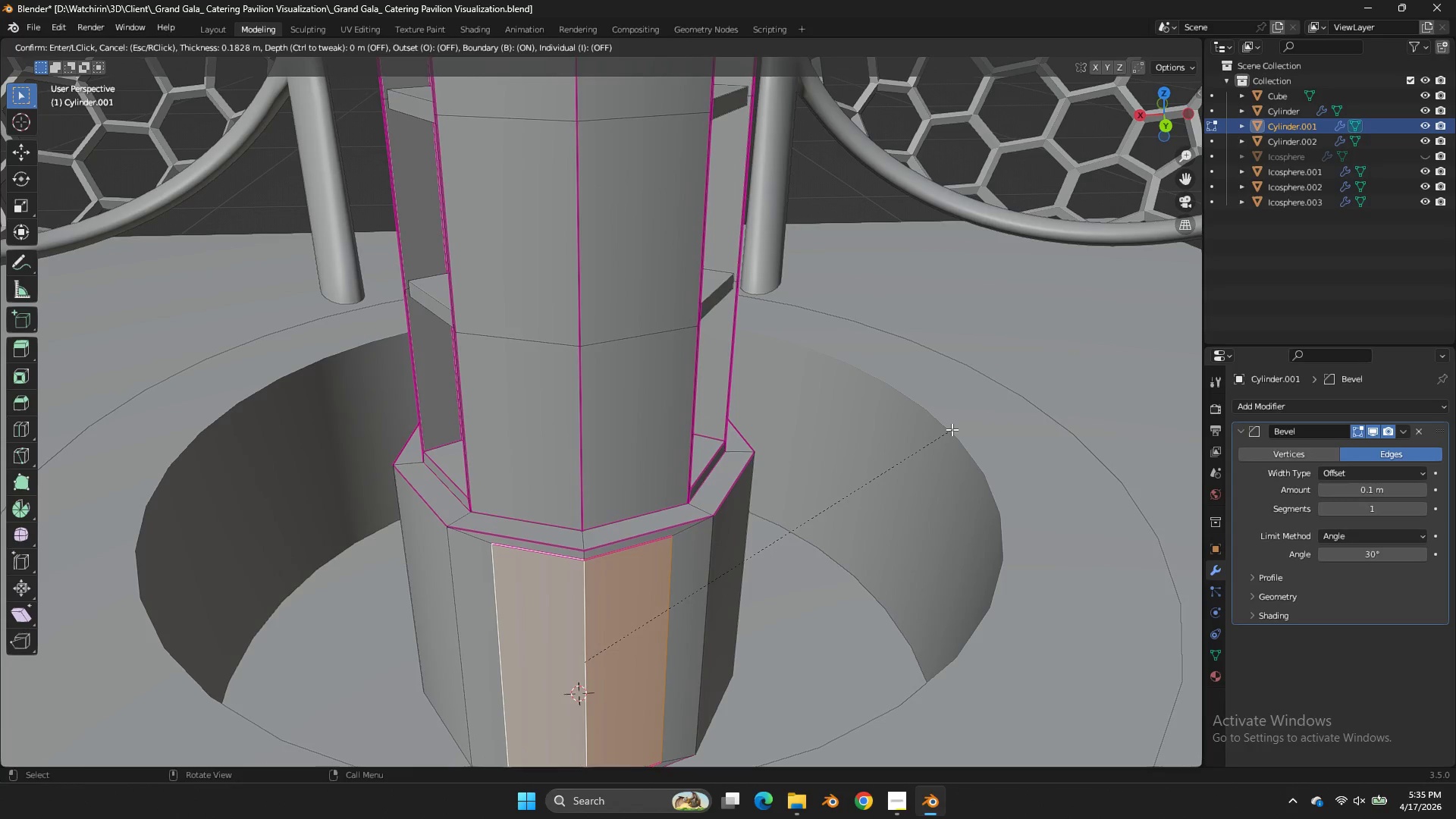 
left_click([953, 429])
 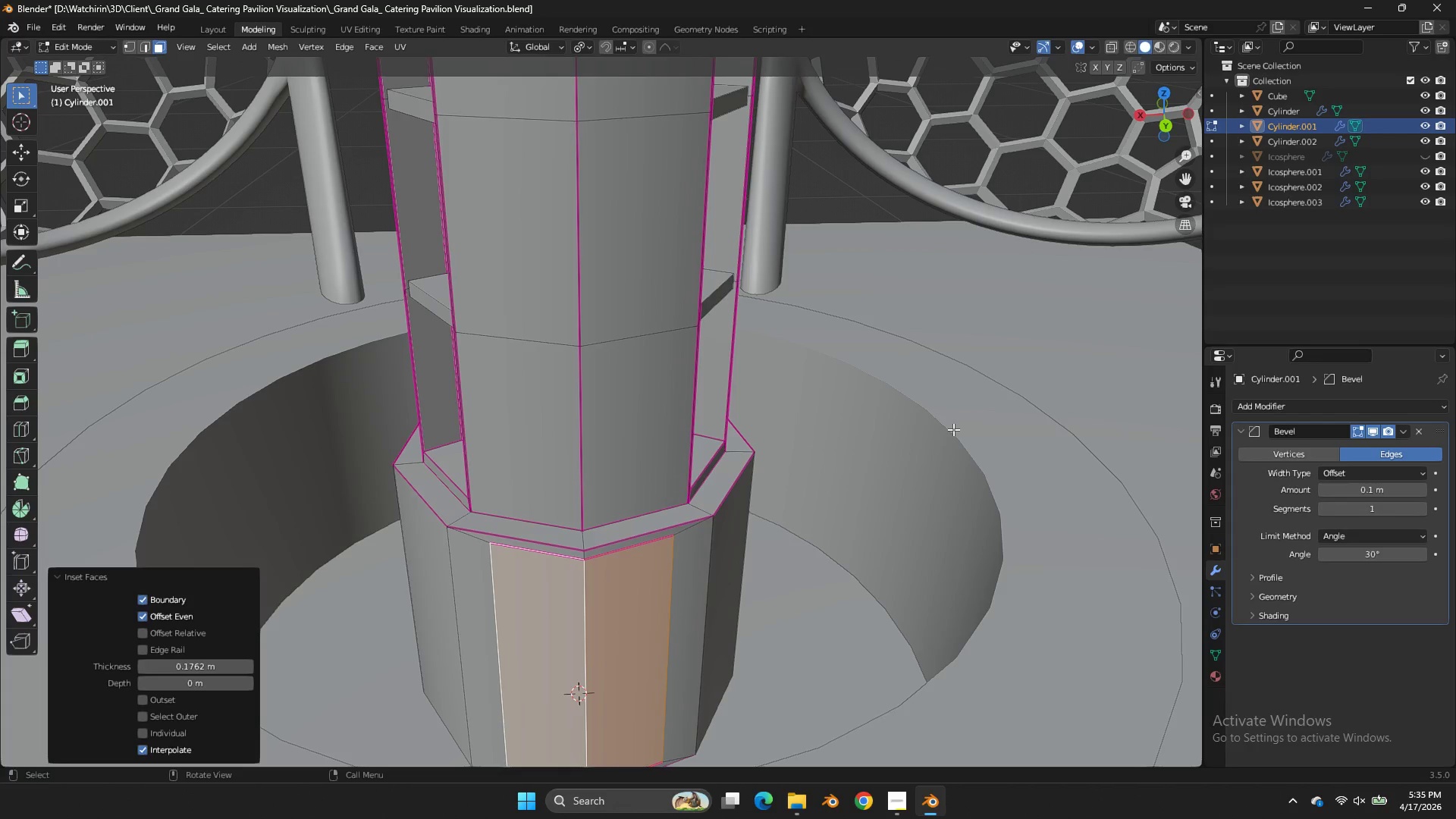 
type(dx)
 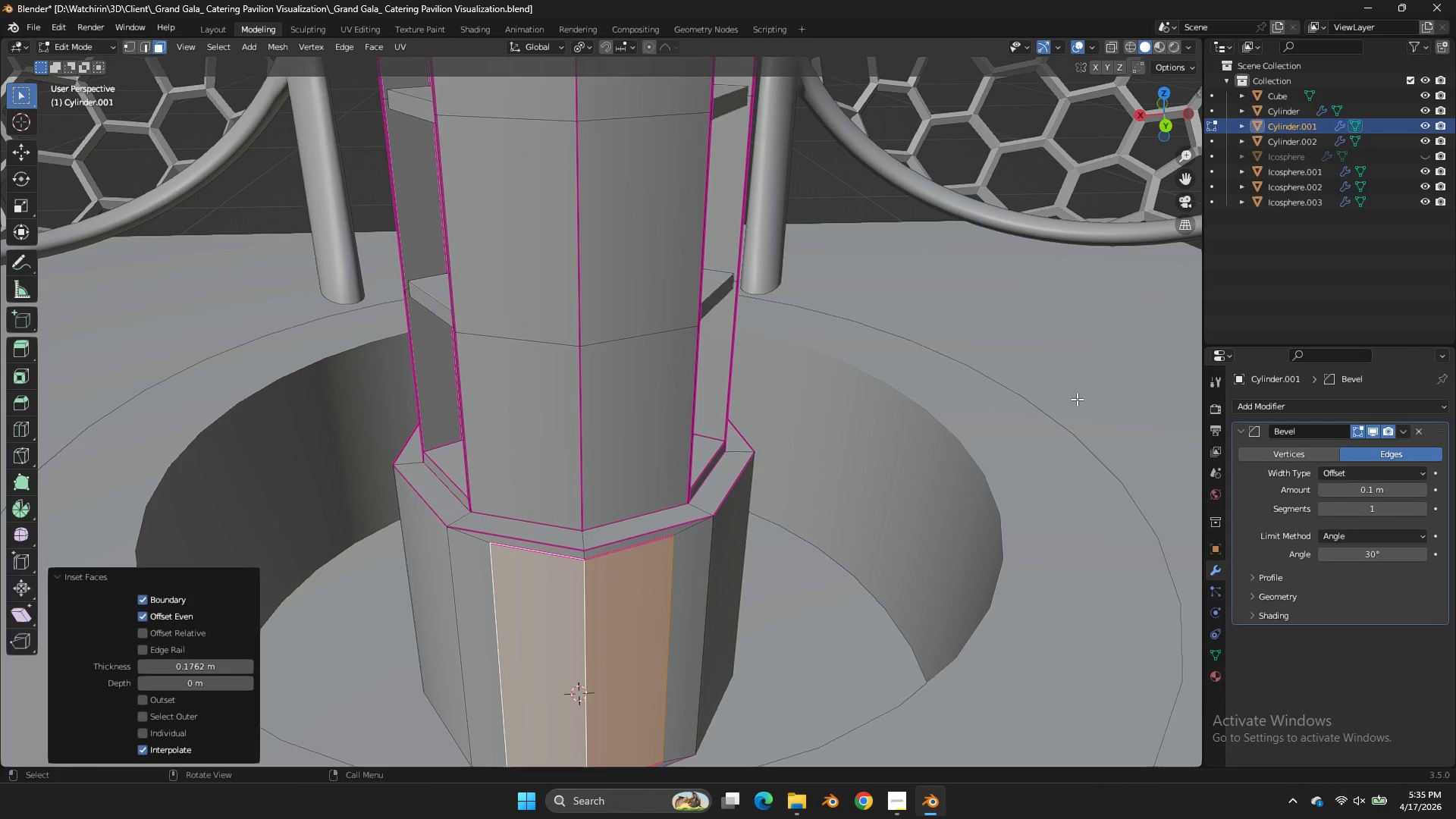 
type(sz)
 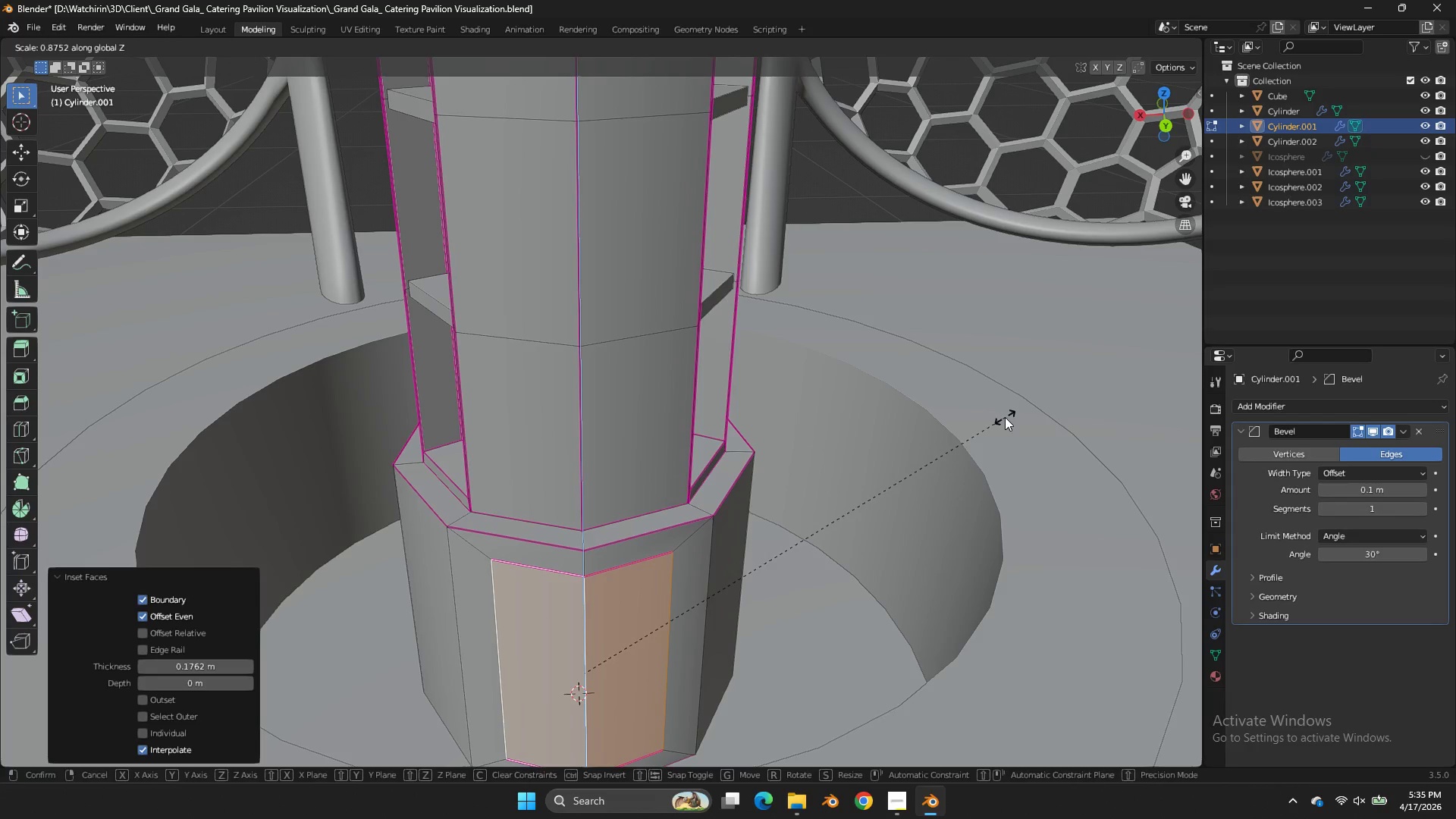 
left_click([1005, 417])
 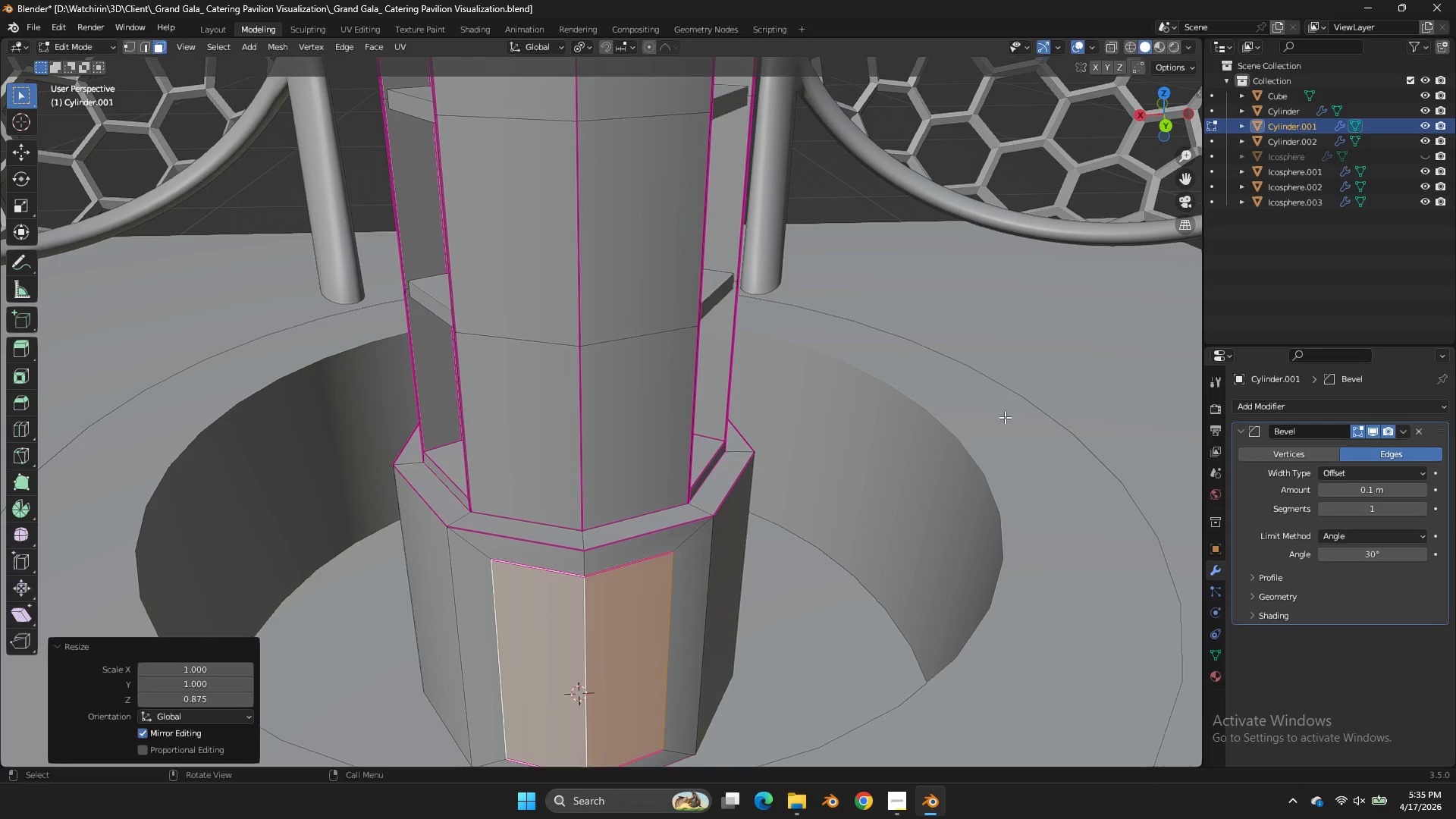 
key(E)
 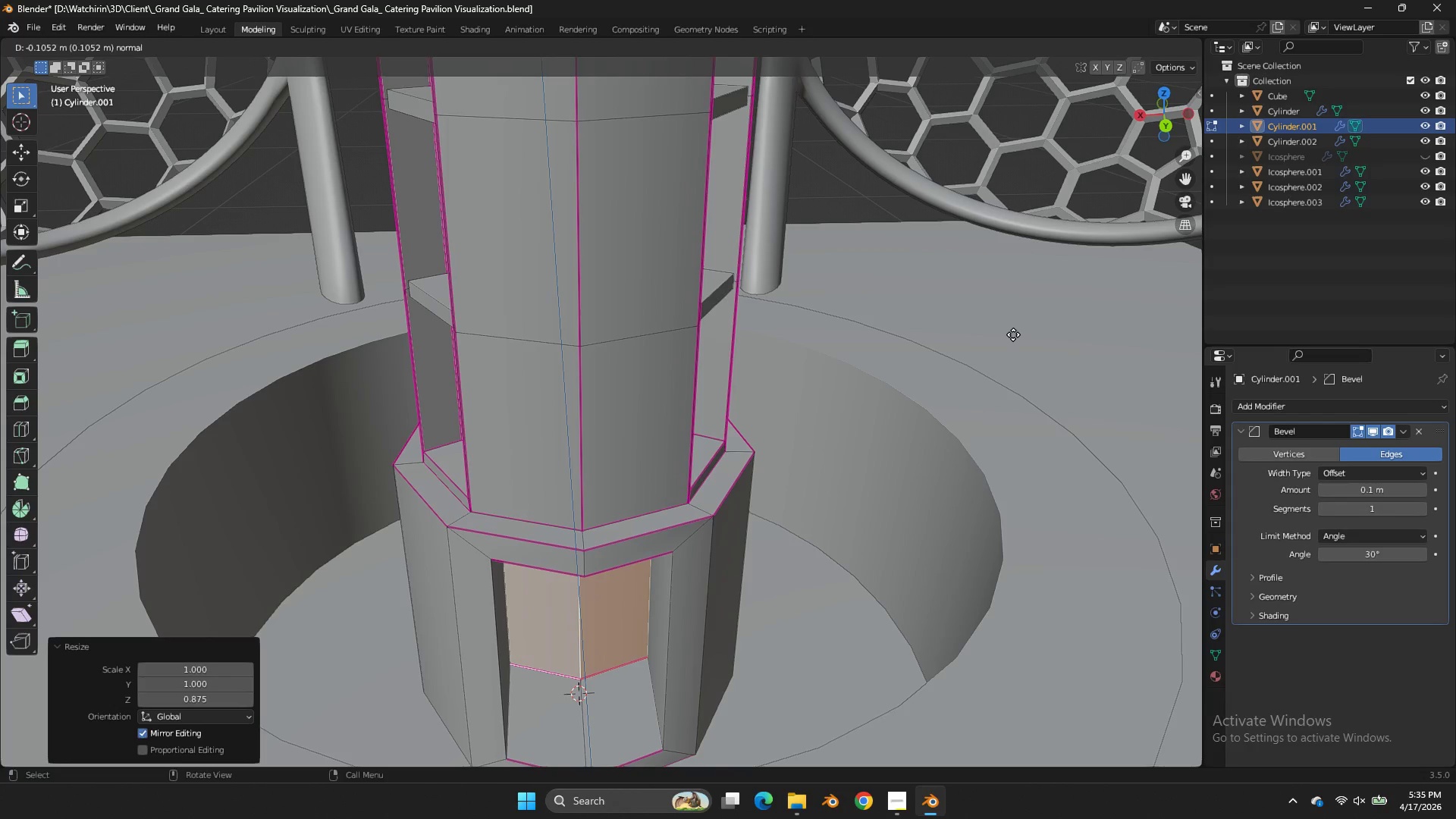 
left_click([1015, 340])
 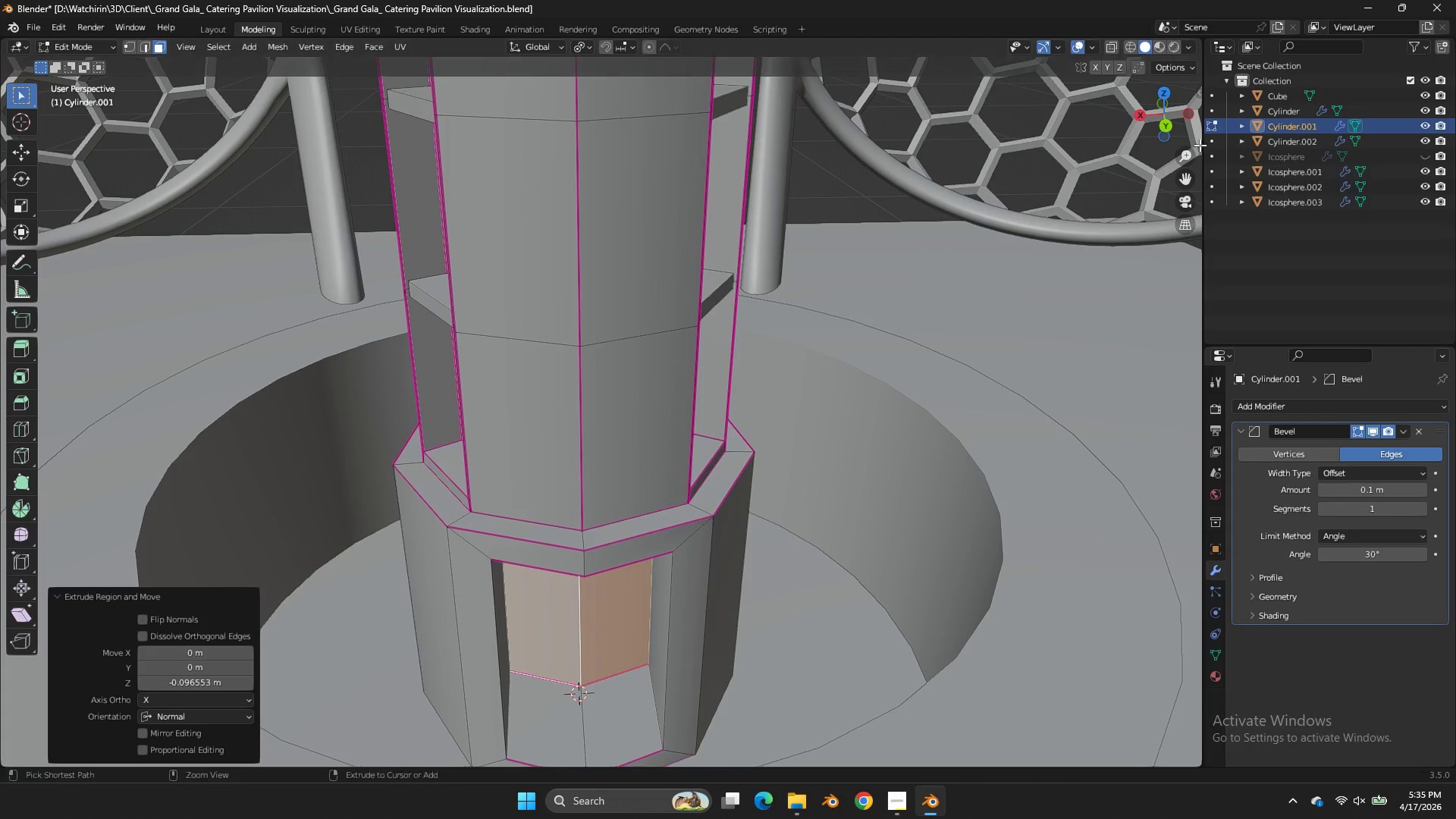 
key(Control+S)
 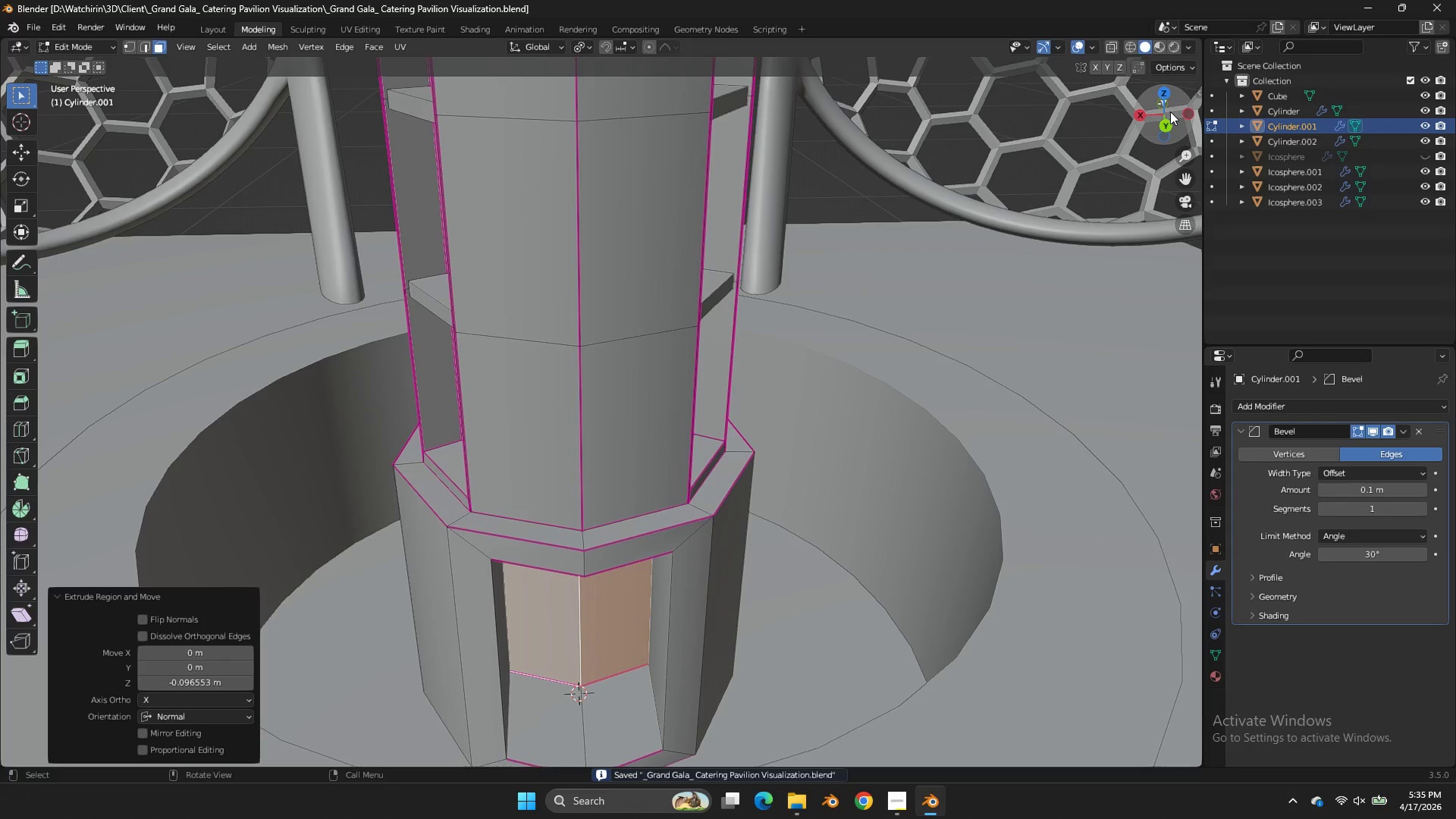 
left_click_drag(start_coordinate=[1167, 111], to_coordinate=[1131, 75])
 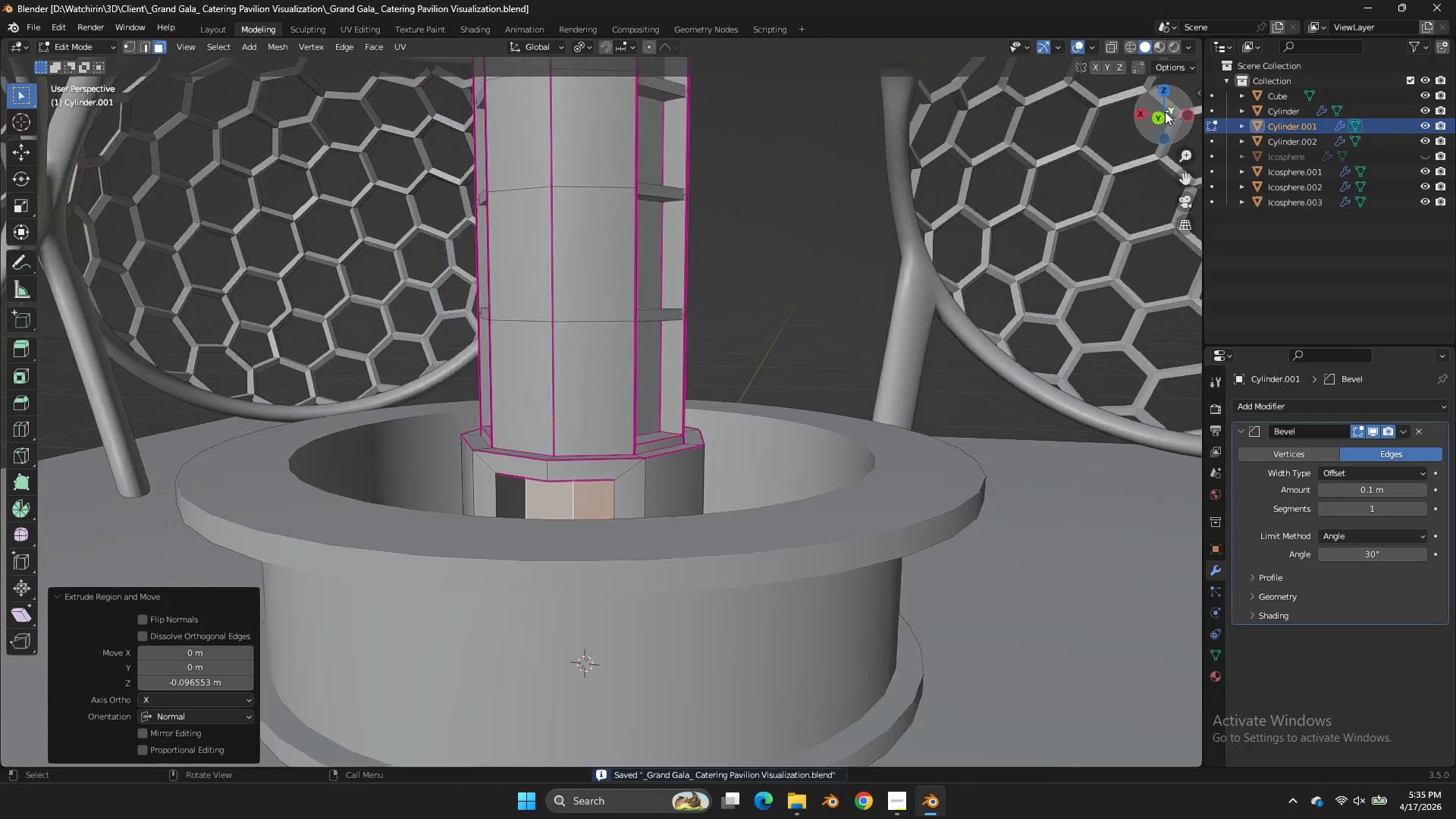 
key(Tab)
 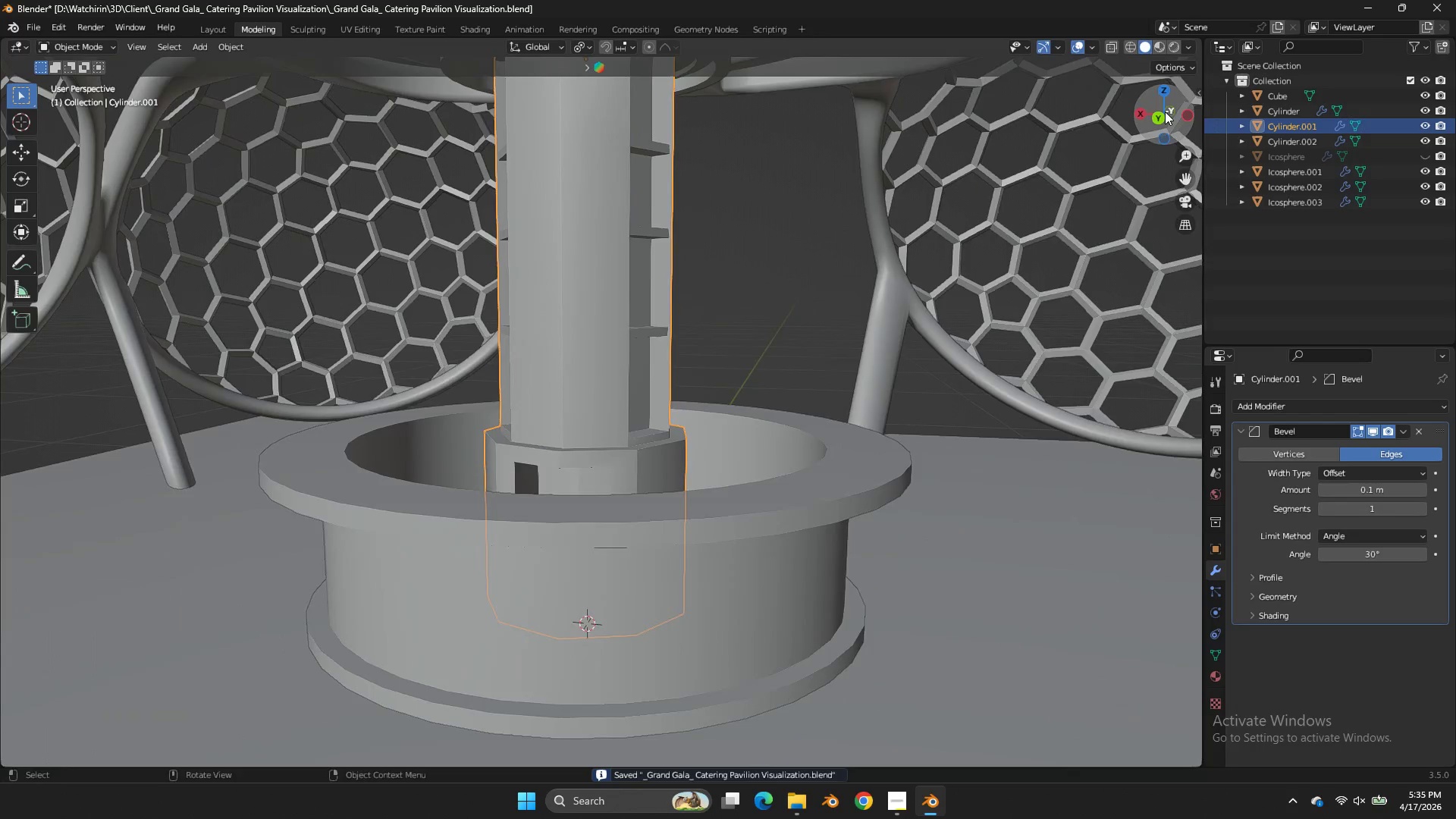 
left_click_drag(start_coordinate=[1165, 111], to_coordinate=[869, 155])
 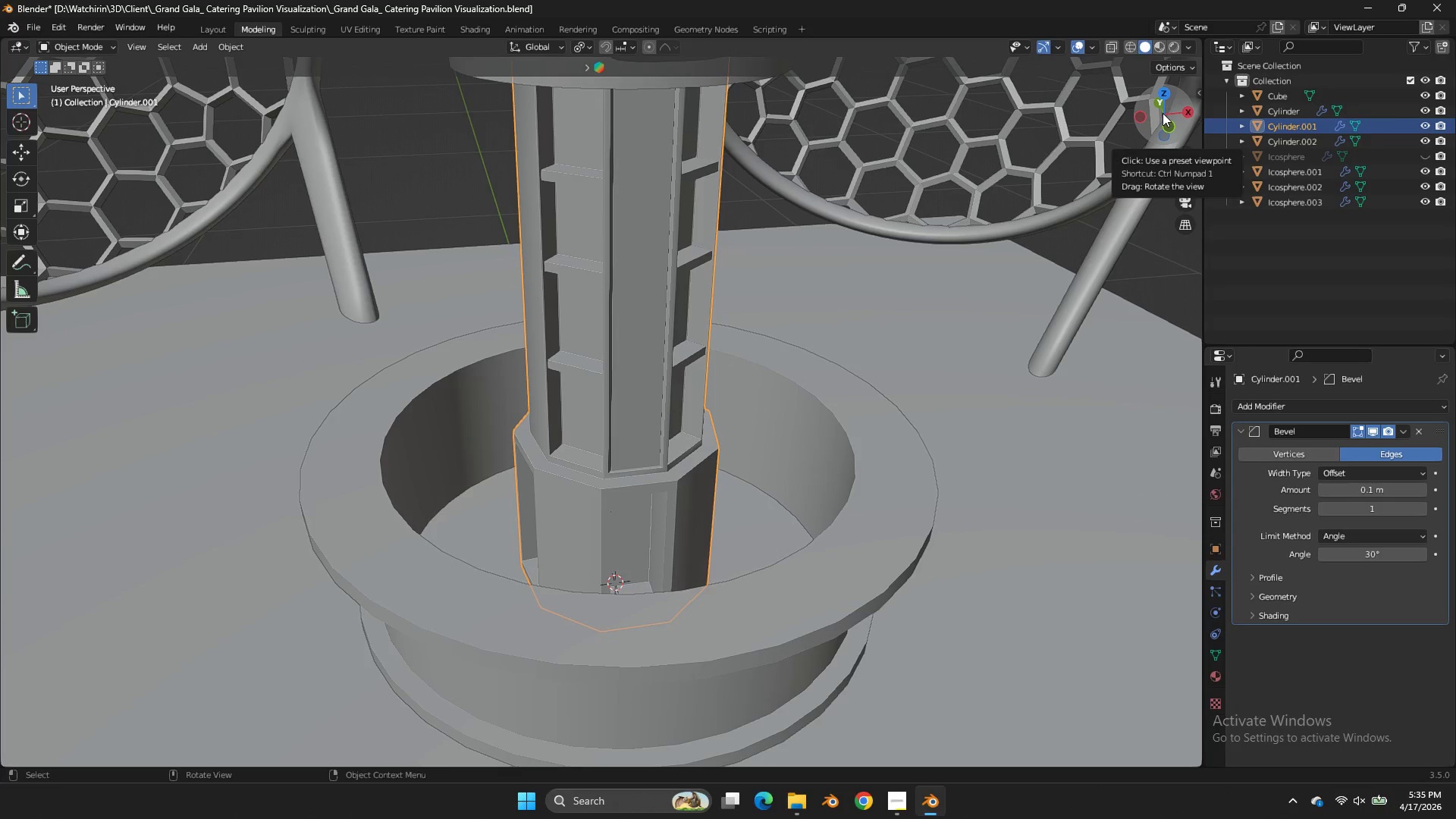 
scroll: coordinate [1165, 111], scroll_direction: down, amount: 3.0
 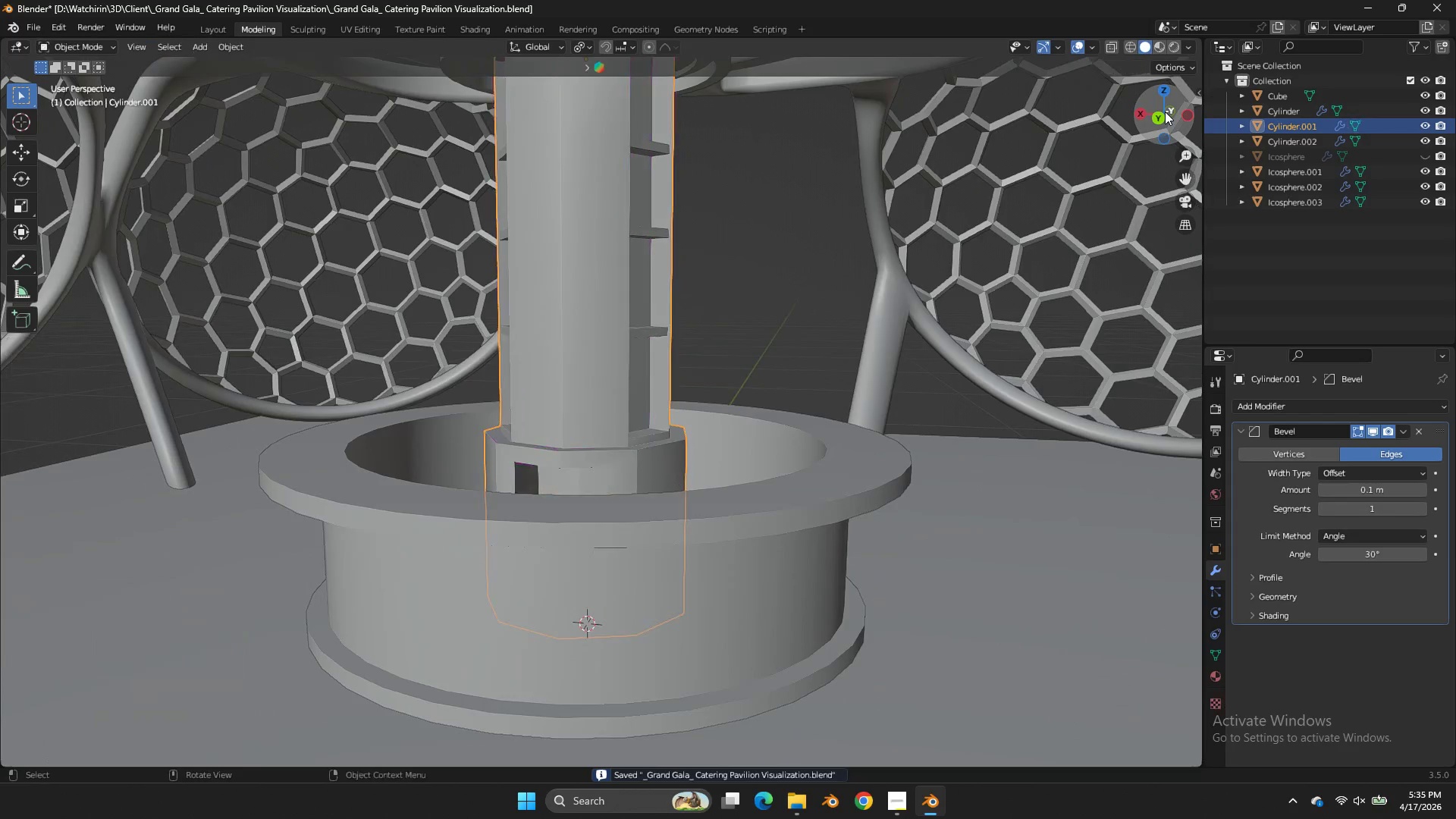 
left_click_drag(start_coordinate=[1163, 113], to_coordinate=[982, 762])
 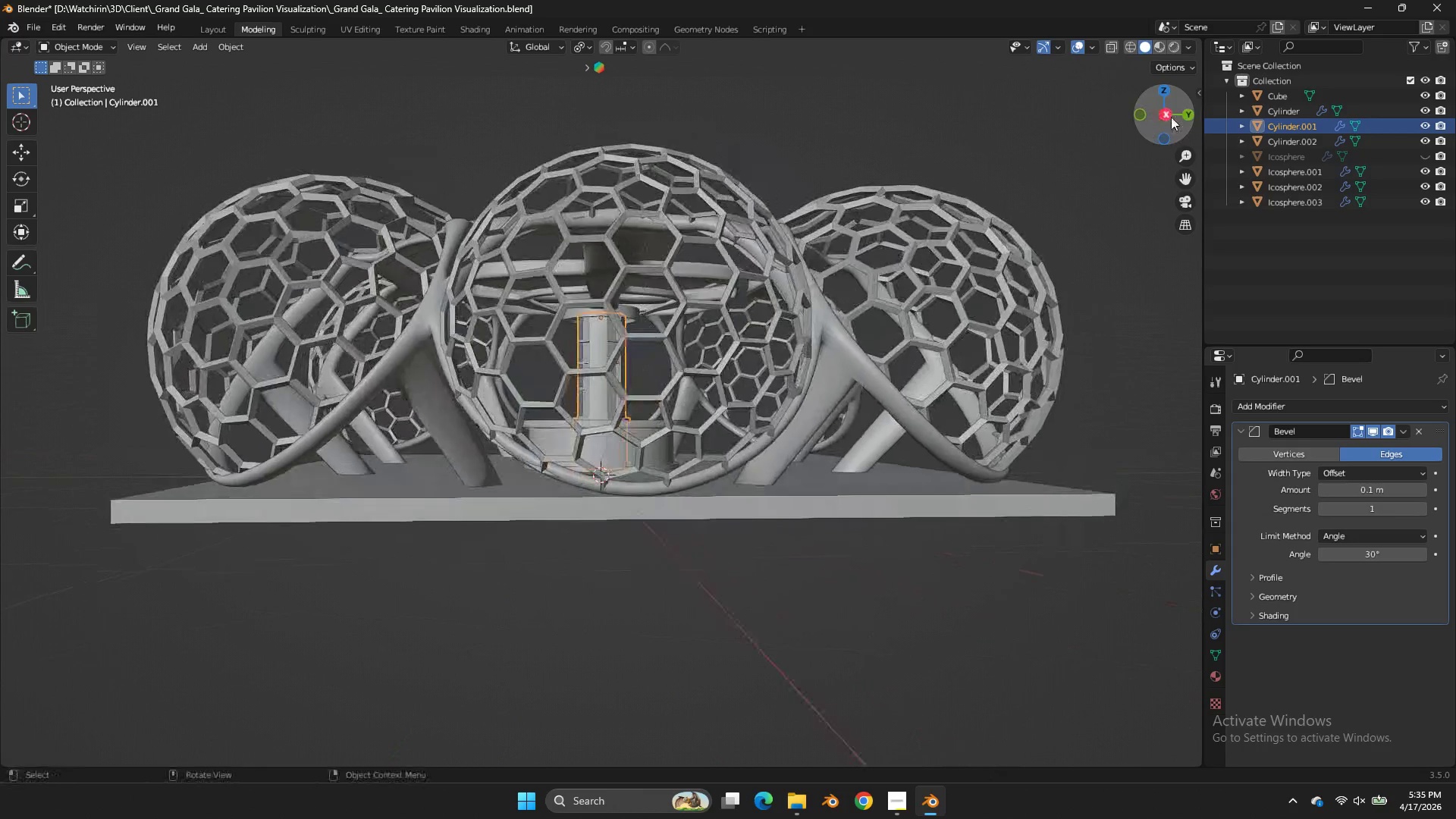 
scroll: coordinate [1163, 113], scroll_direction: down, amount: 7.0
 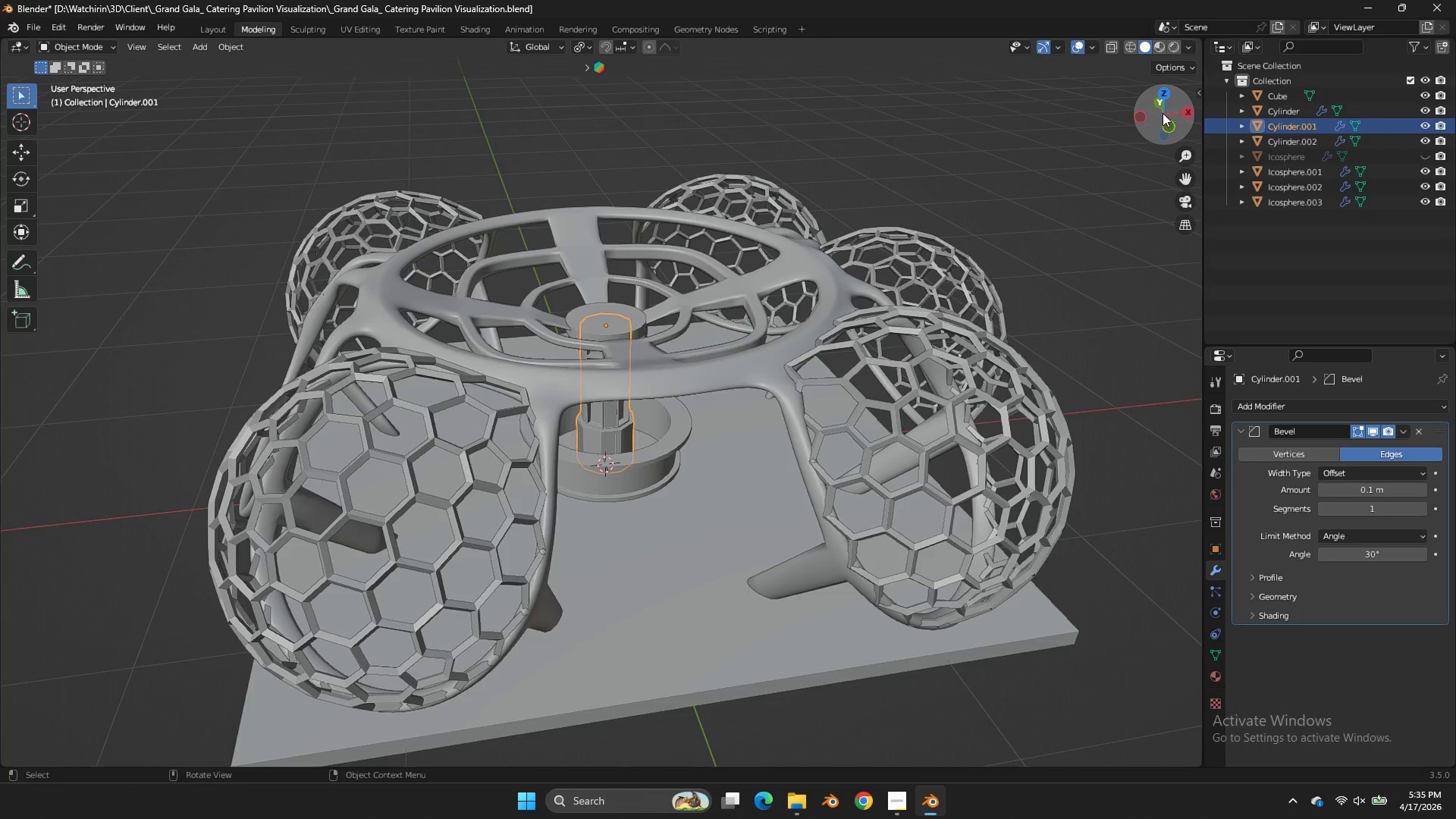 
left_click_drag(start_coordinate=[1167, 115], to_coordinate=[307, 161])
 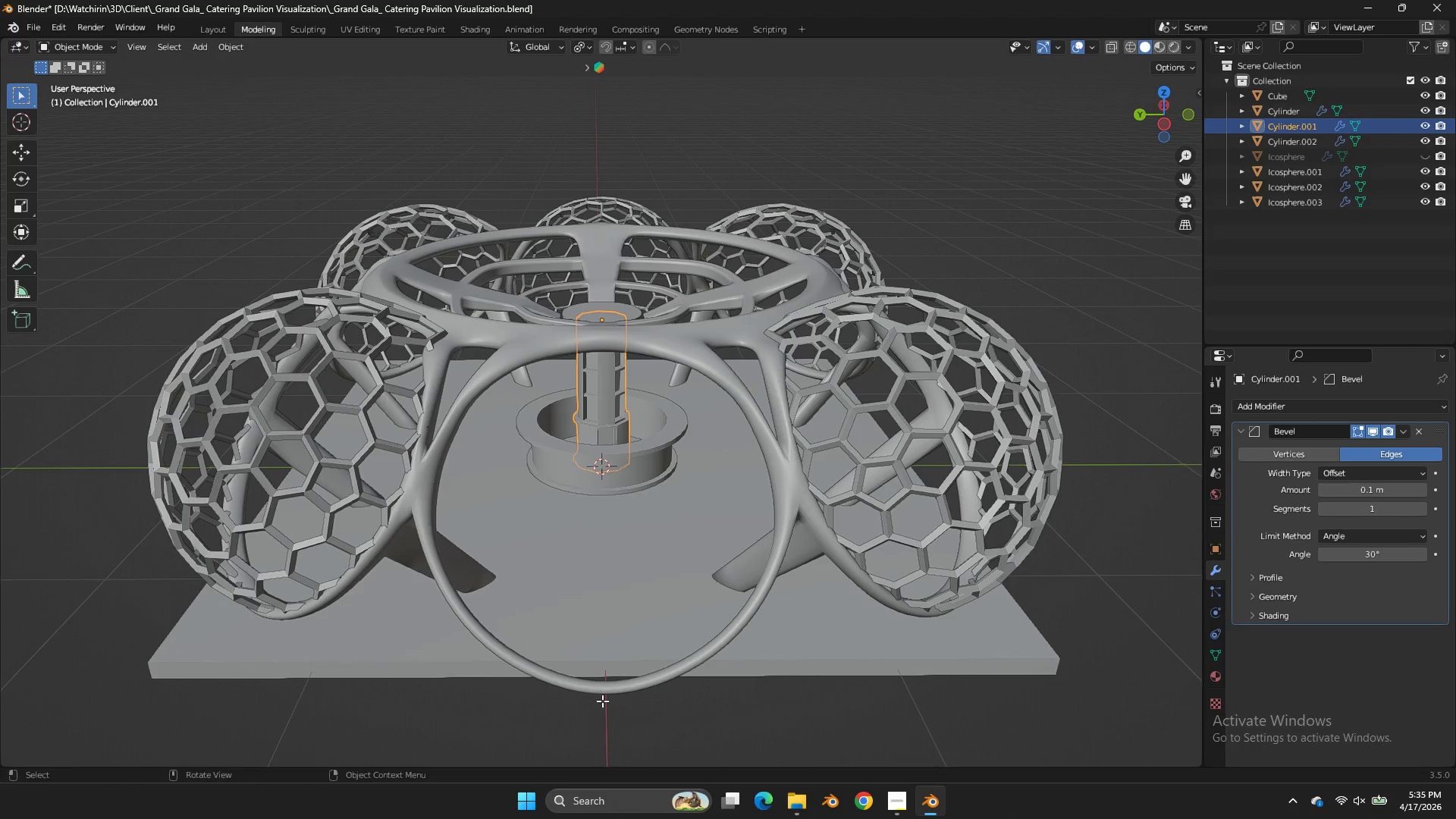 
key(Tab)
 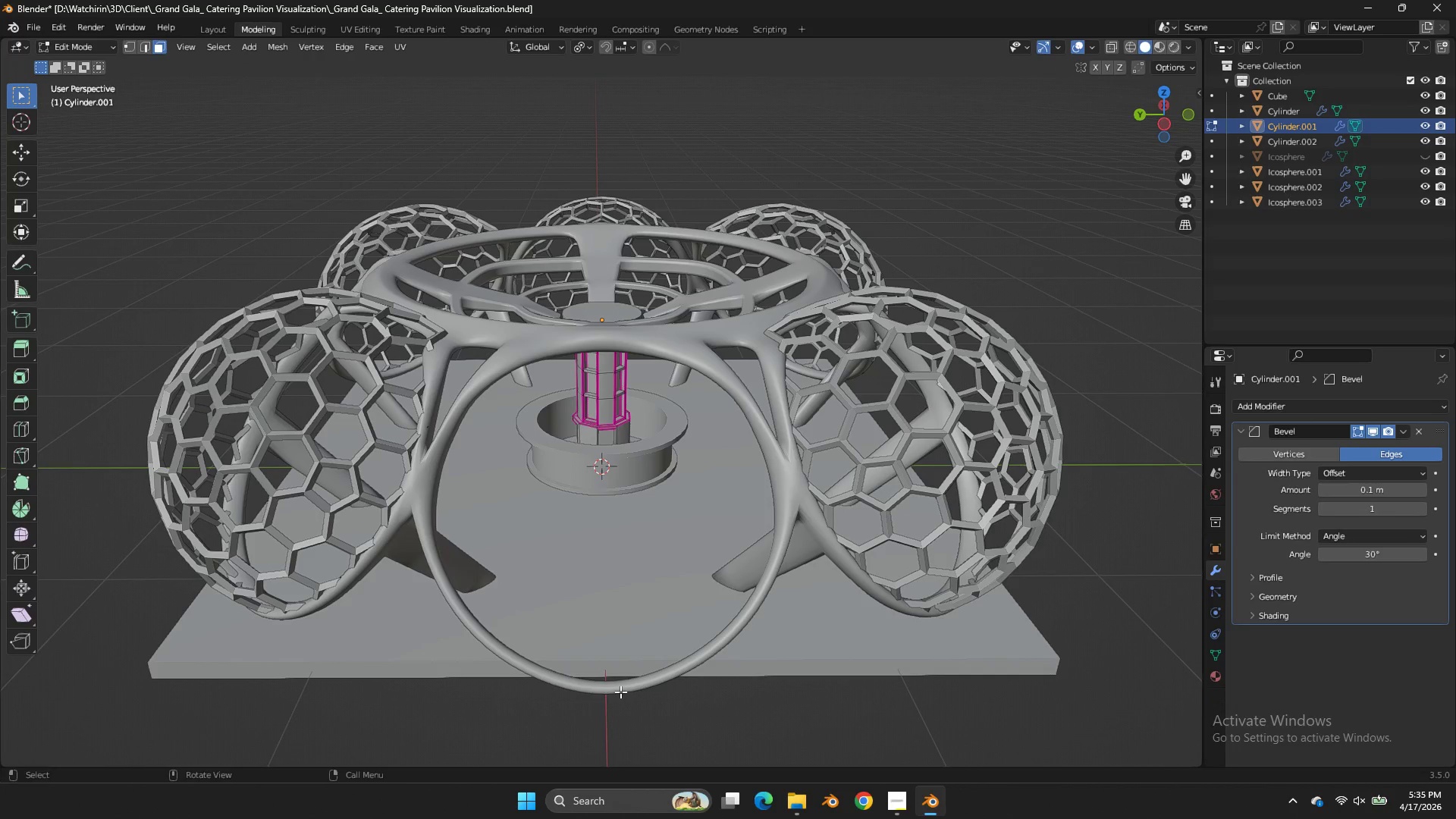 
left_click([620, 692])
 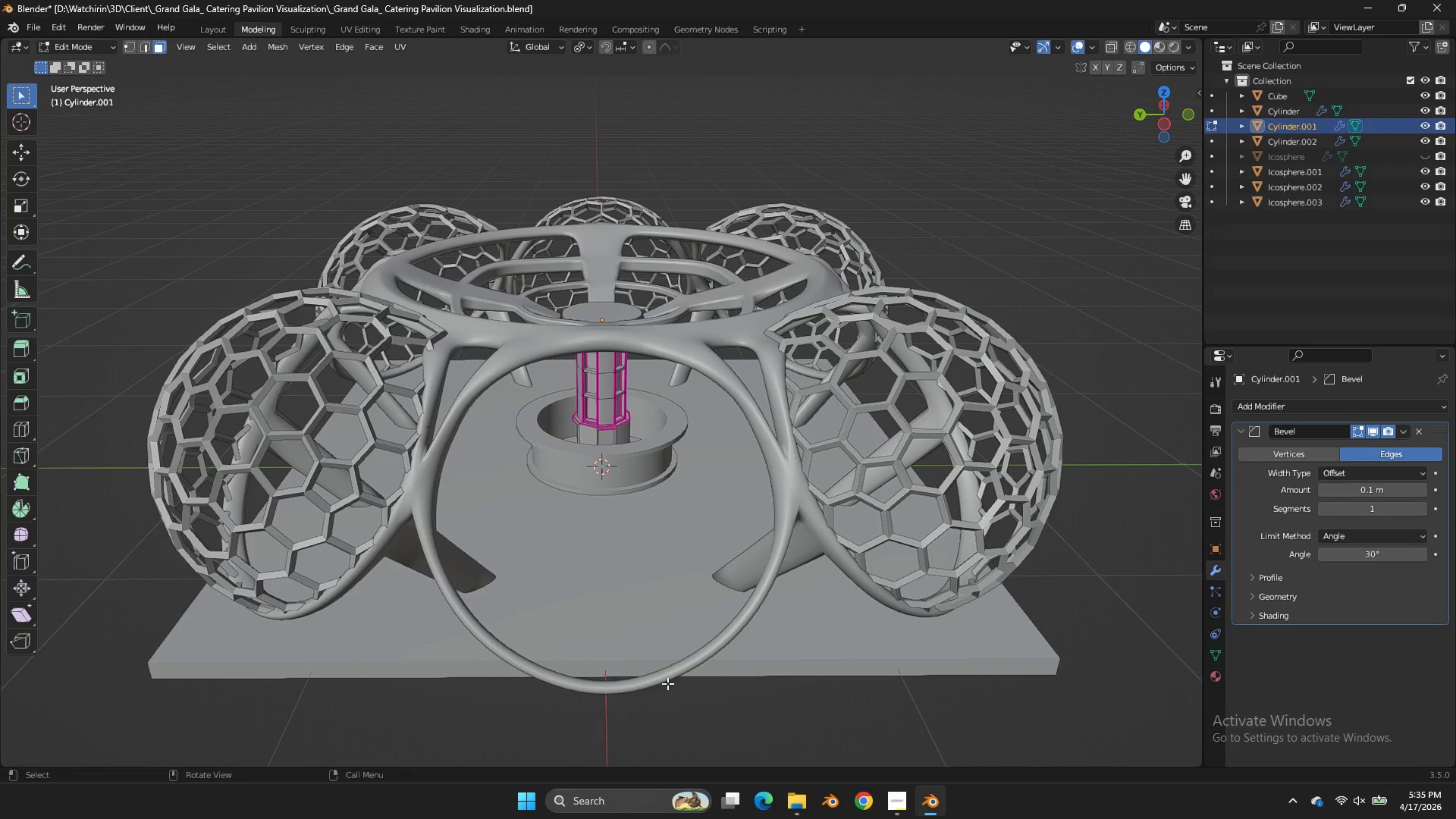 
key(Tab)
 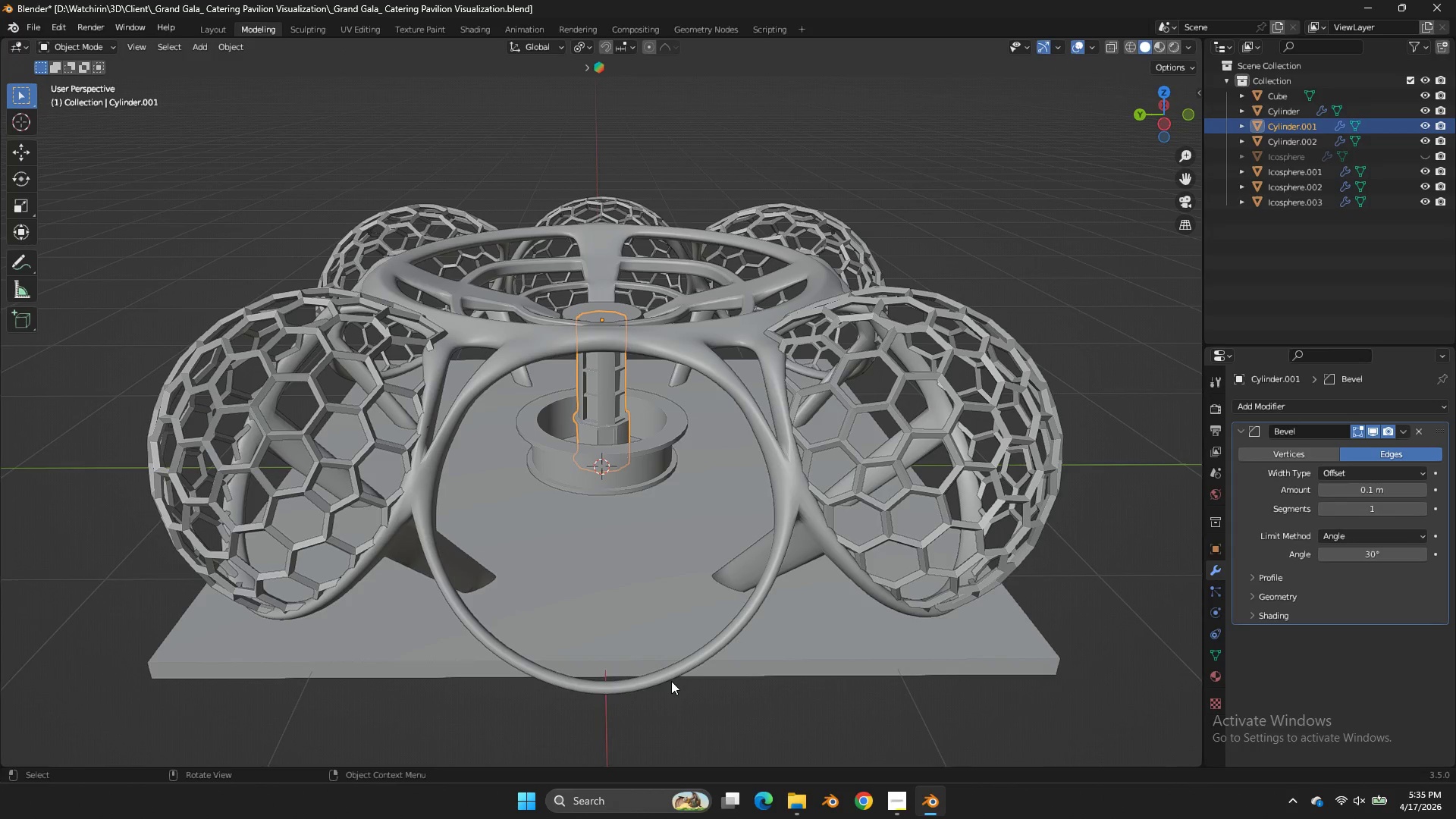 
left_click([671, 681])
 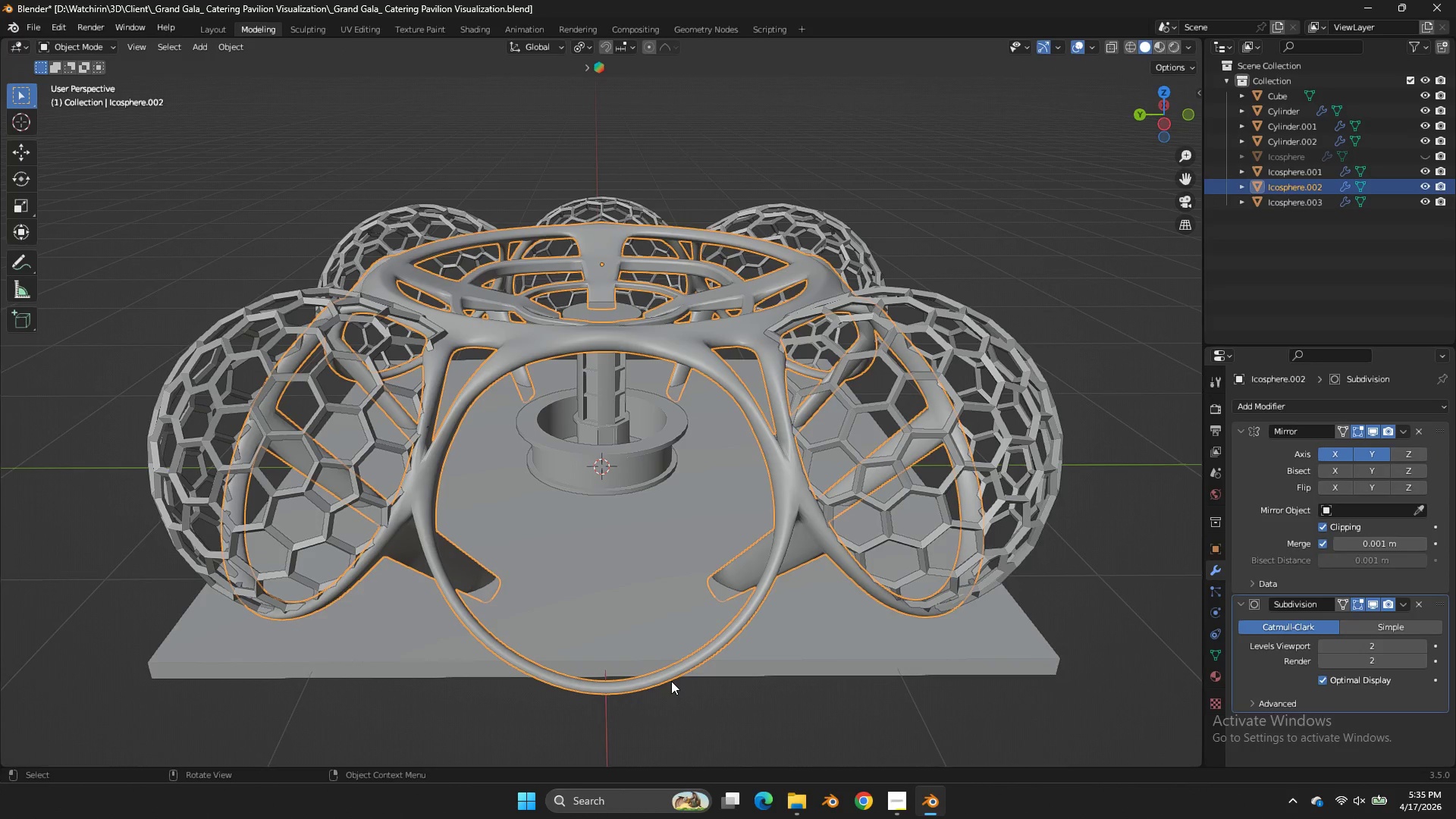 
key(Tab)
 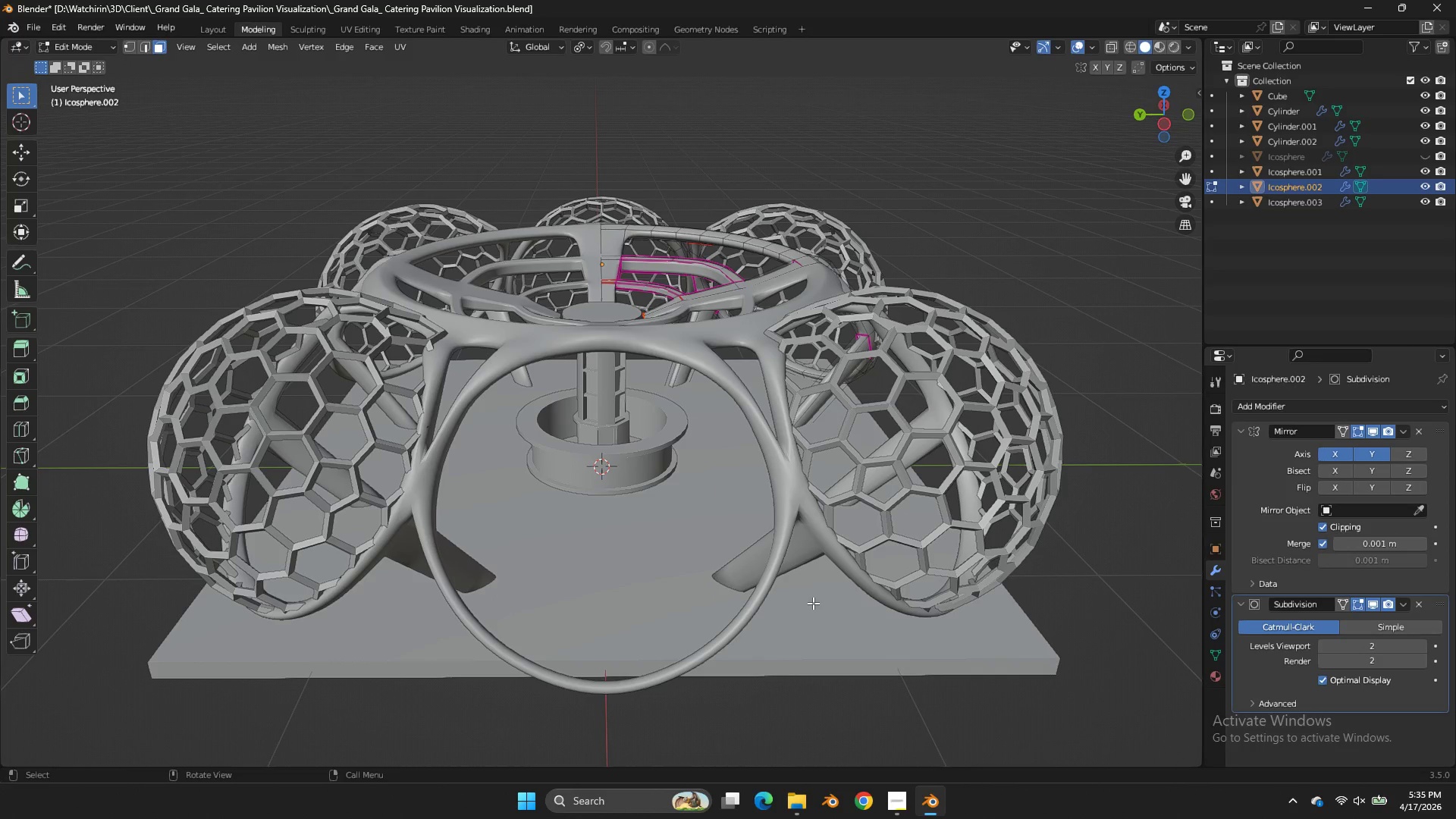 
key(Z)
 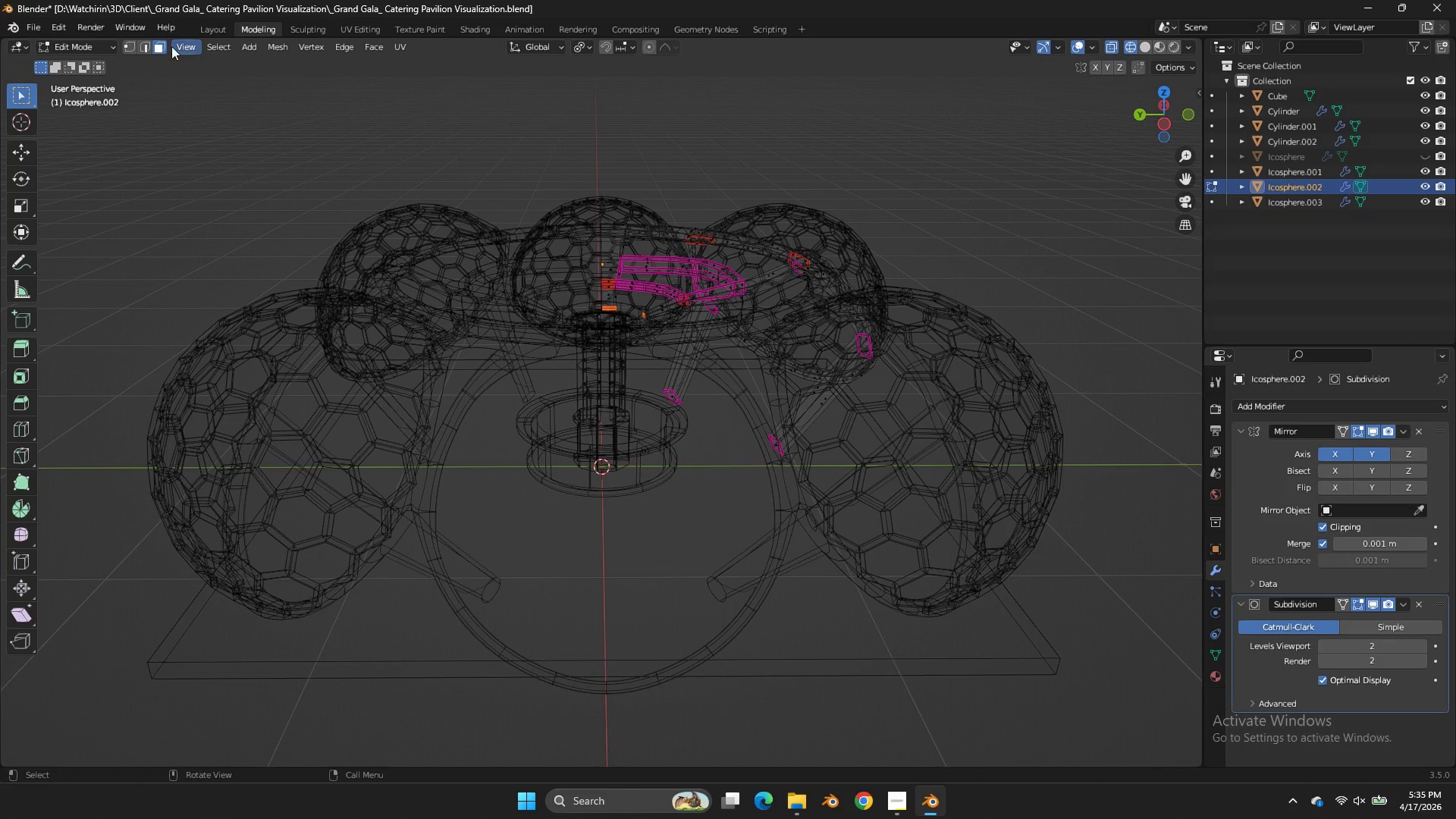 
left_click([131, 46])
 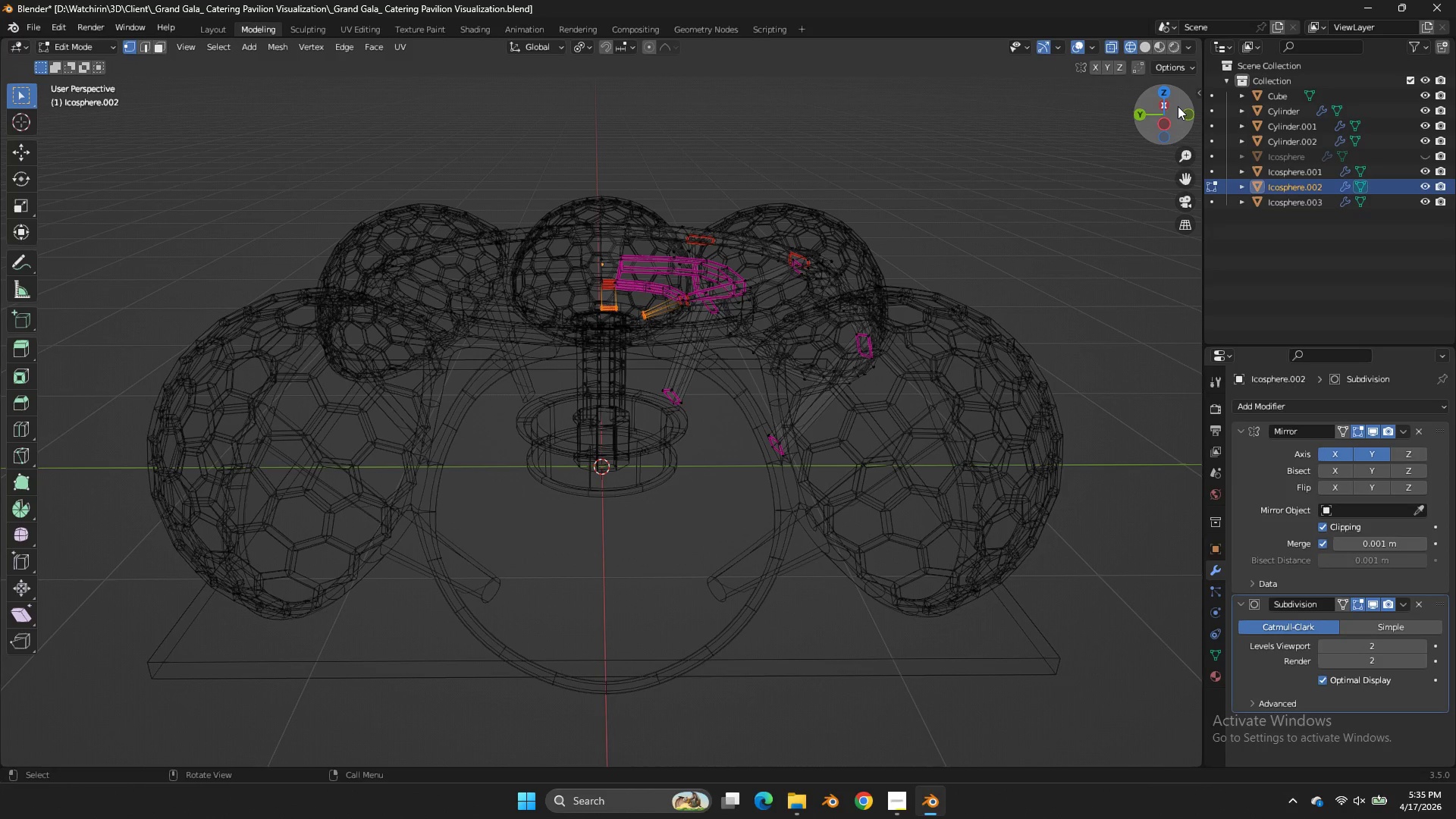 
left_click([1172, 105])
 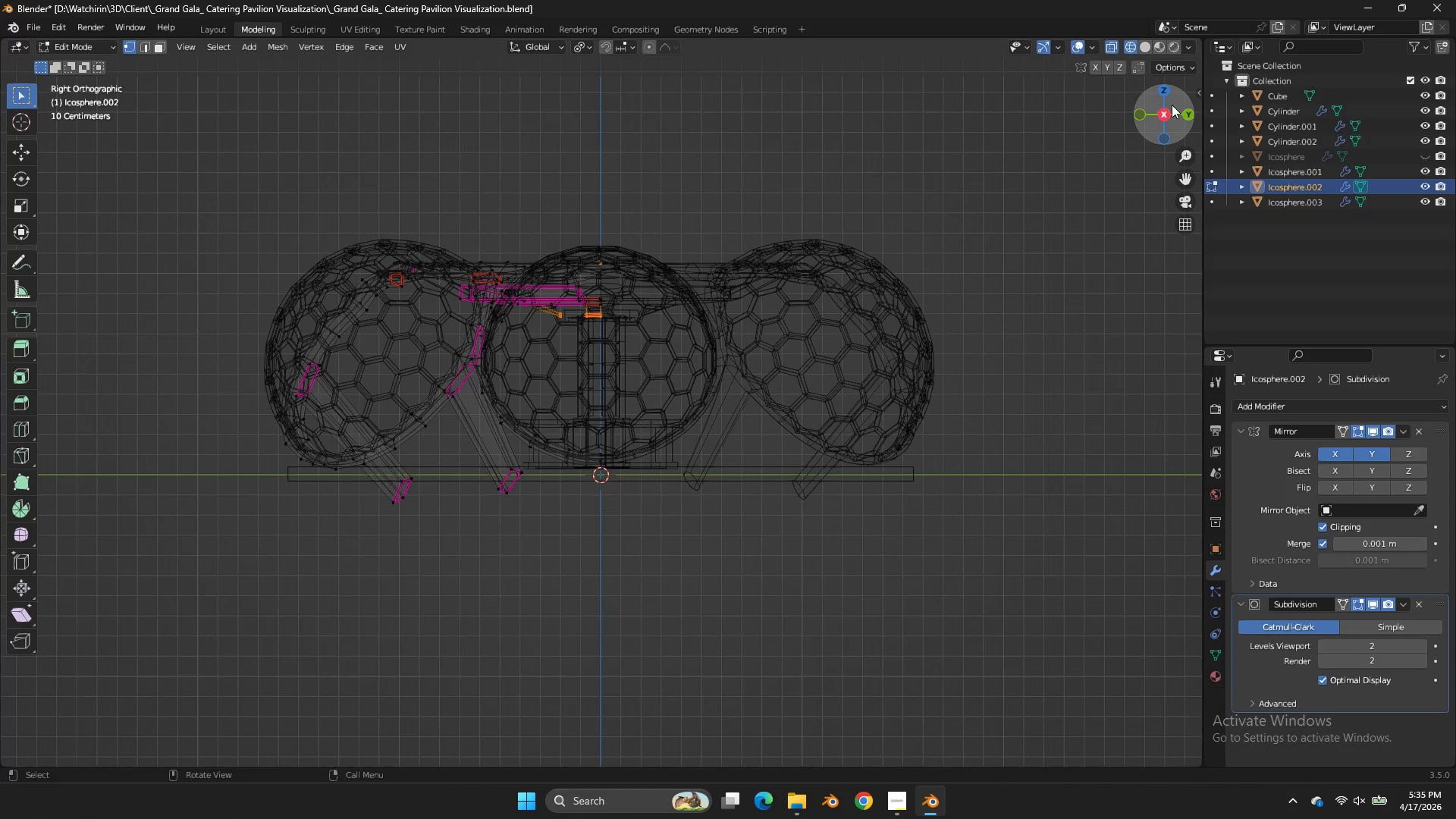 
left_click_drag(start_coordinate=[1172, 105], to_coordinate=[1181, 140])
 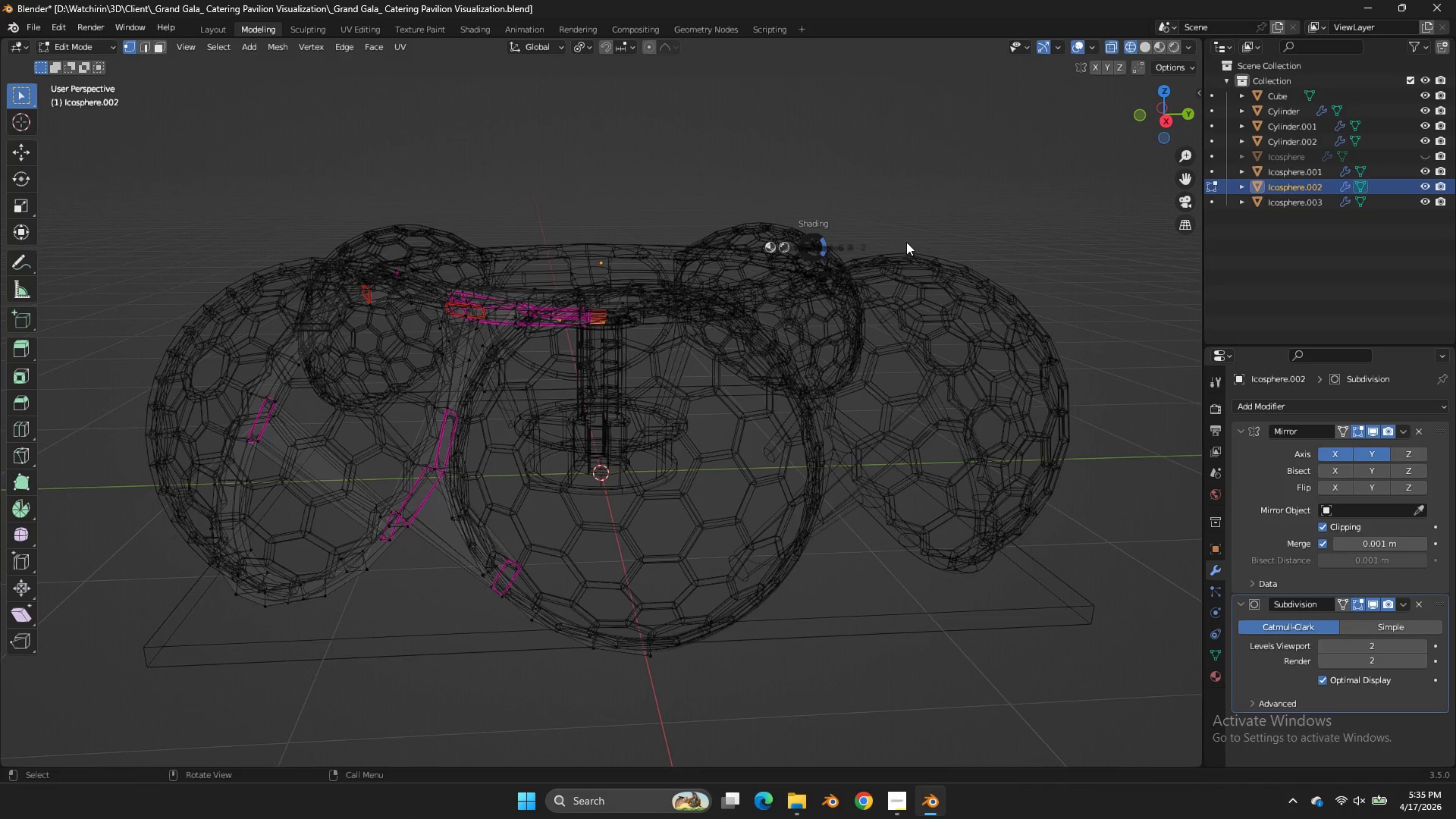 
key(Z)
 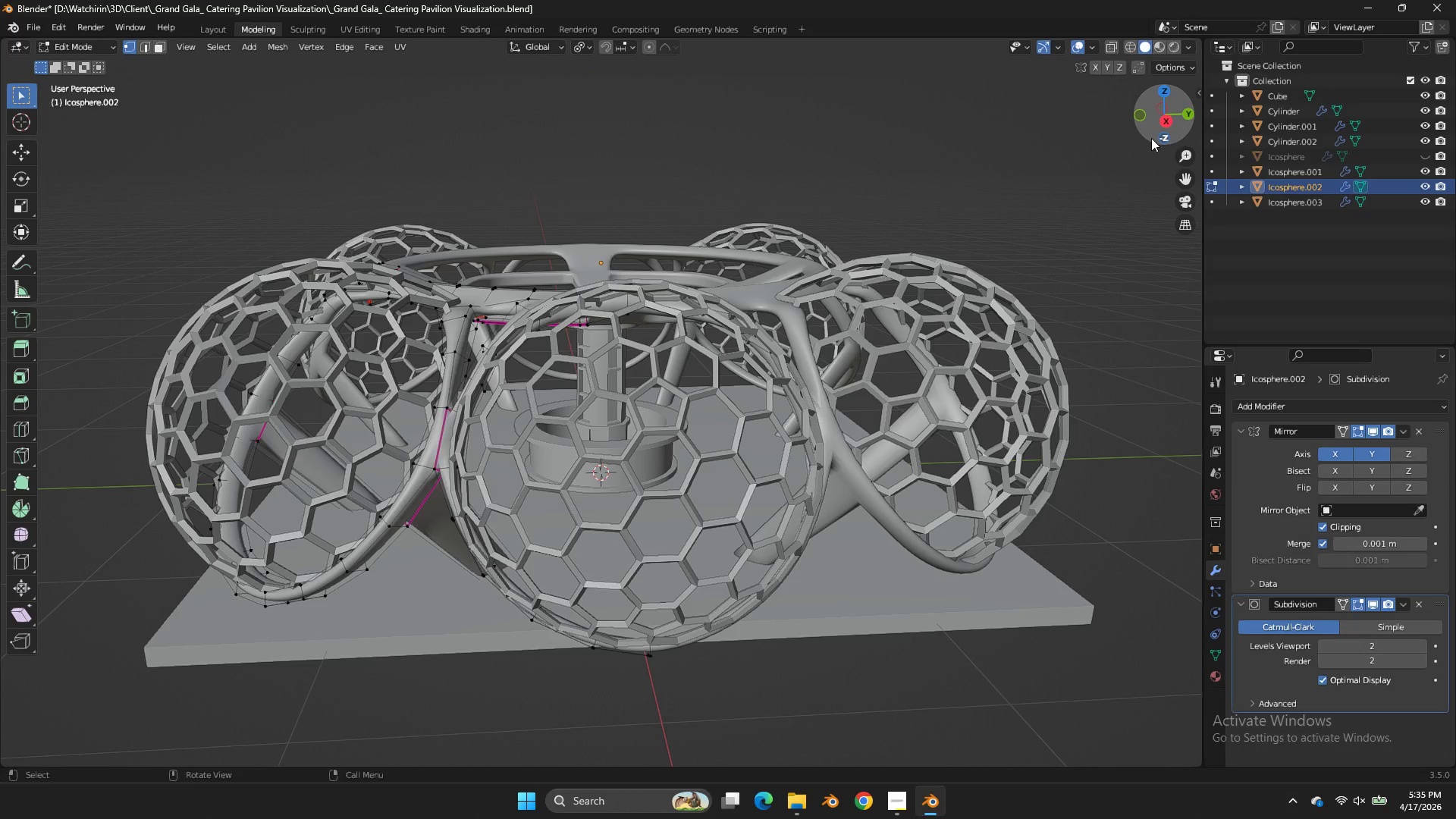 
left_click([1159, 129])
 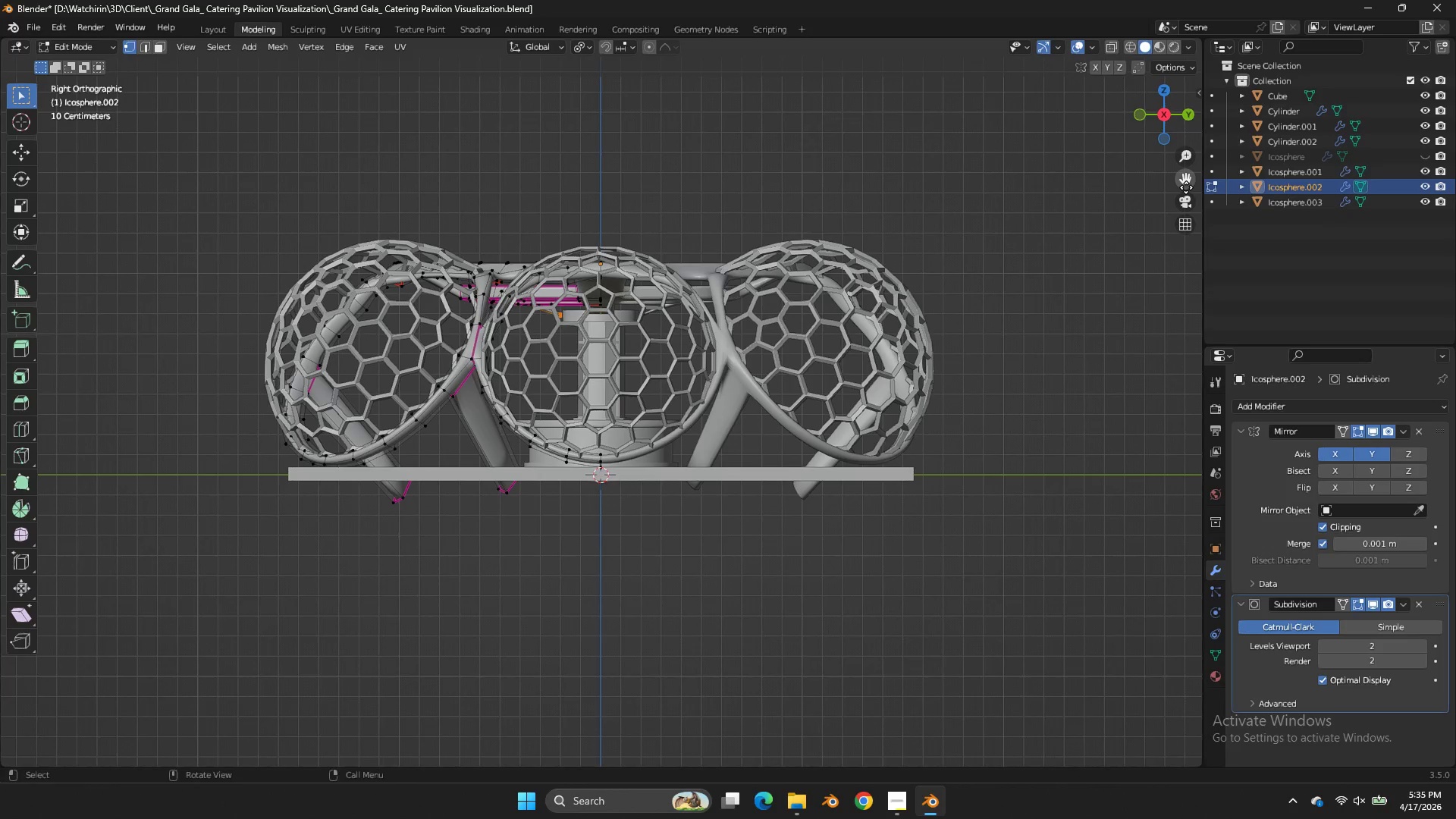 
left_click_drag(start_coordinate=[1186, 187], to_coordinate=[20, 140])
 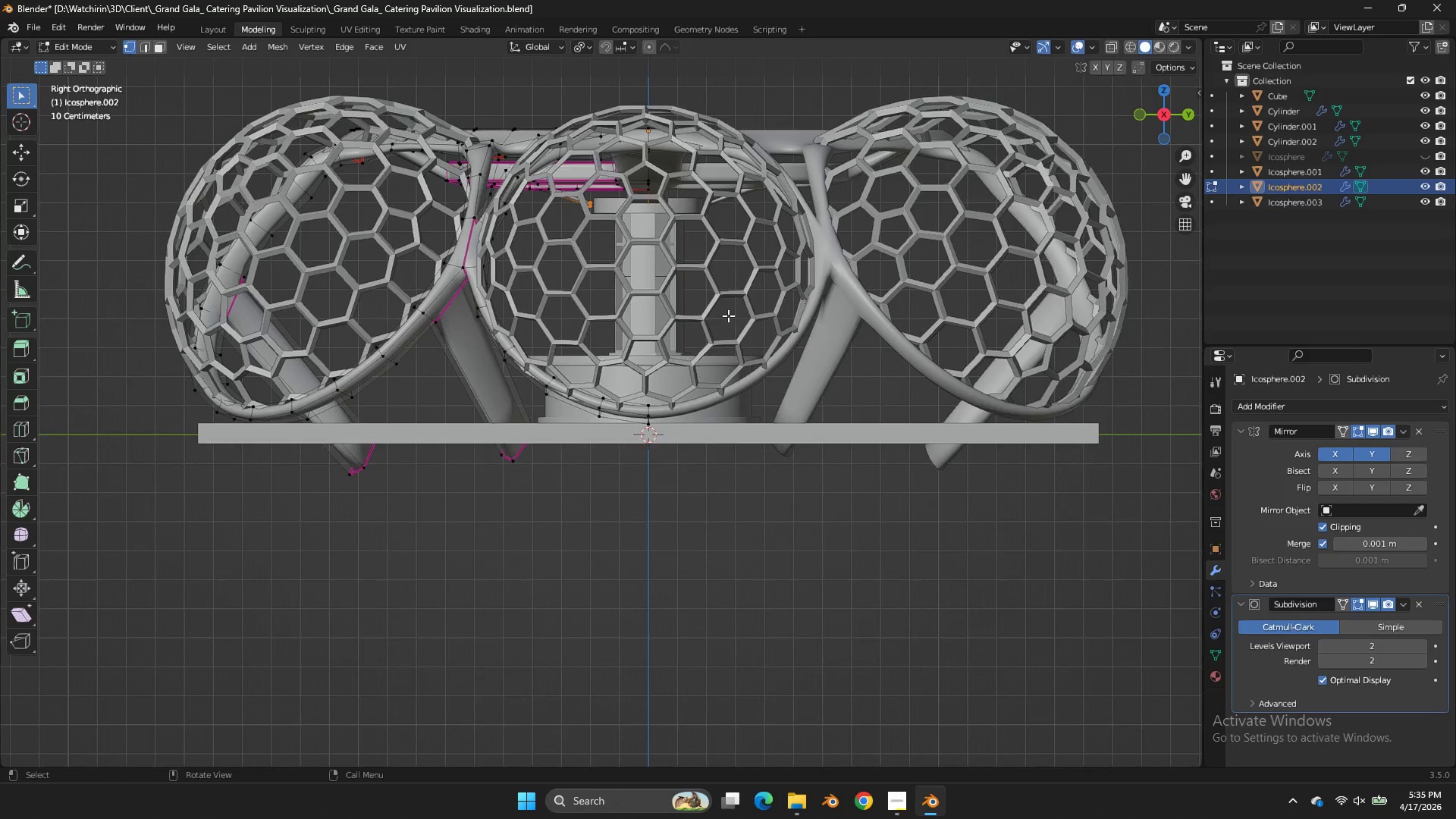 
key(Z)
 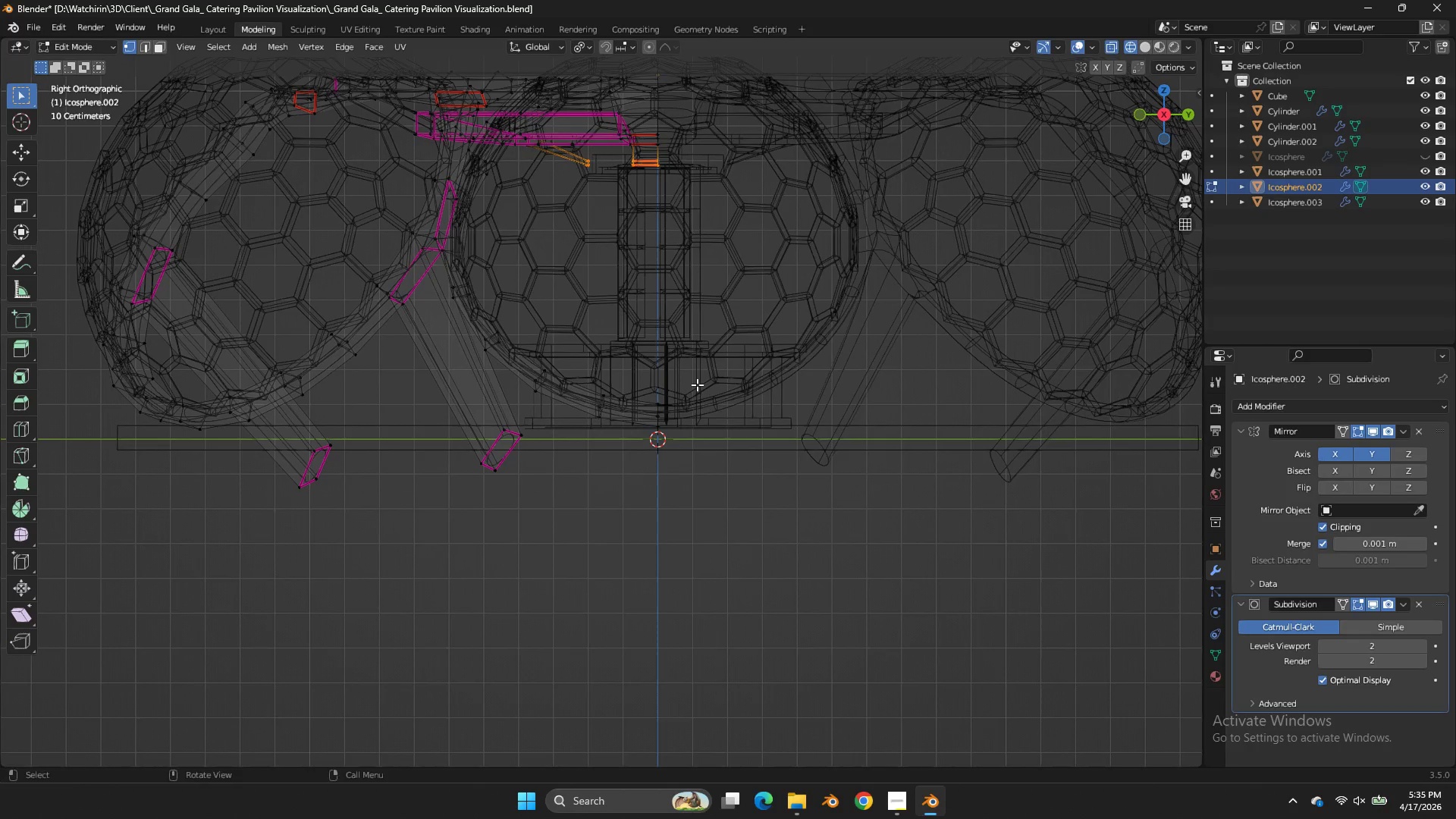 
scroll: coordinate [728, 315], scroll_direction: up, amount: 3.0
 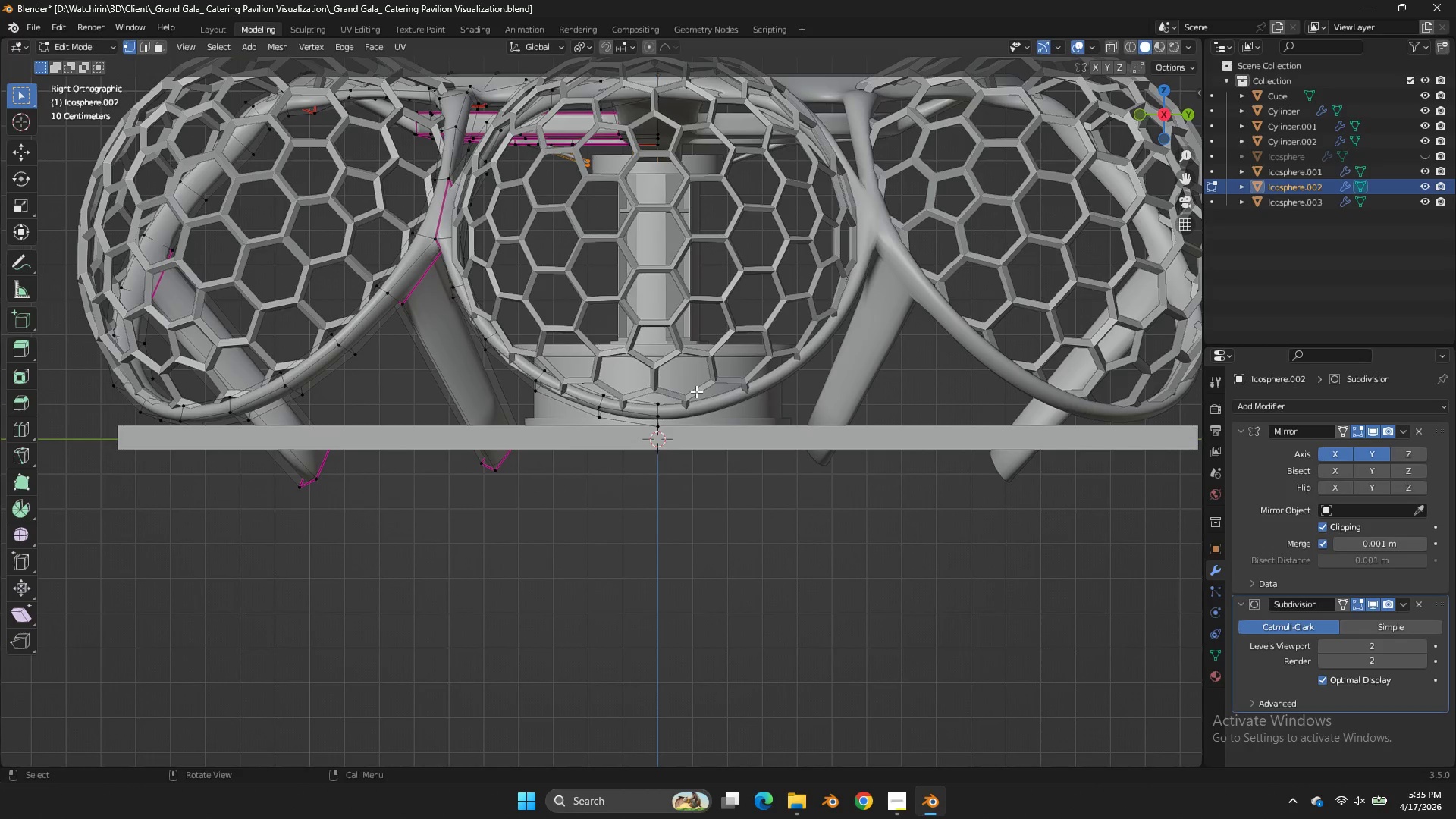 
left_click_drag(start_coordinate=[696, 379], to_coordinate=[639, 479])
 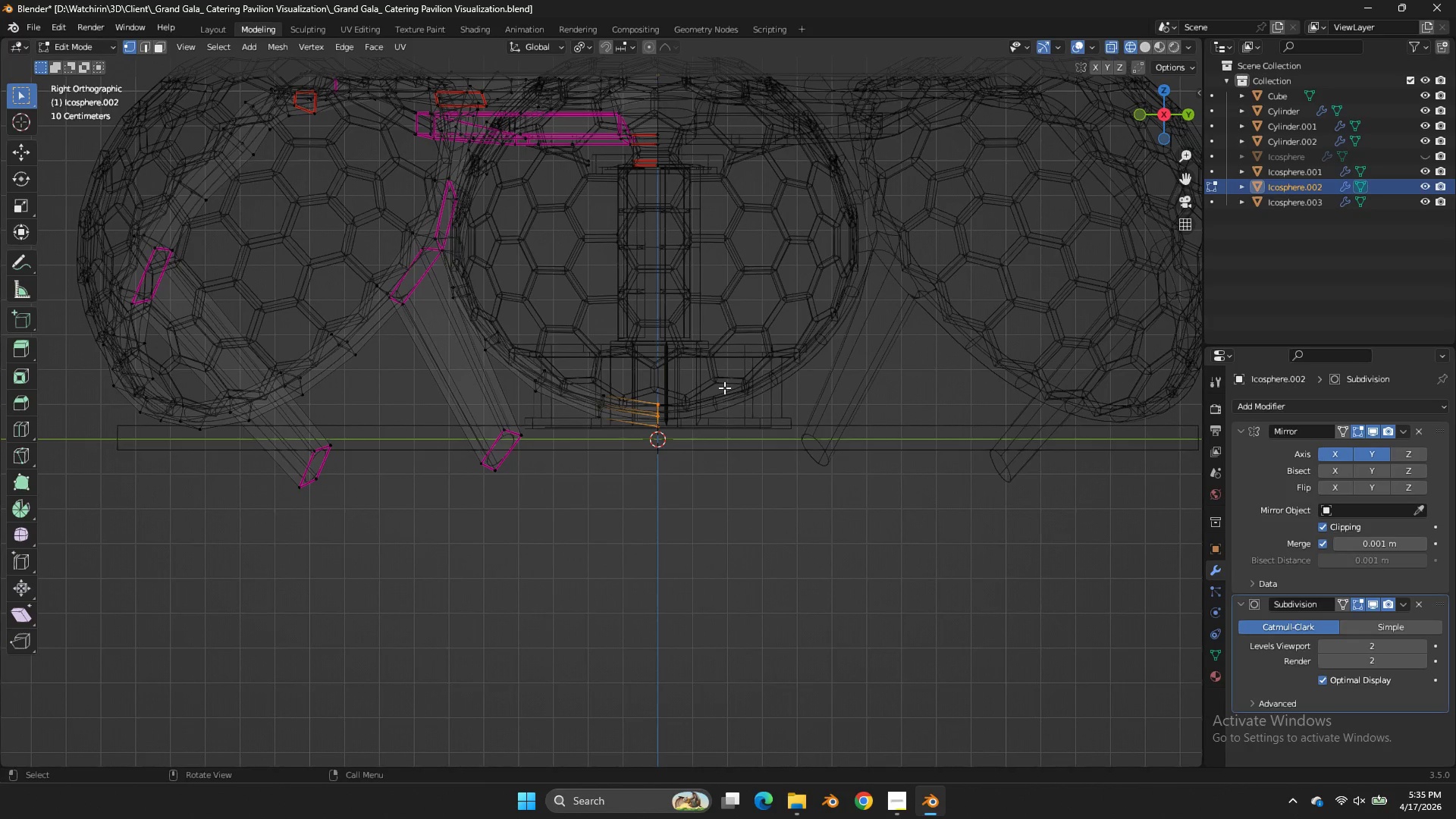 
key(X)
 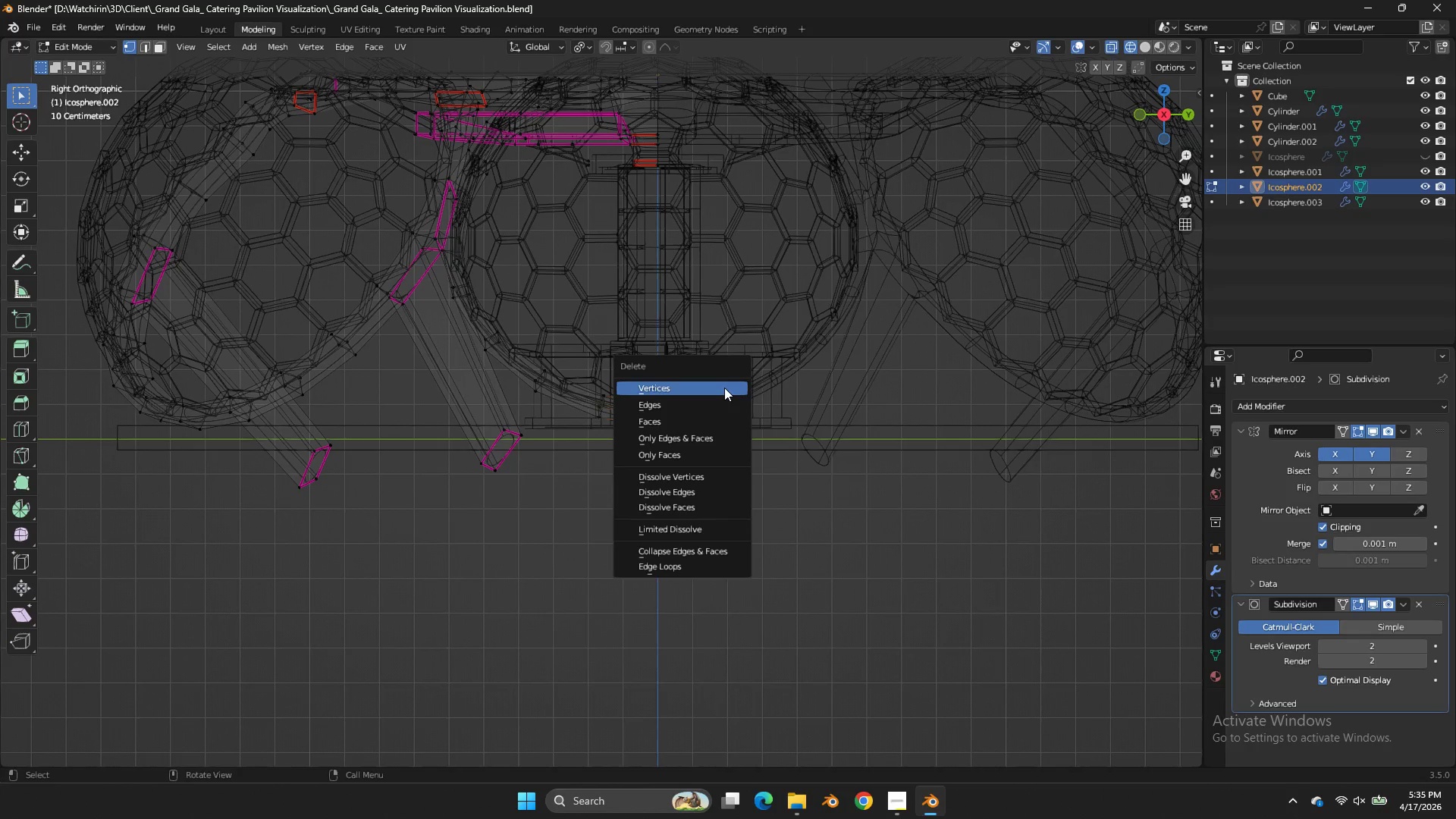 
left_click([724, 388])
 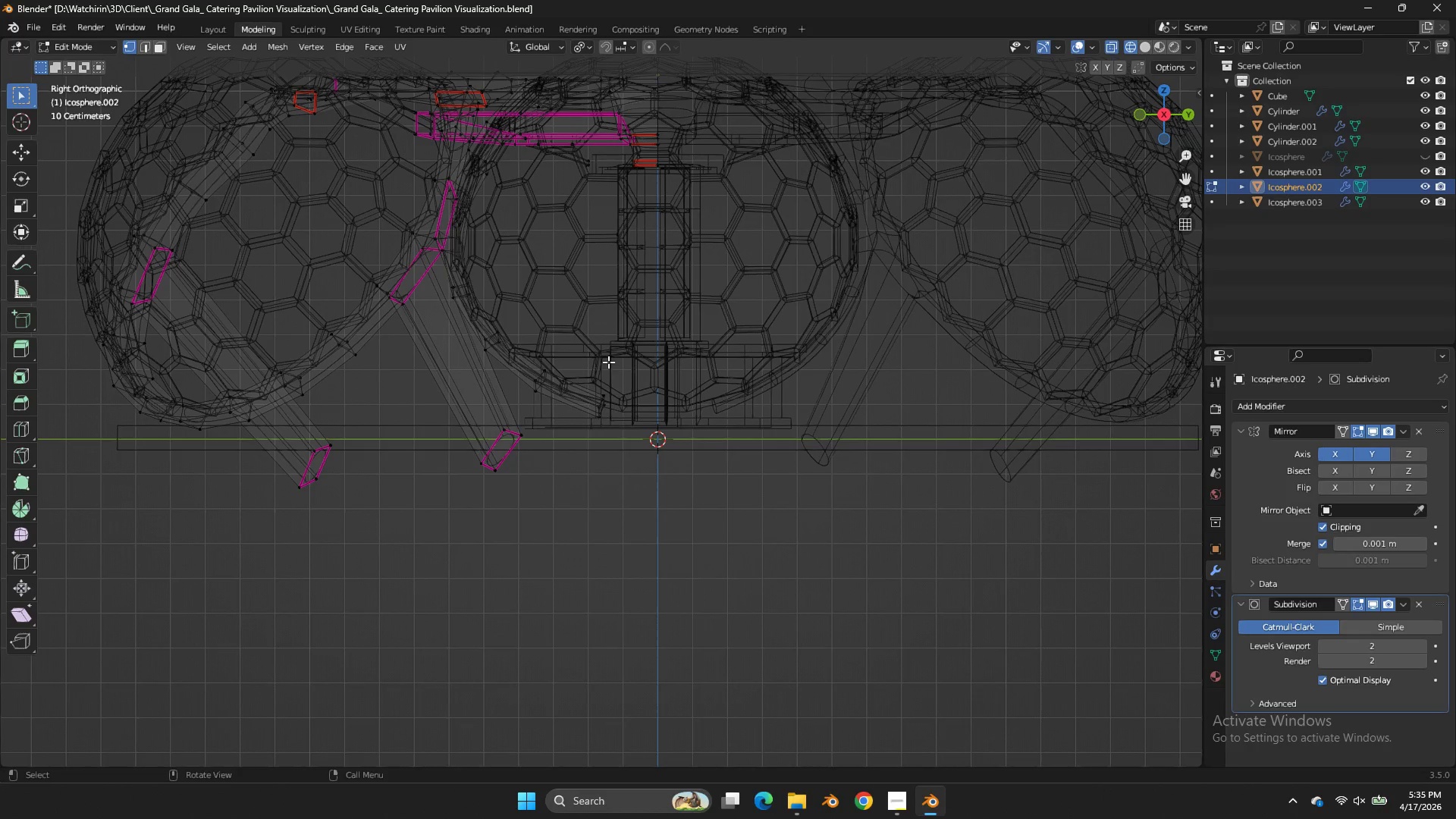 
left_click_drag(start_coordinate=[581, 362], to_coordinate=[524, 424])
 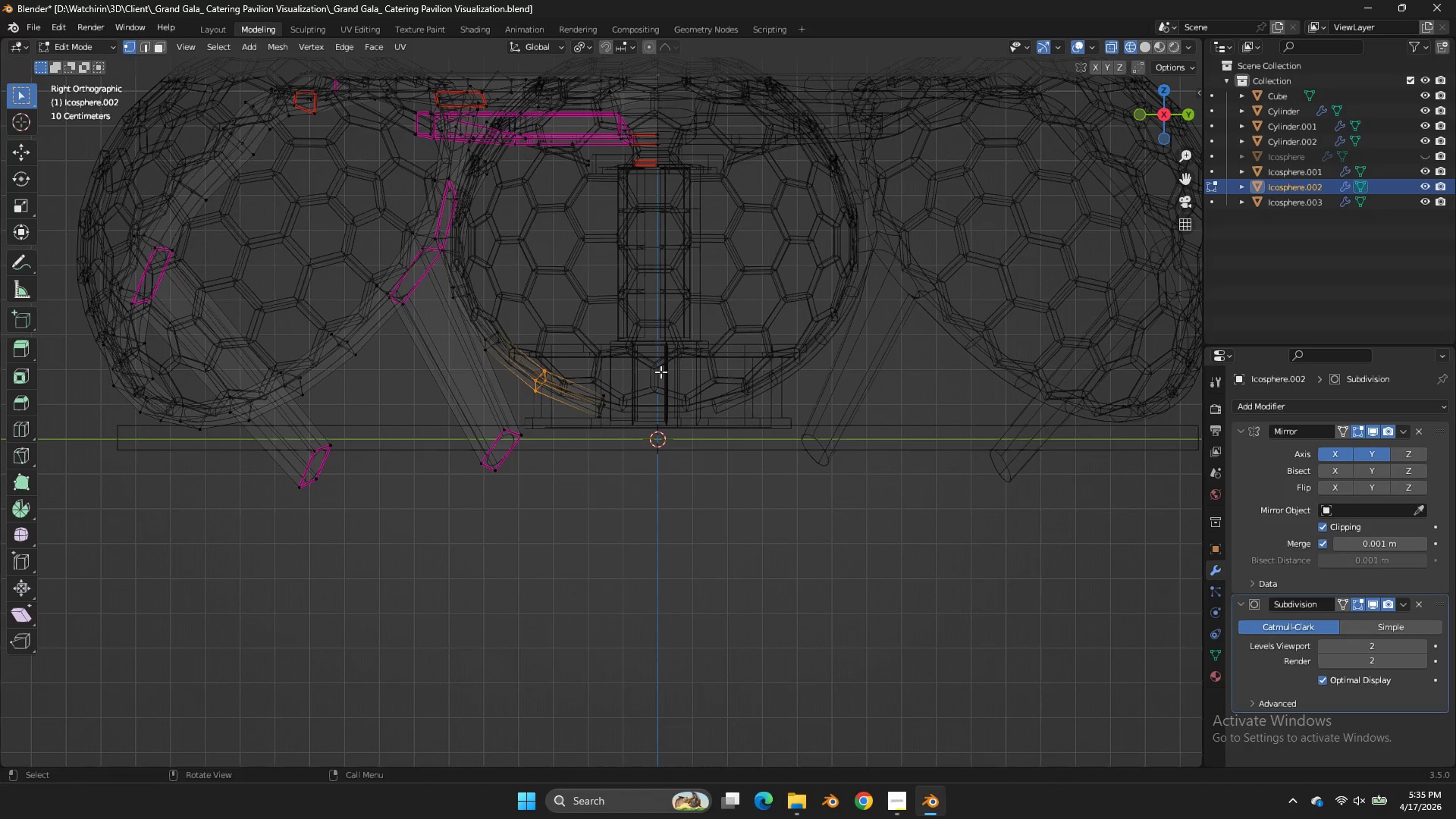 
hold_key(key=ShiftLeft, duration=0.52)
left_click_drag(start_coordinate=[635, 387], to_coordinate=[579, 444])
 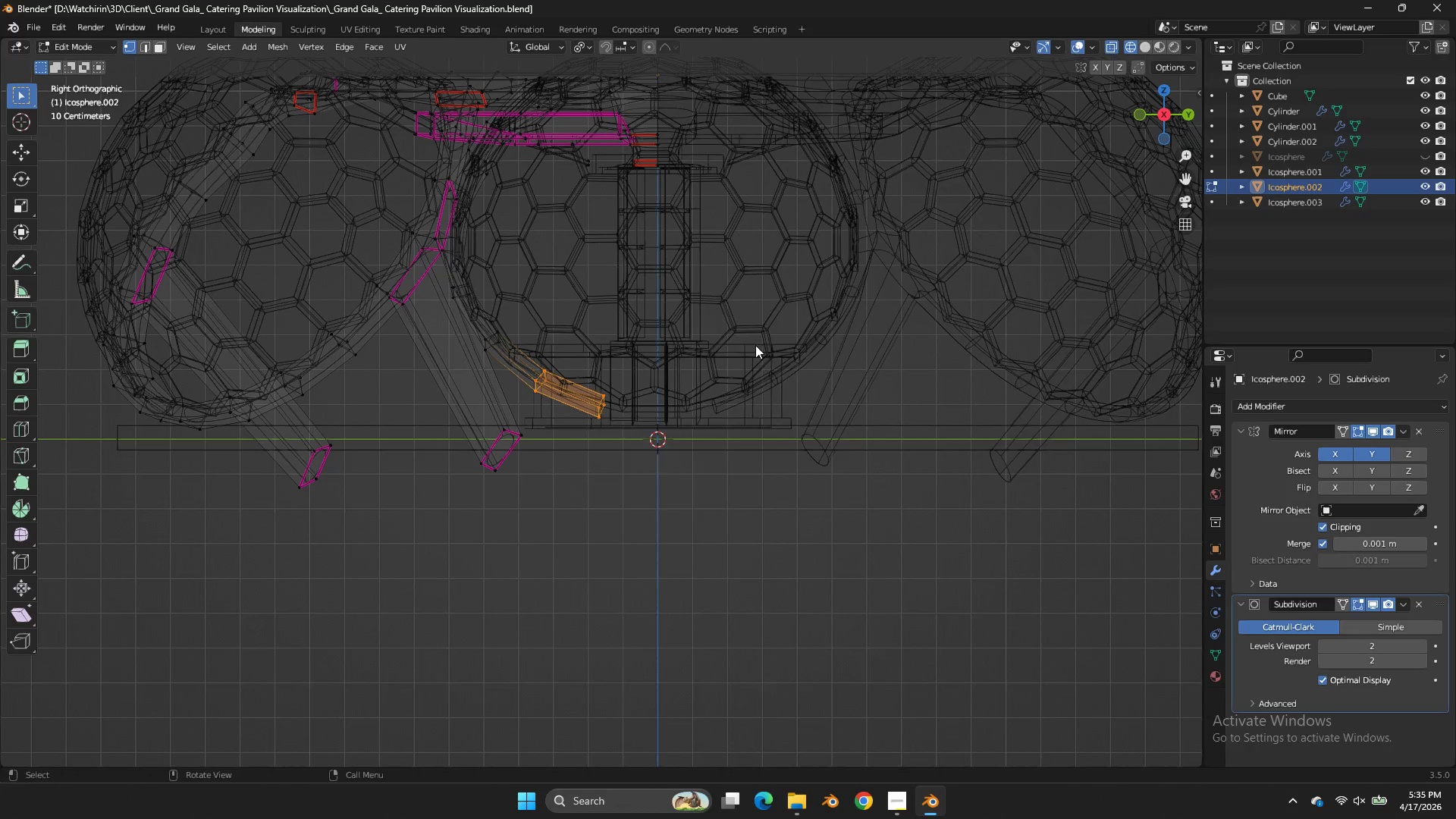 
key(X)
 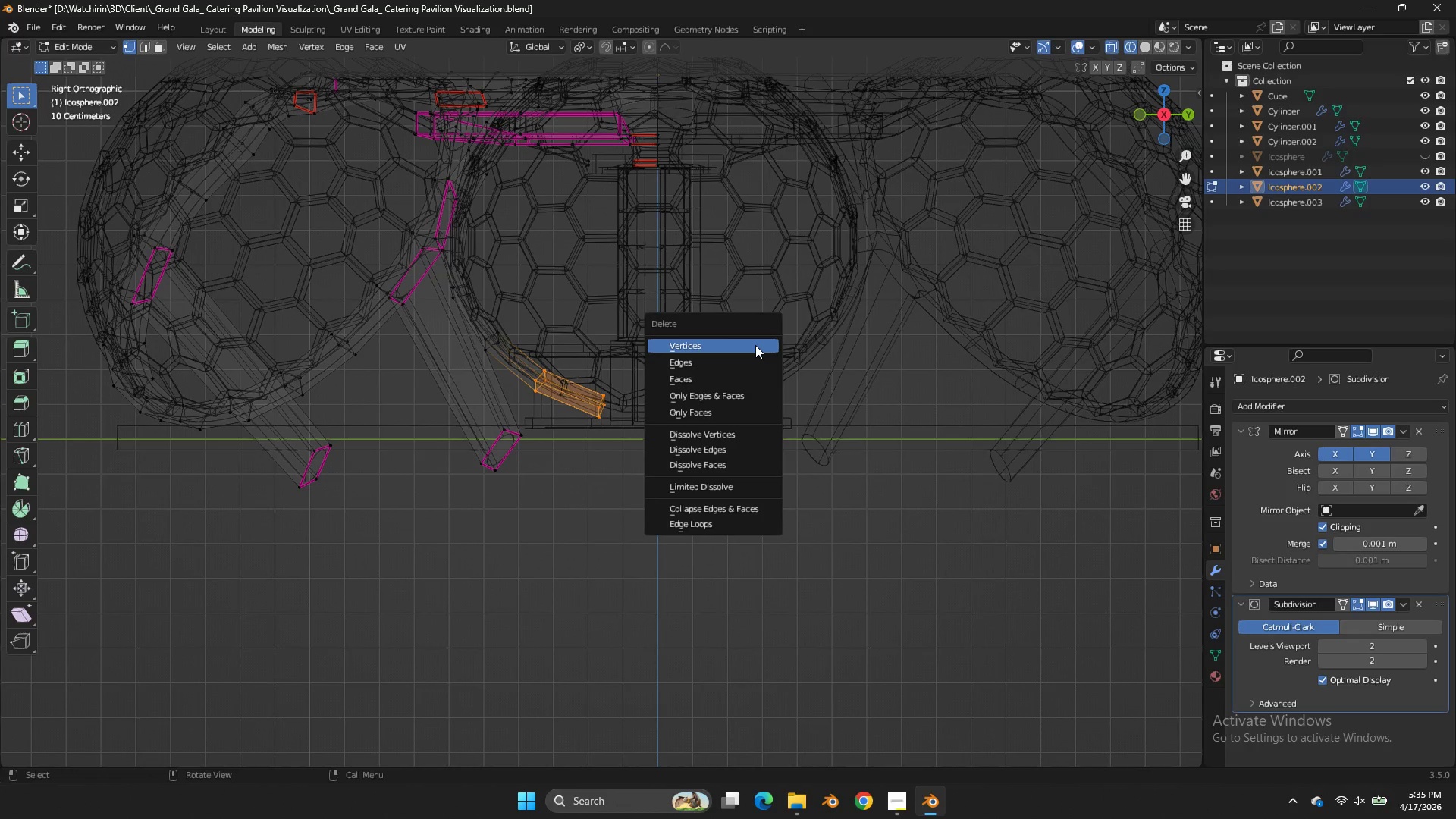 
left_click([755, 345])
 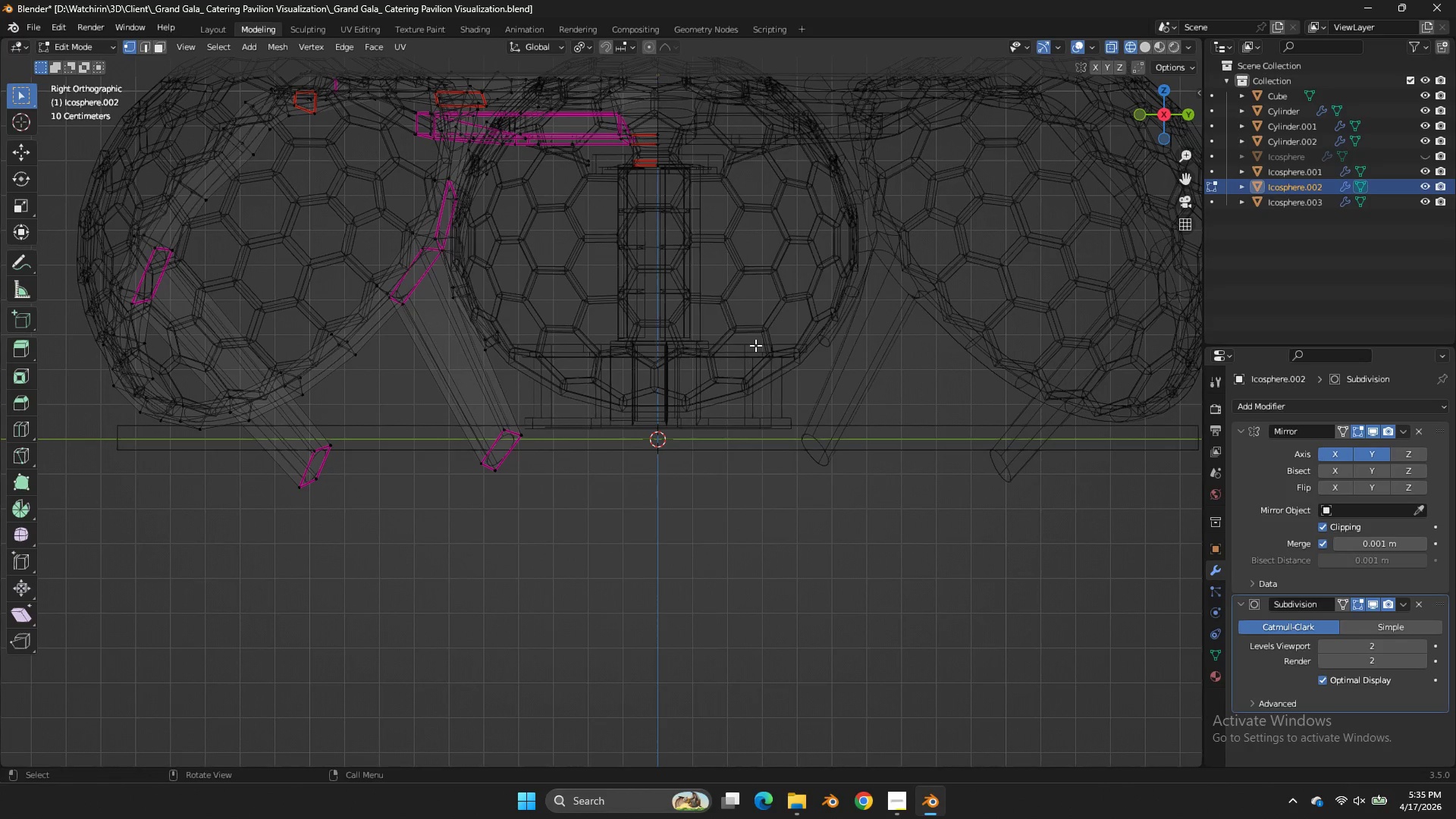 
key(Z)
 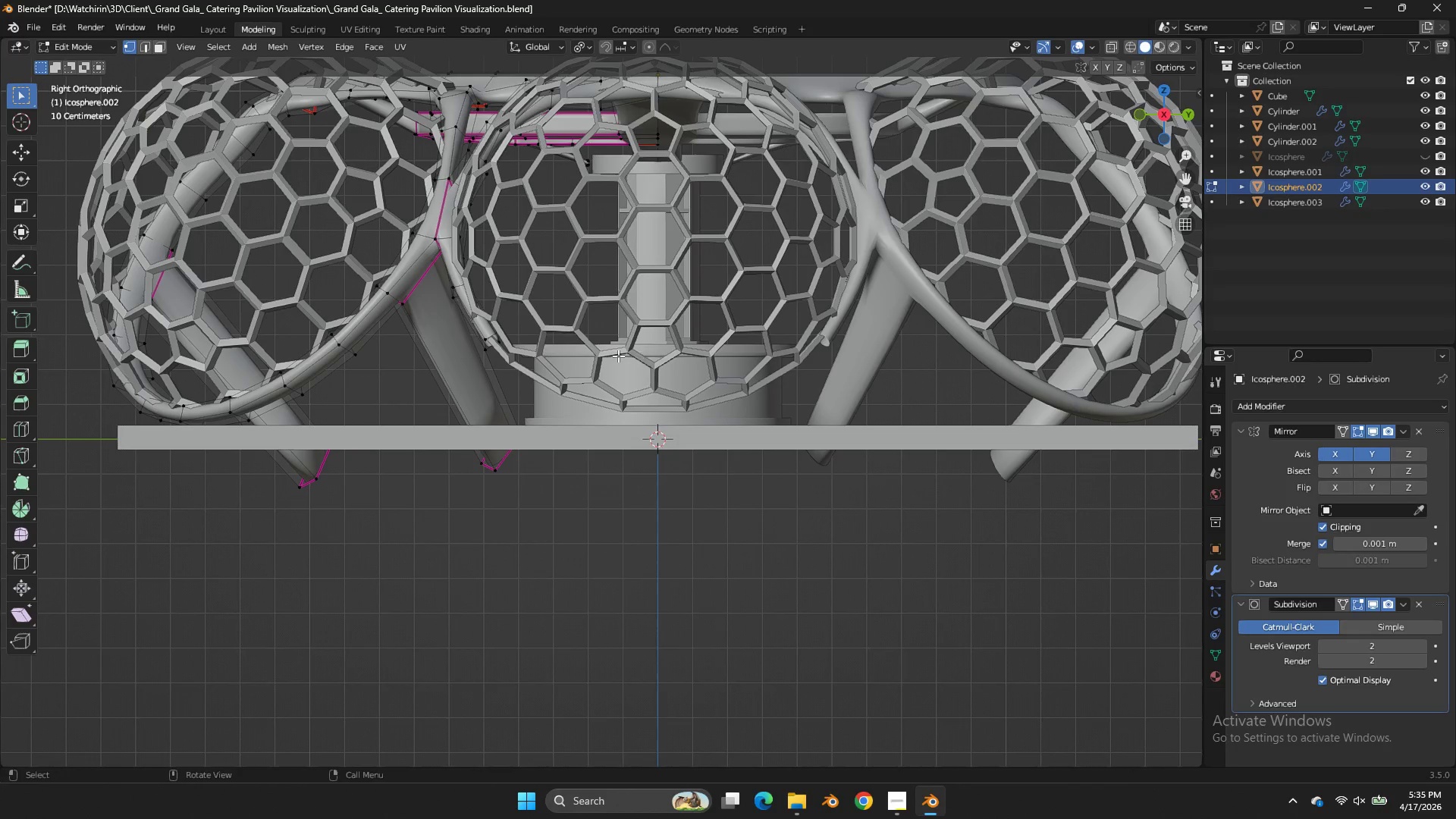 
key(Tab)
 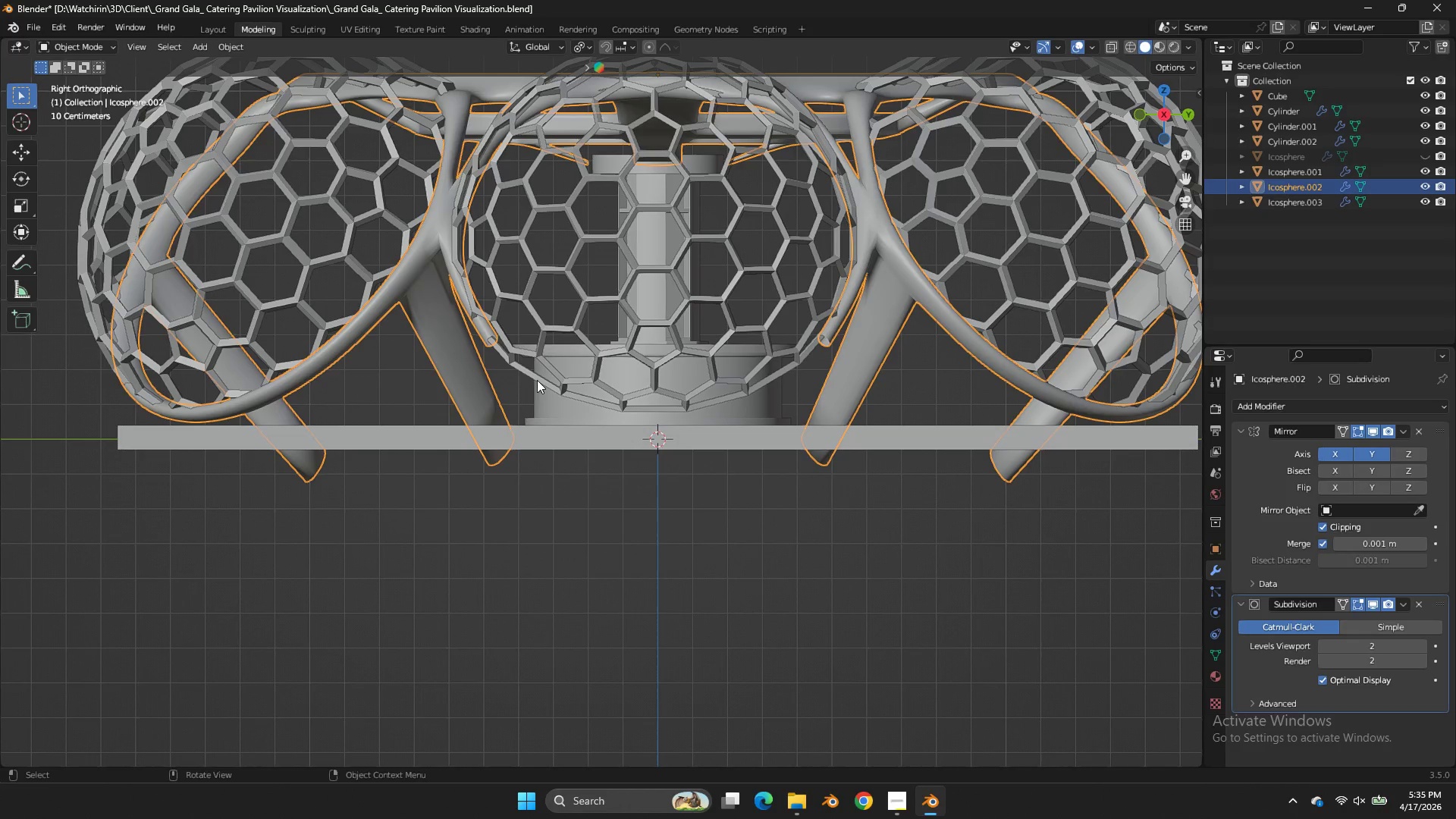 
key(Tab)
 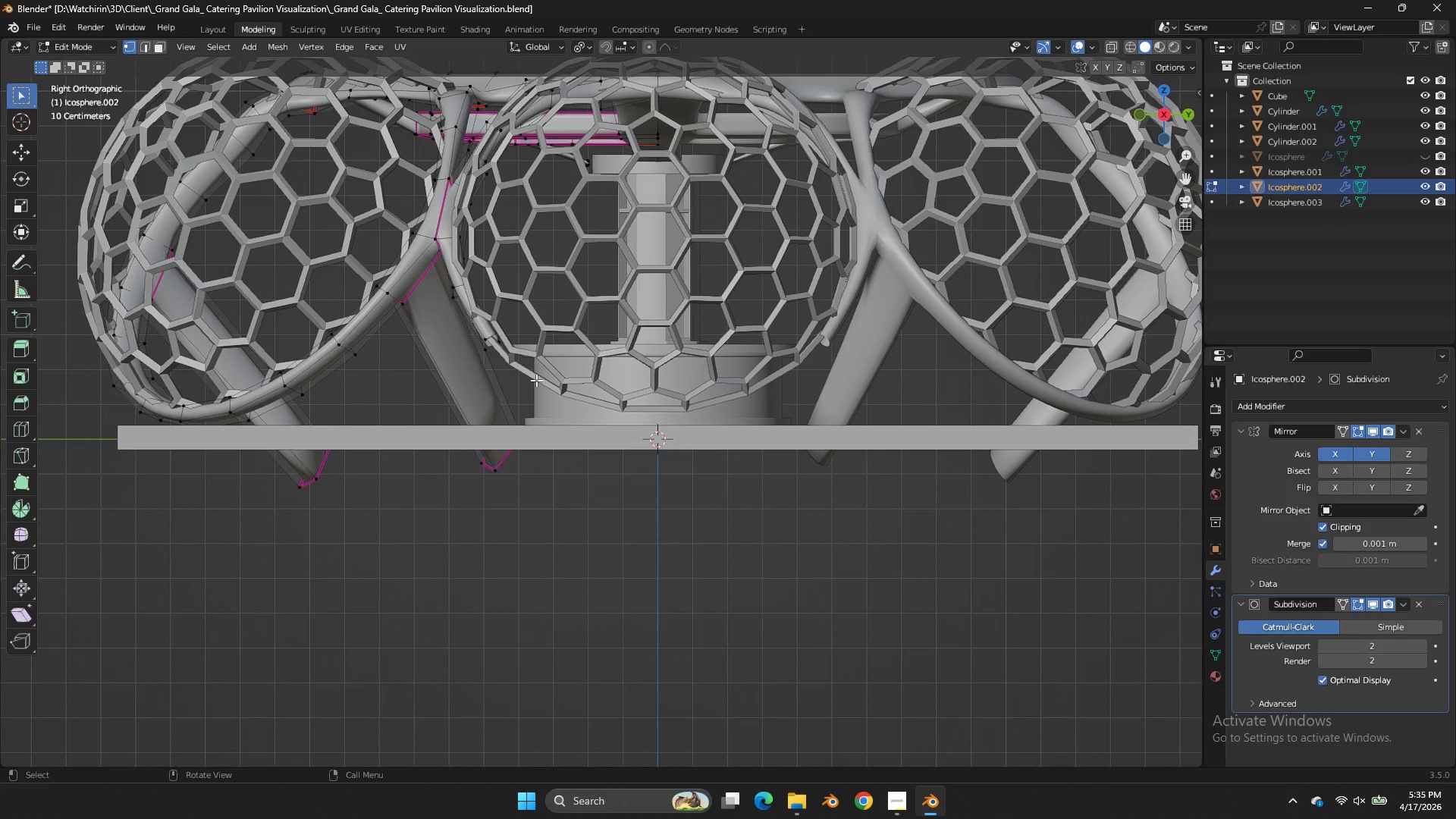 
key(Tab)
 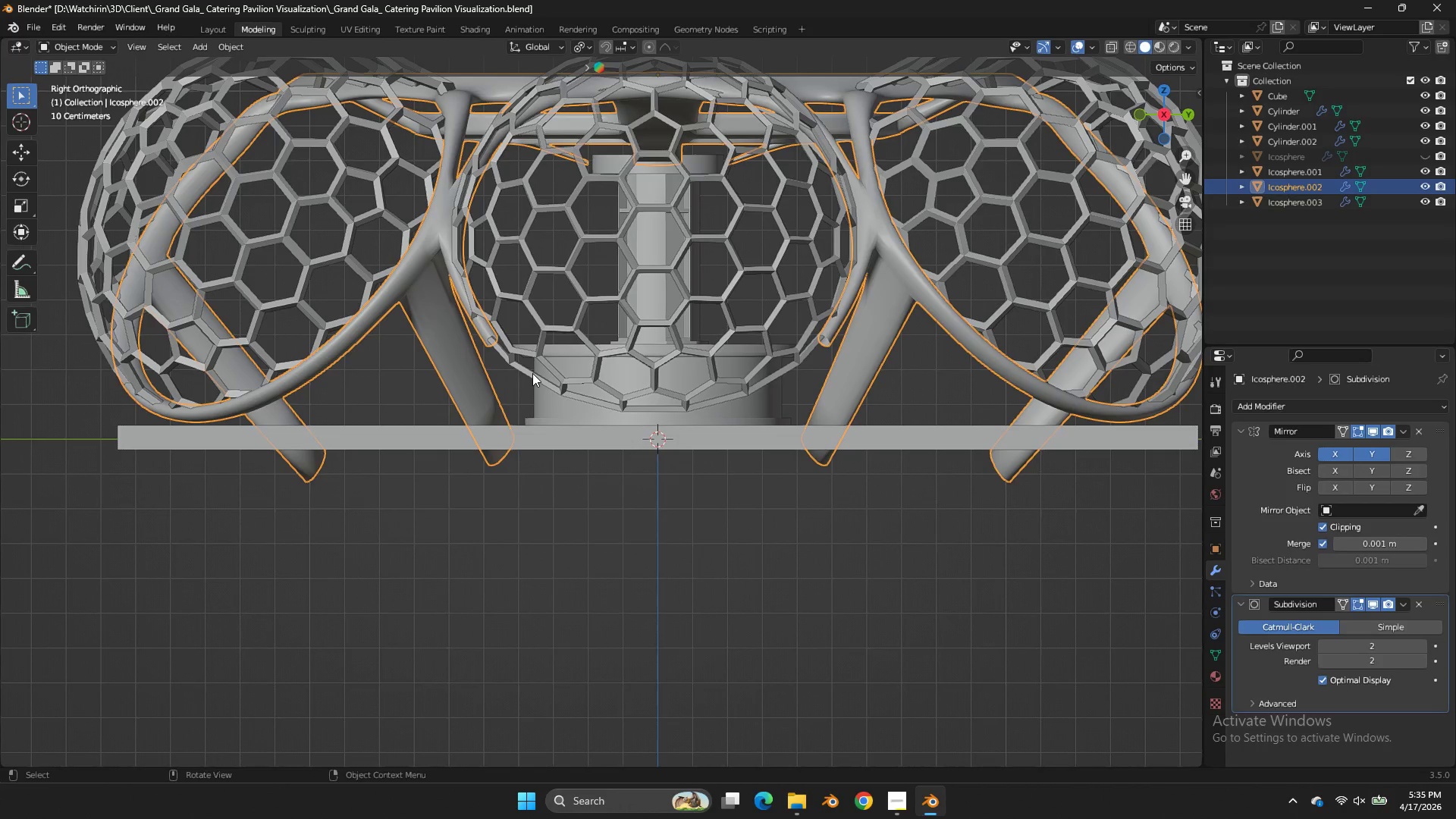 
left_click([532, 373])
 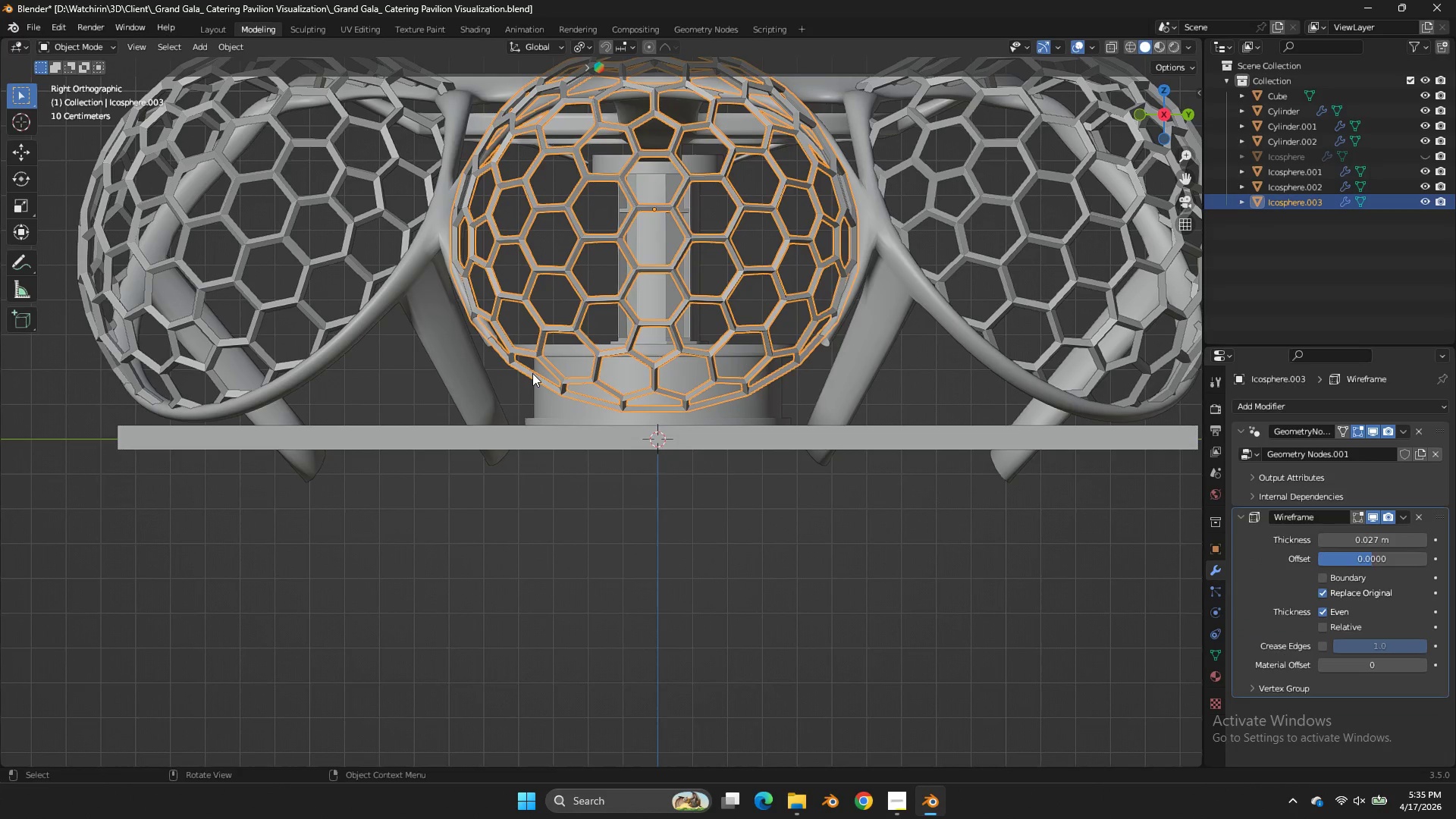 
key(Tab)
 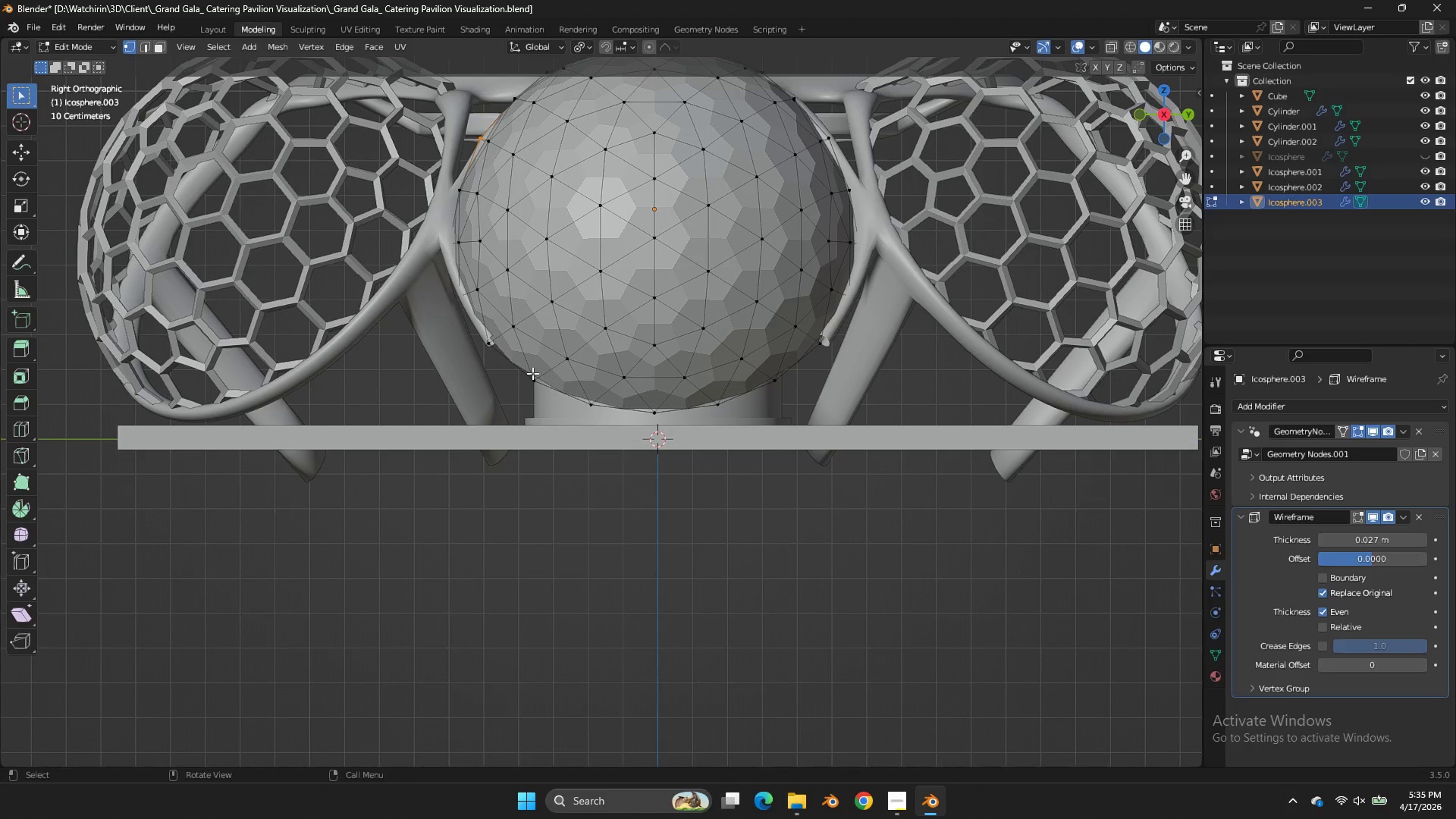 
key(Tab)
 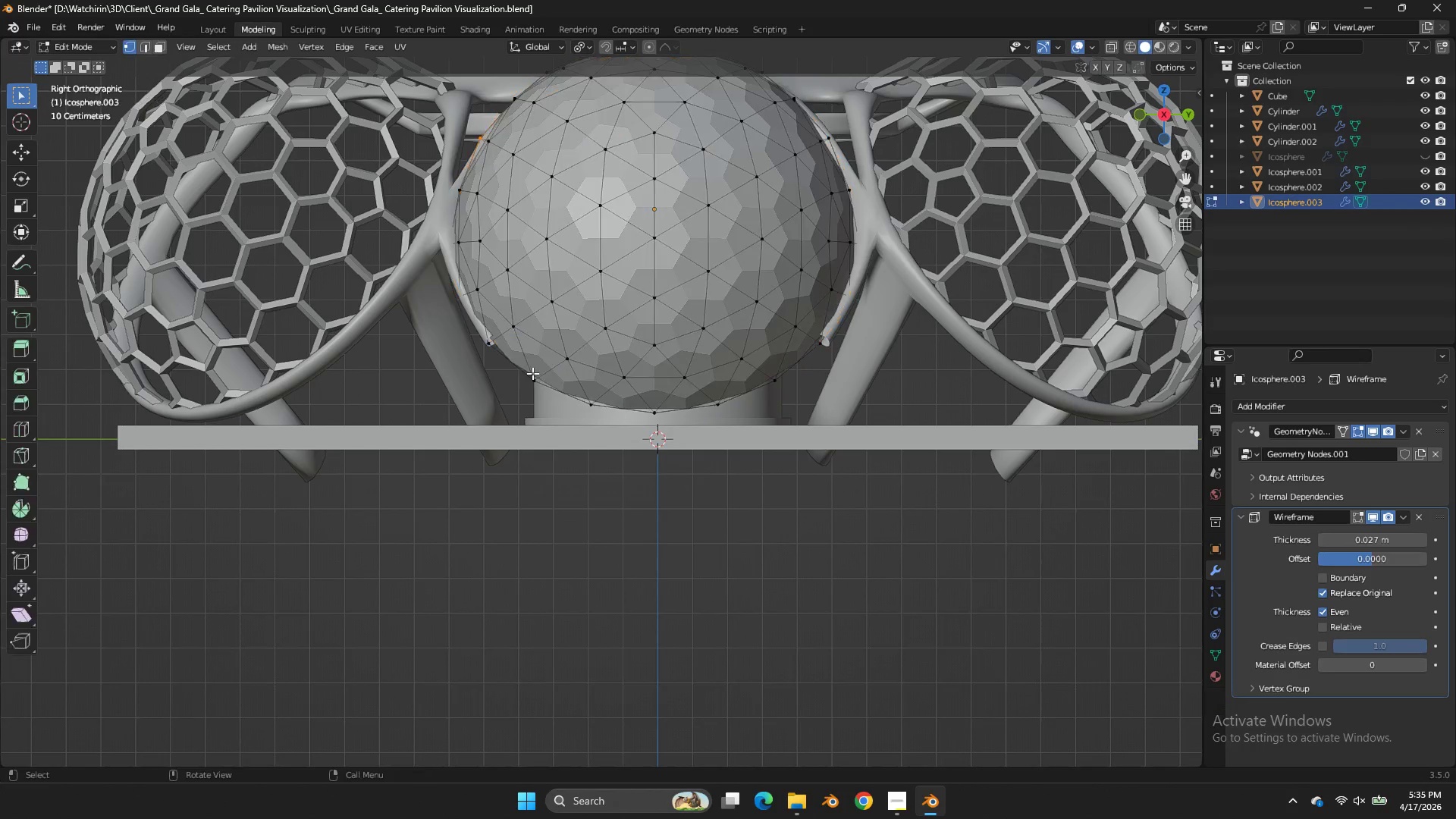 
key(Tab)
 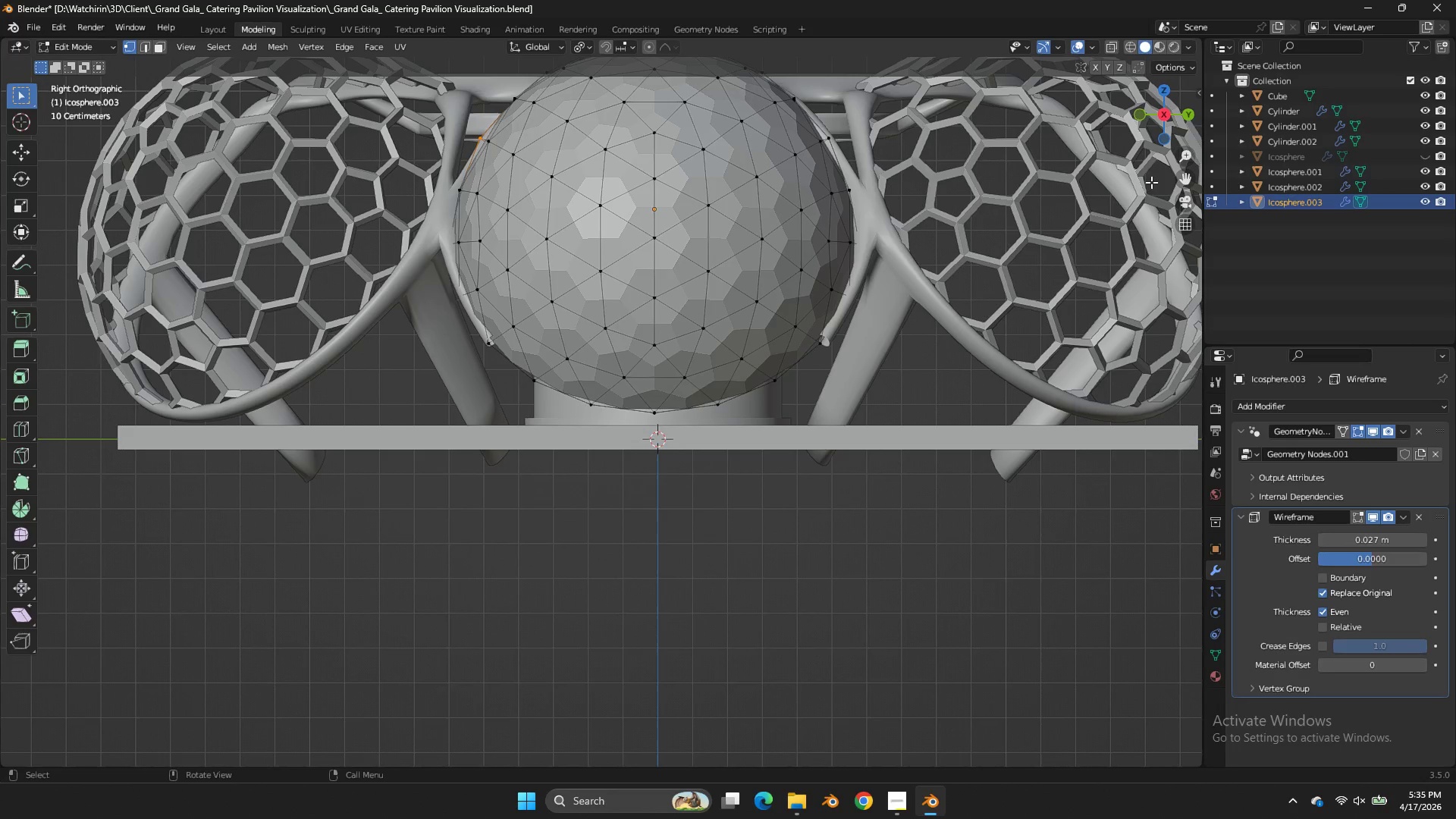 
left_click_drag(start_coordinate=[1162, 127], to_coordinate=[1194, 151])
 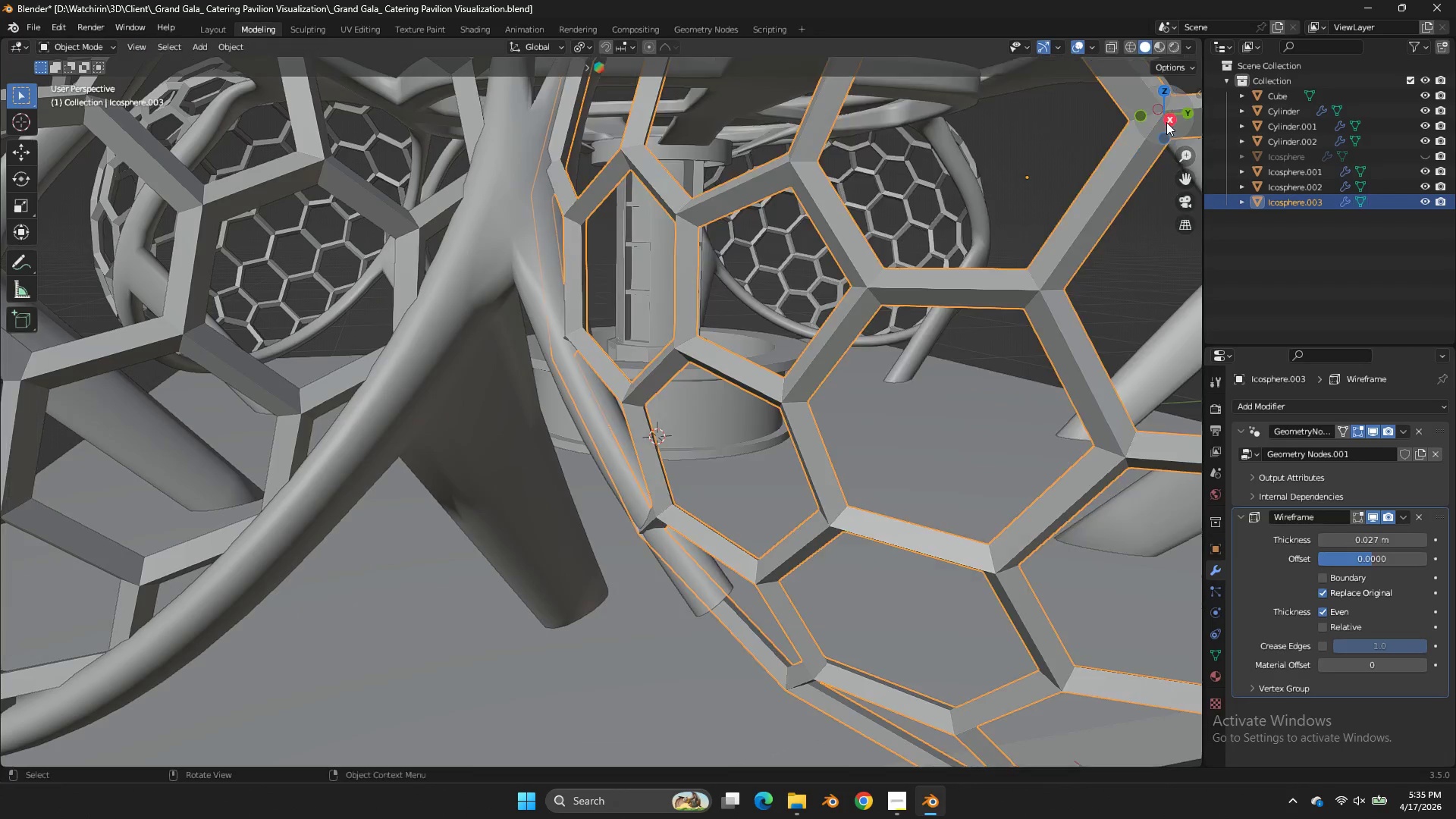 
key(Tab)
 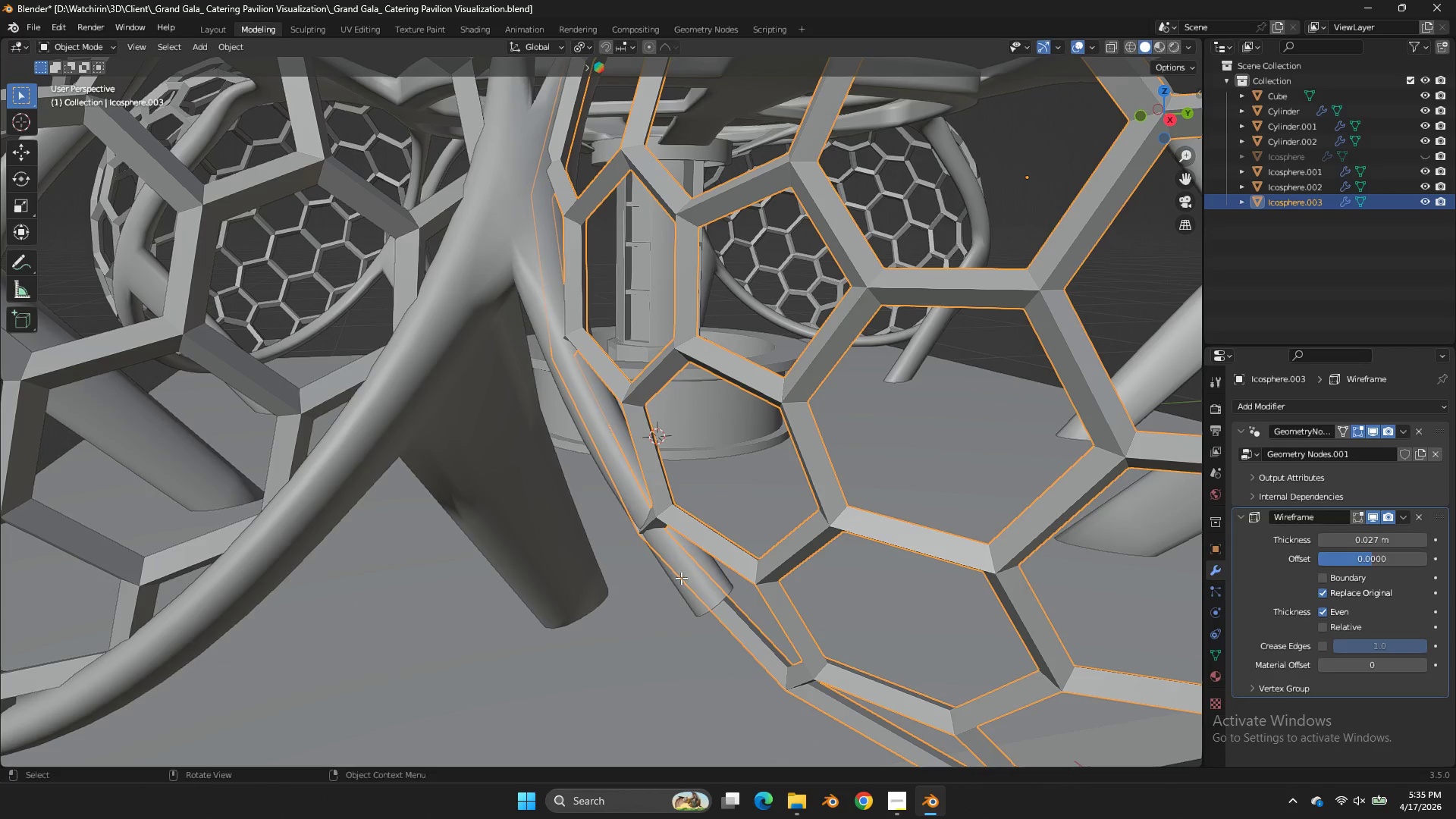 
left_click([679, 585])
 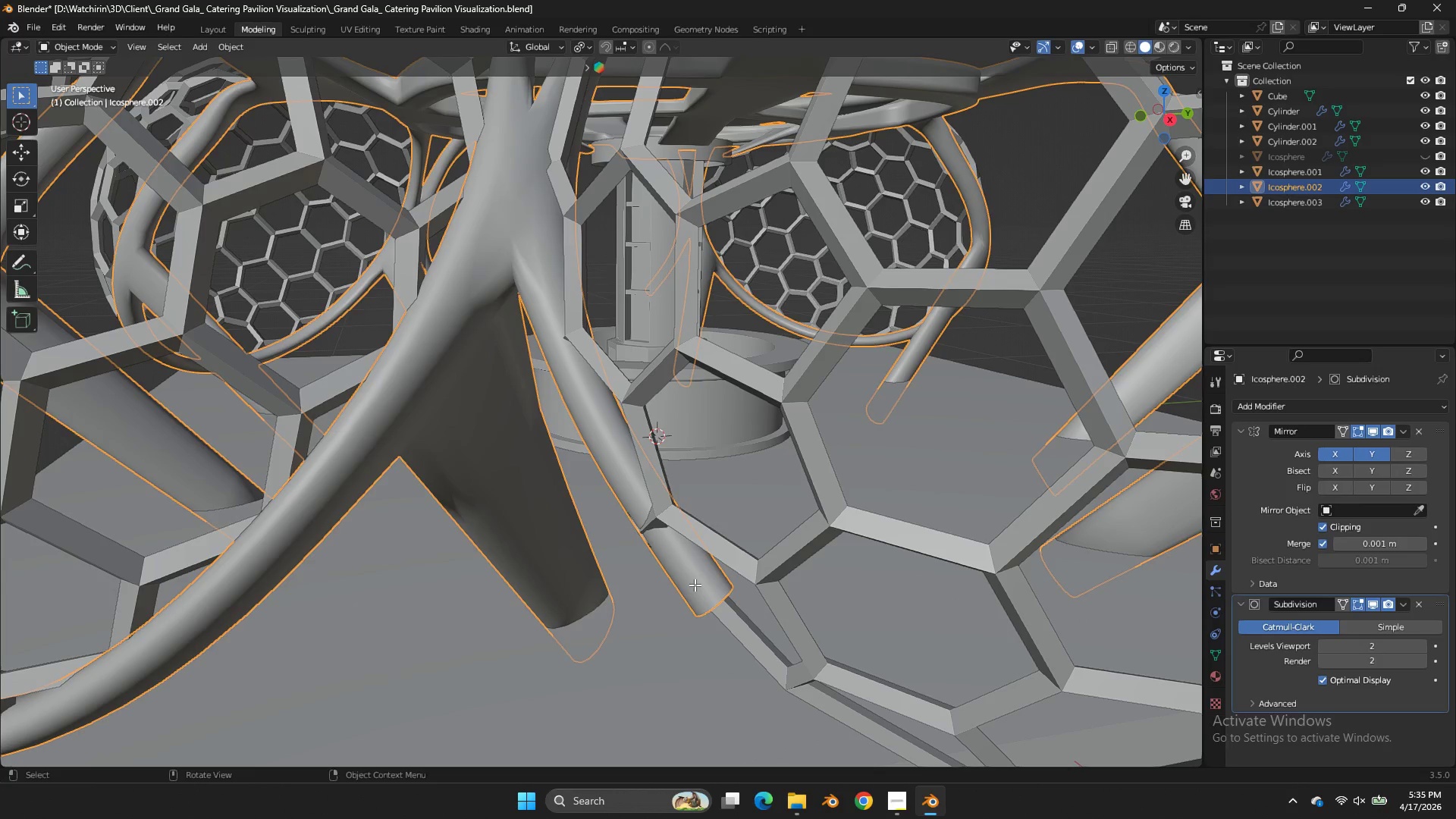 
key(Tab)
 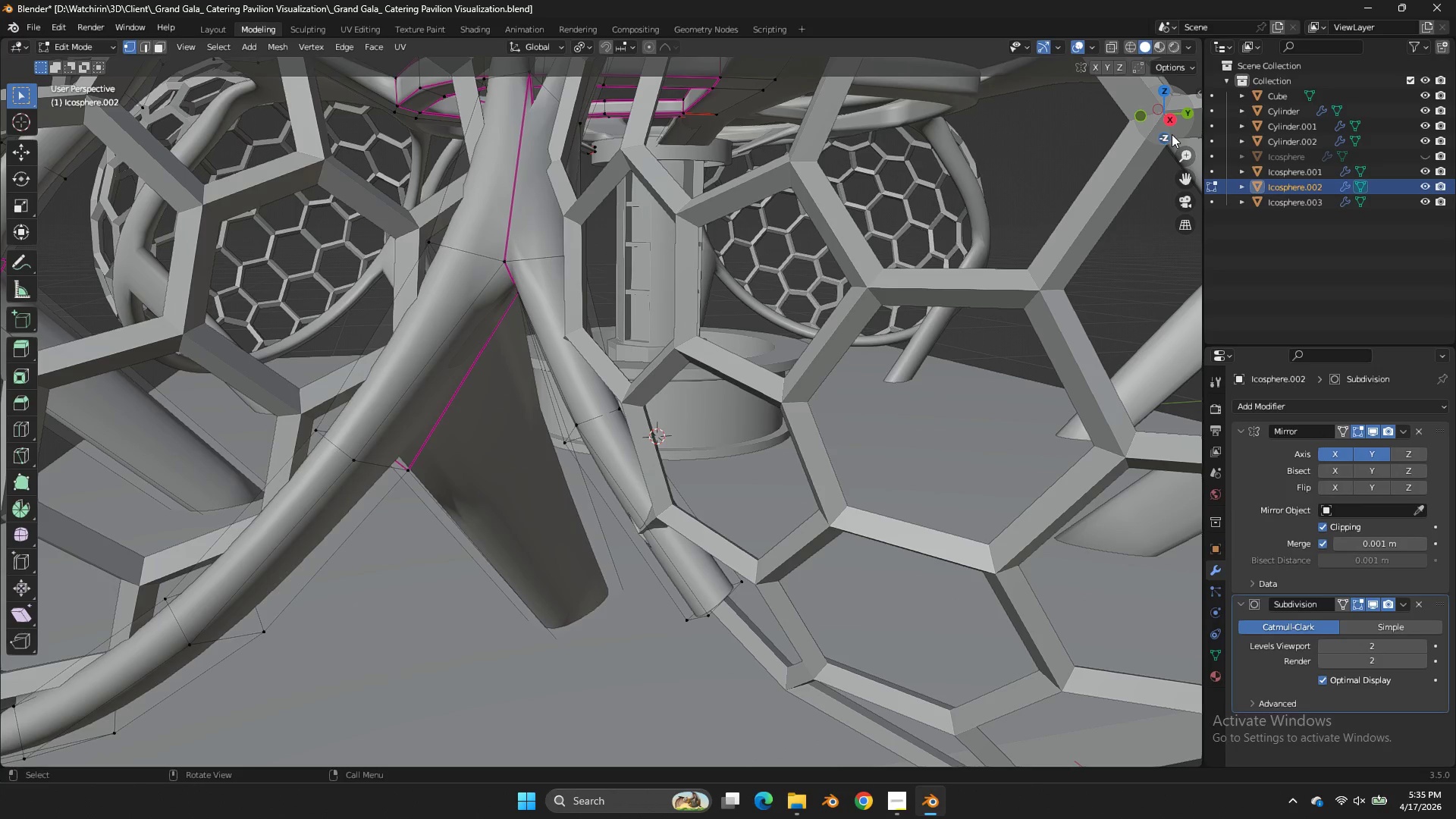 
left_click([1172, 126])
 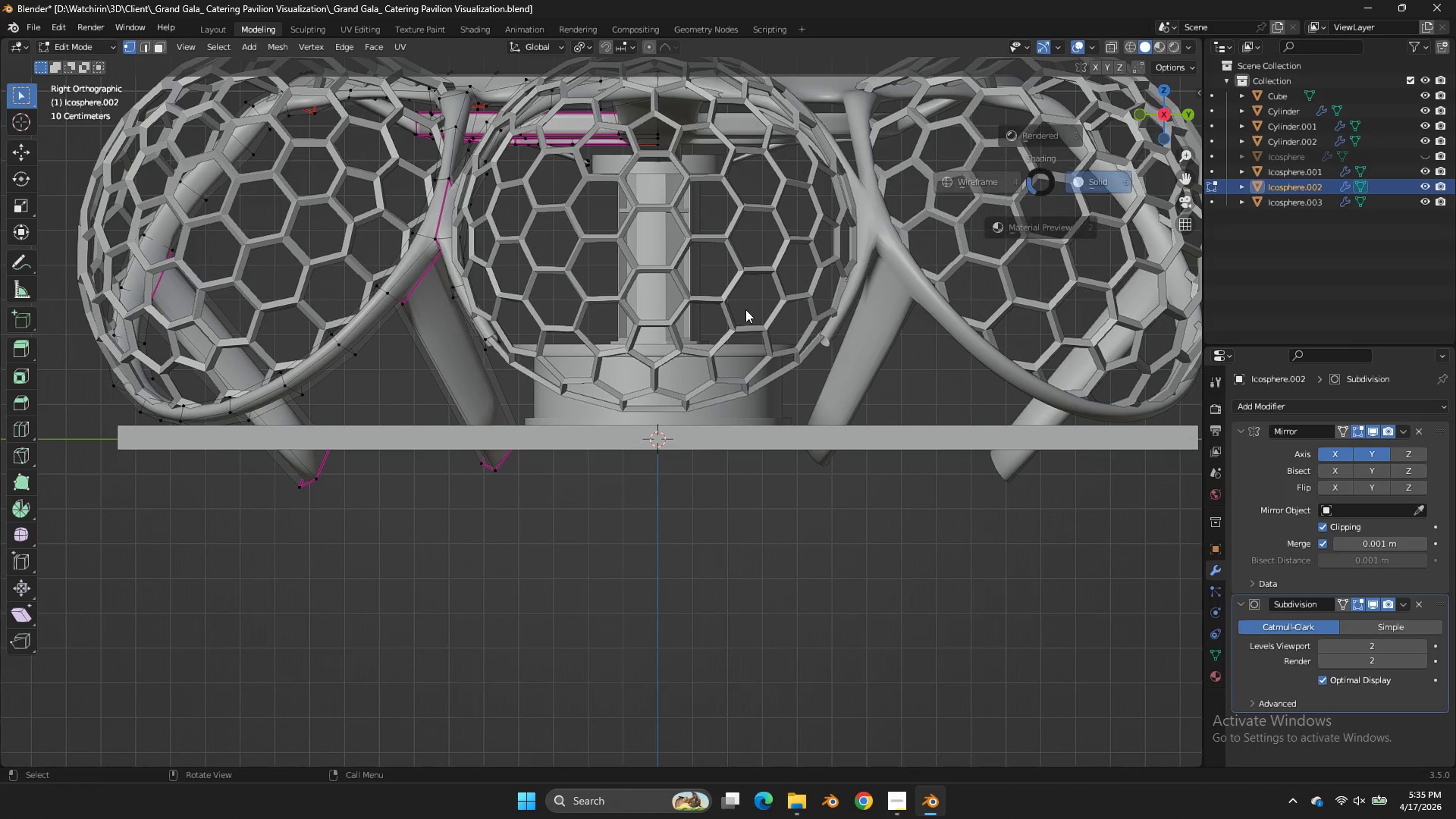 
type(ze)
 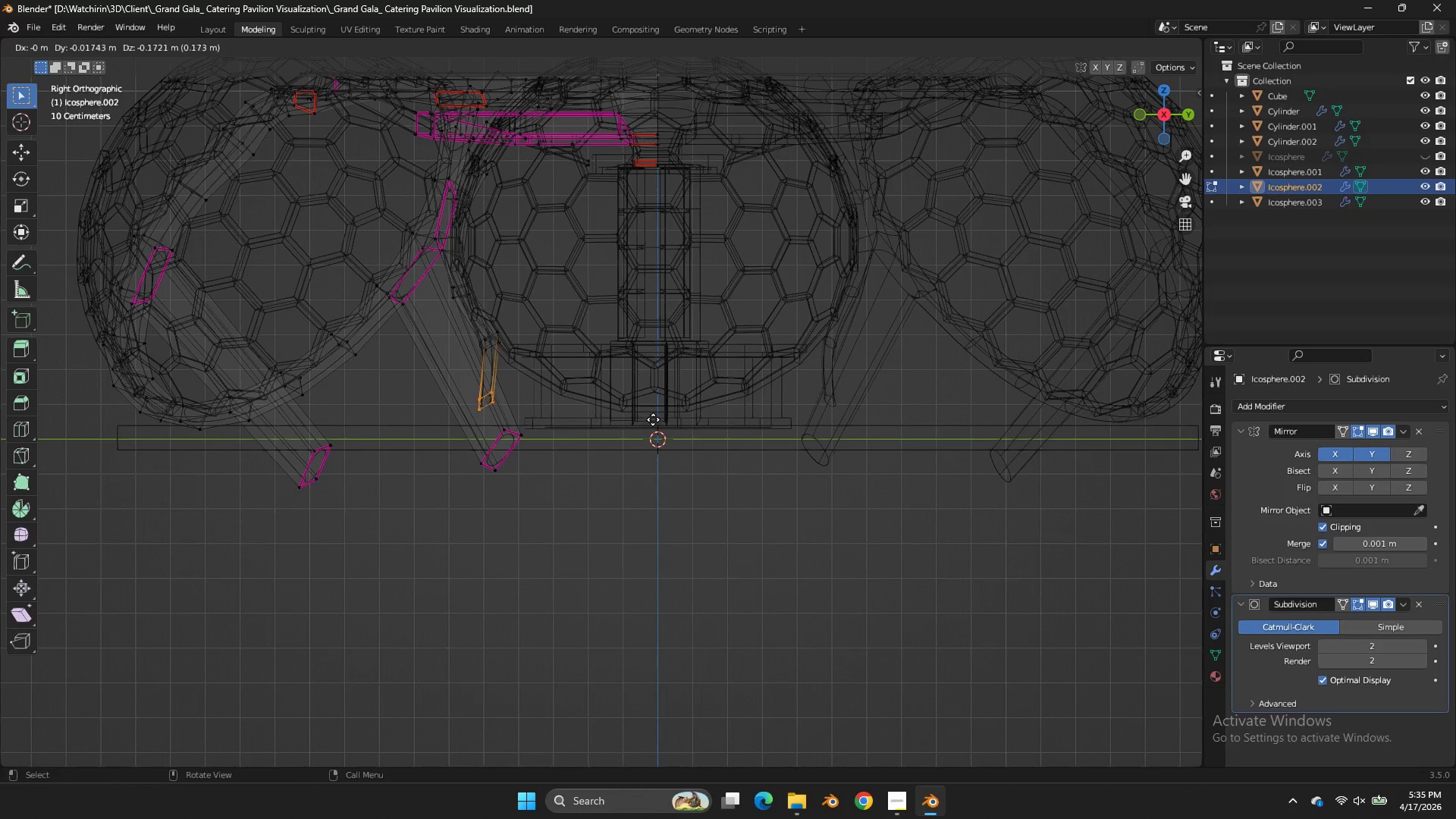 
left_click_drag(start_coordinate=[524, 325], to_coordinate=[466, 372])
 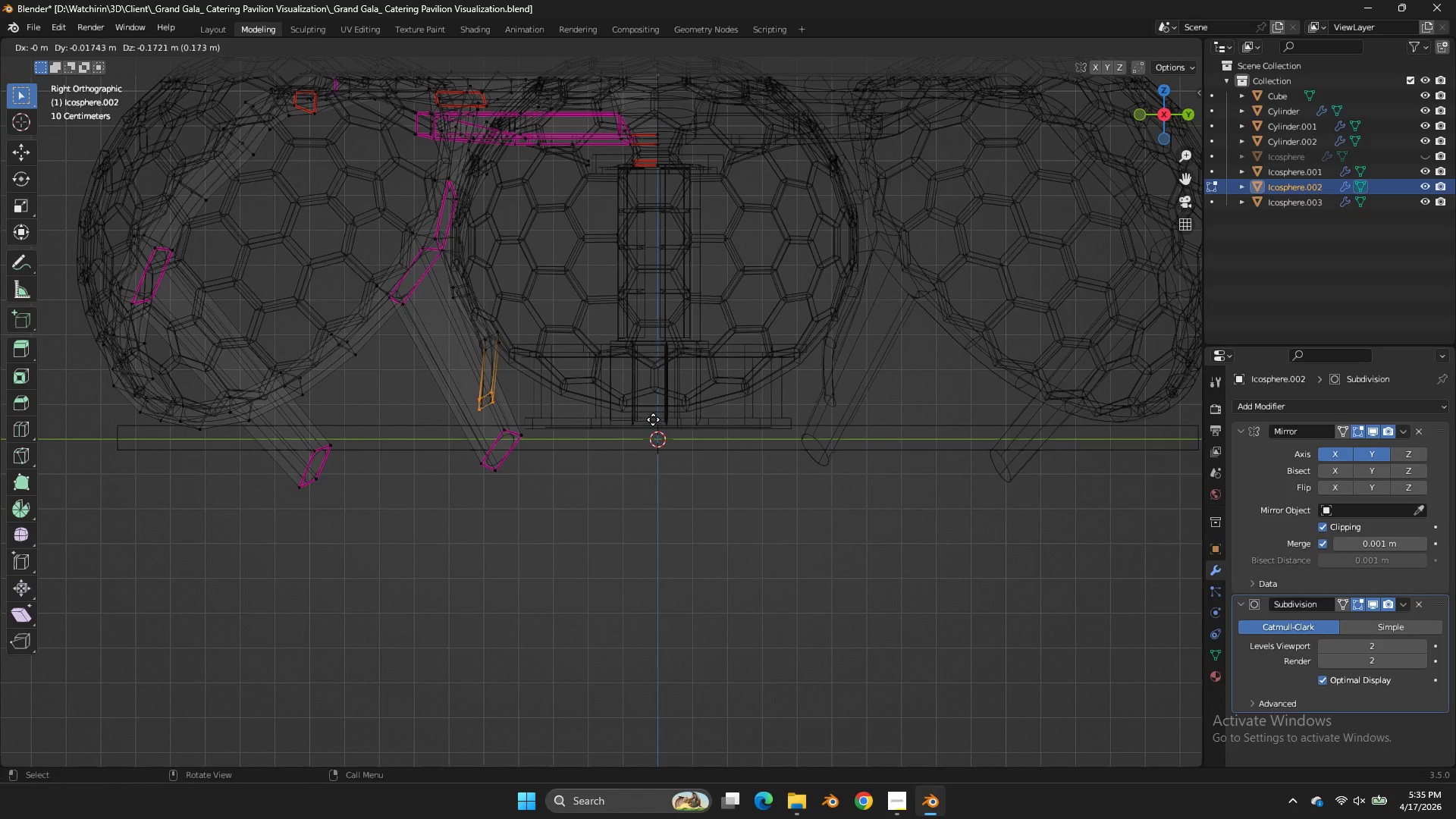 
left_click([653, 438])
 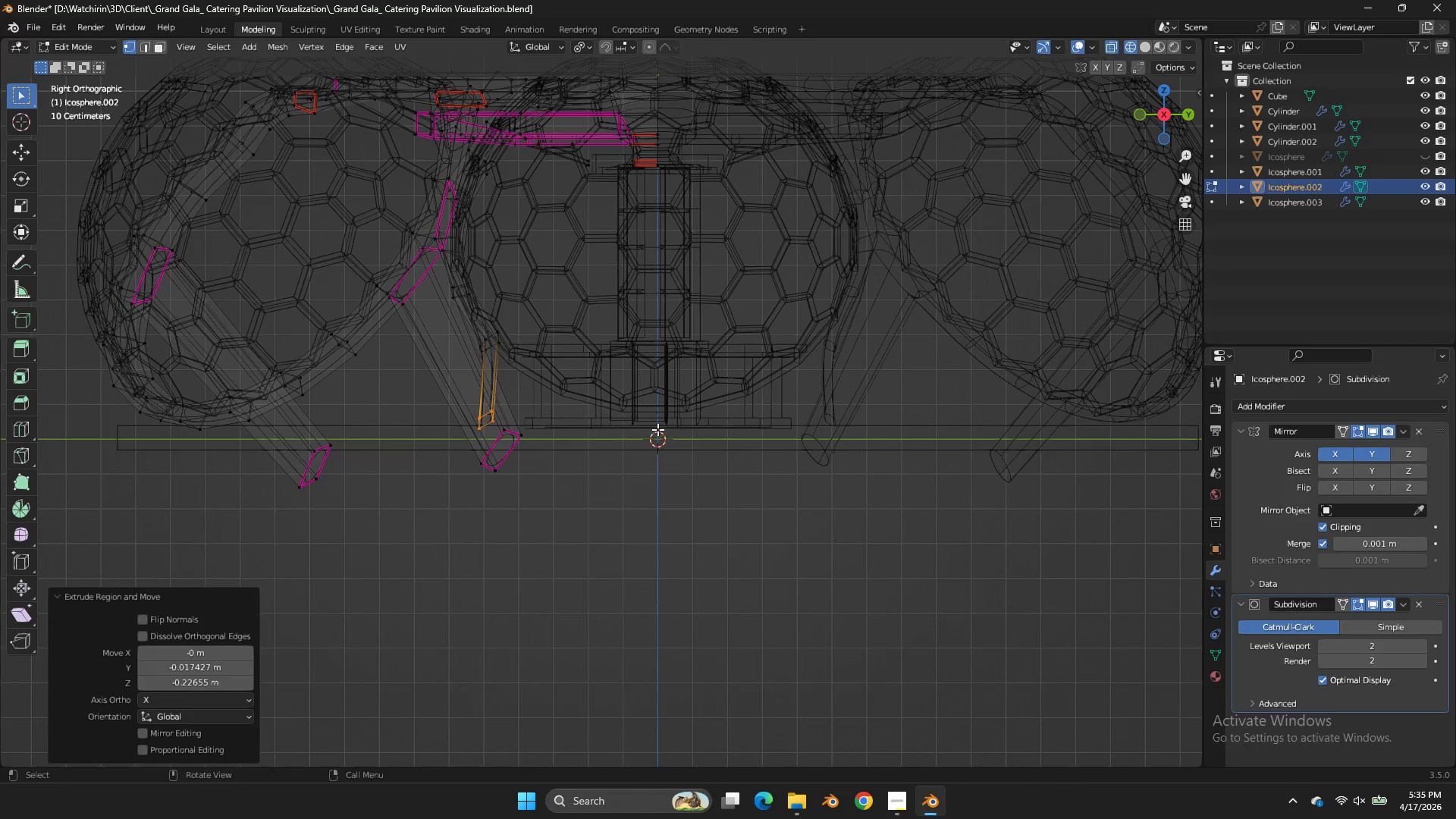 
key(R)
 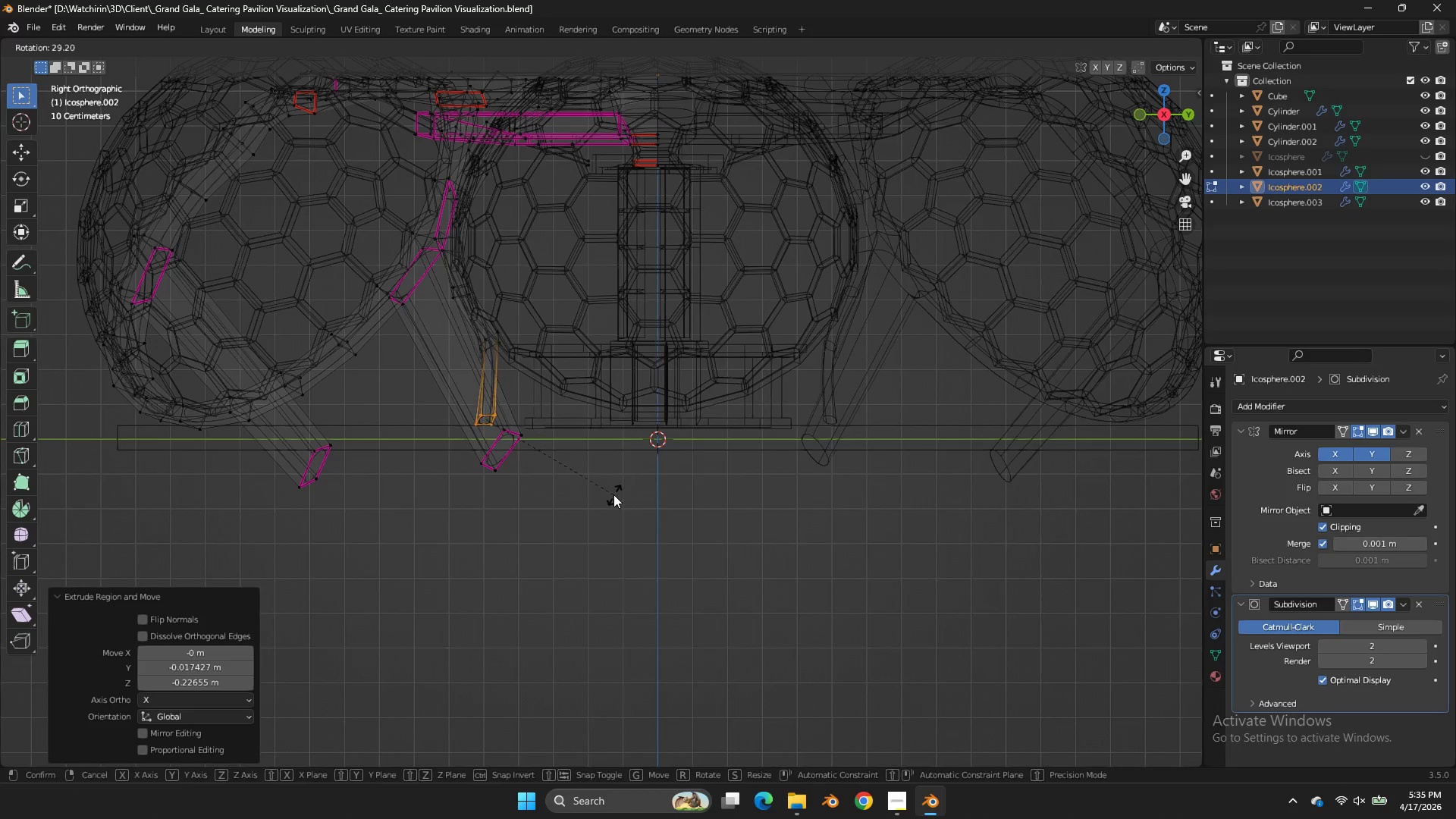 
left_click([613, 494])
 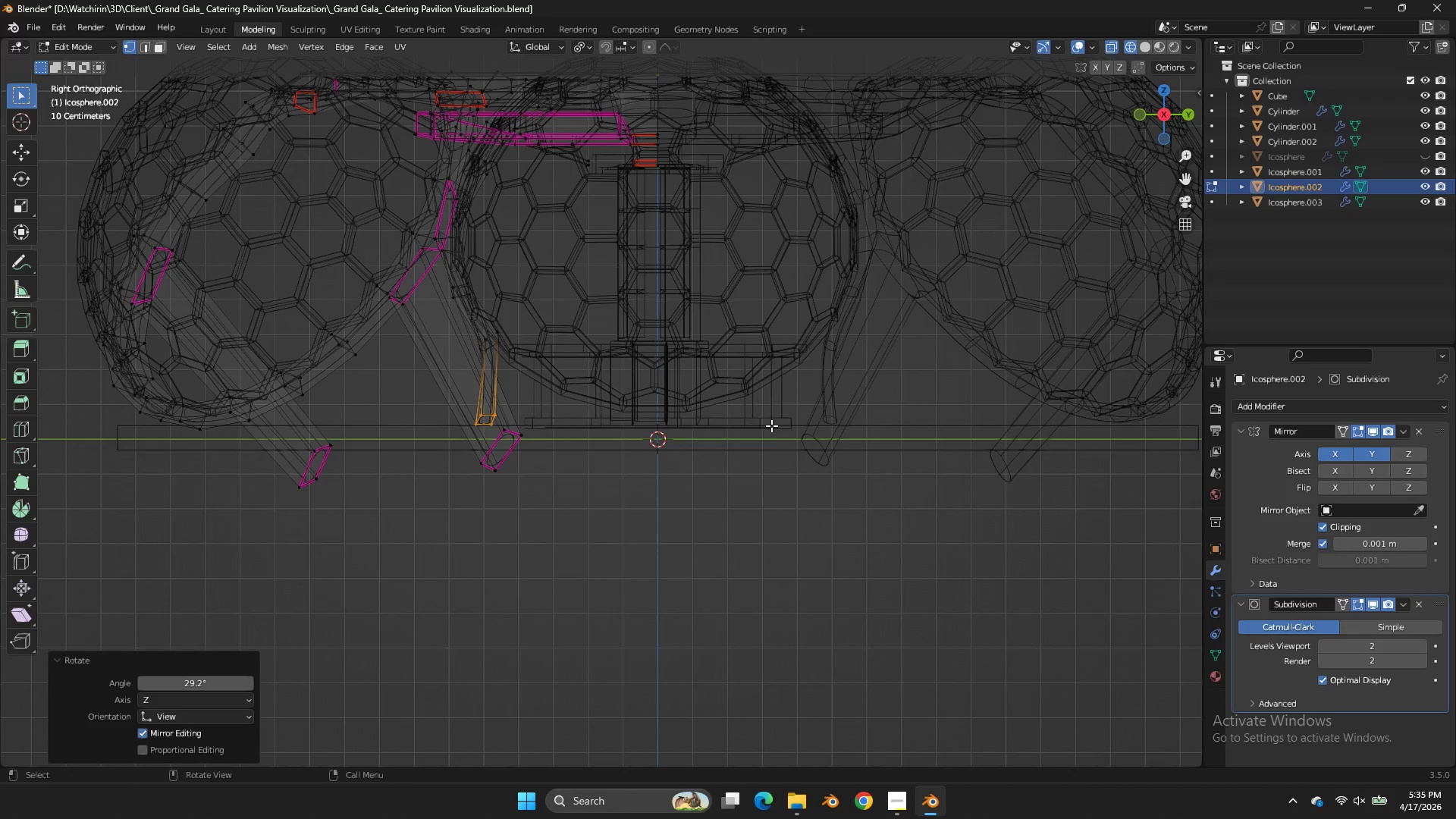 
type(zg)
 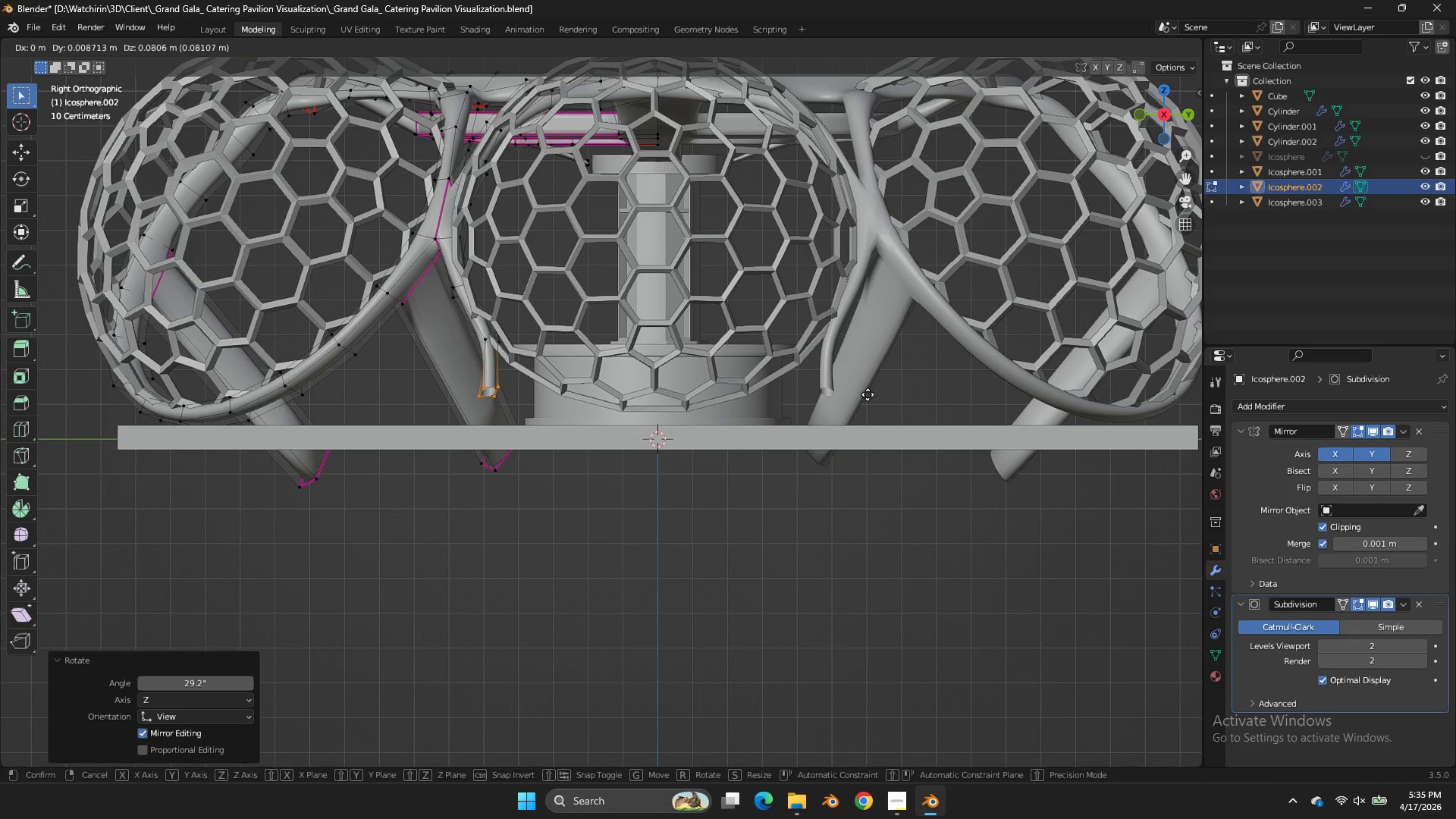 
left_click([868, 394])
 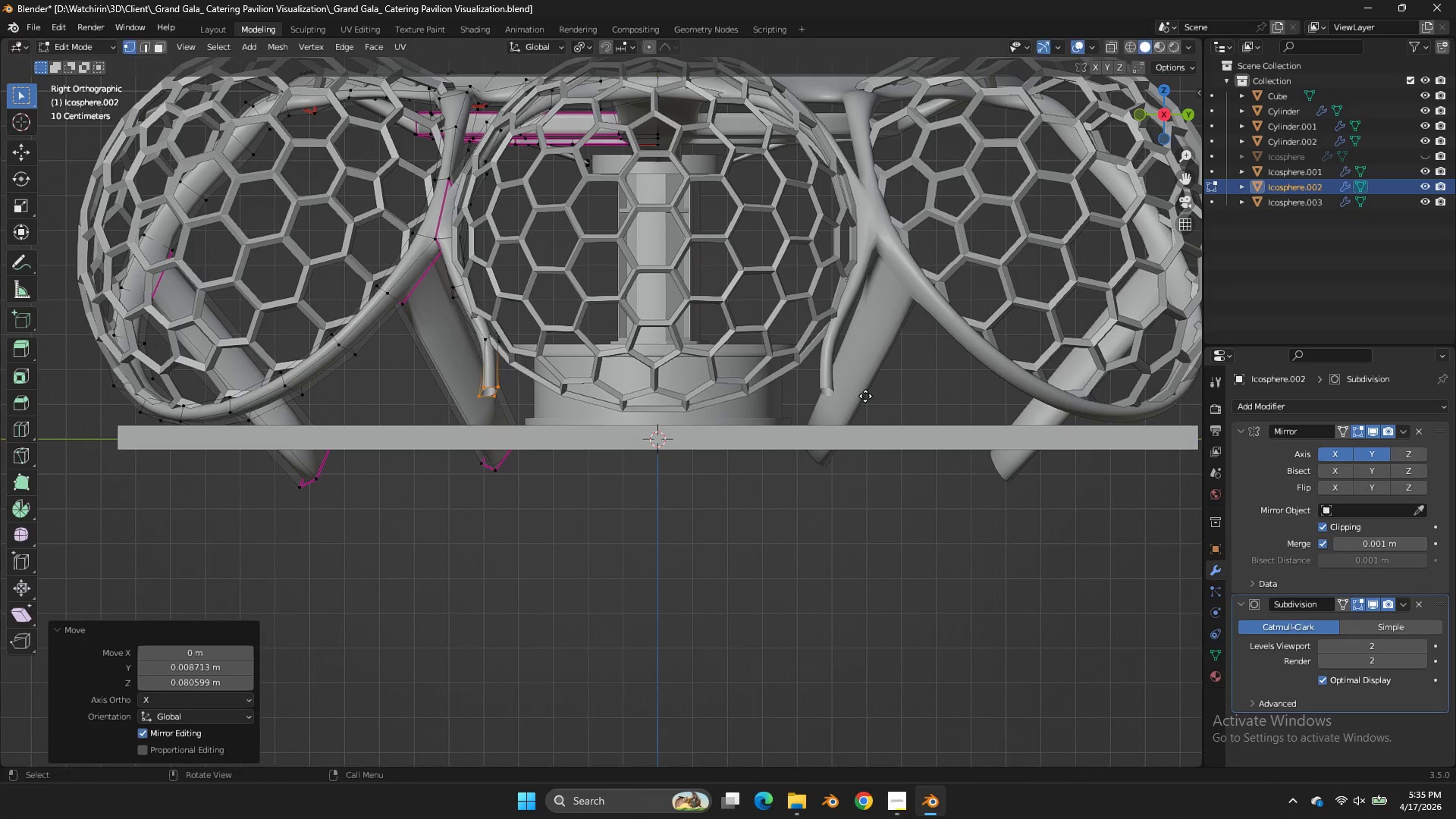 
key(E)
 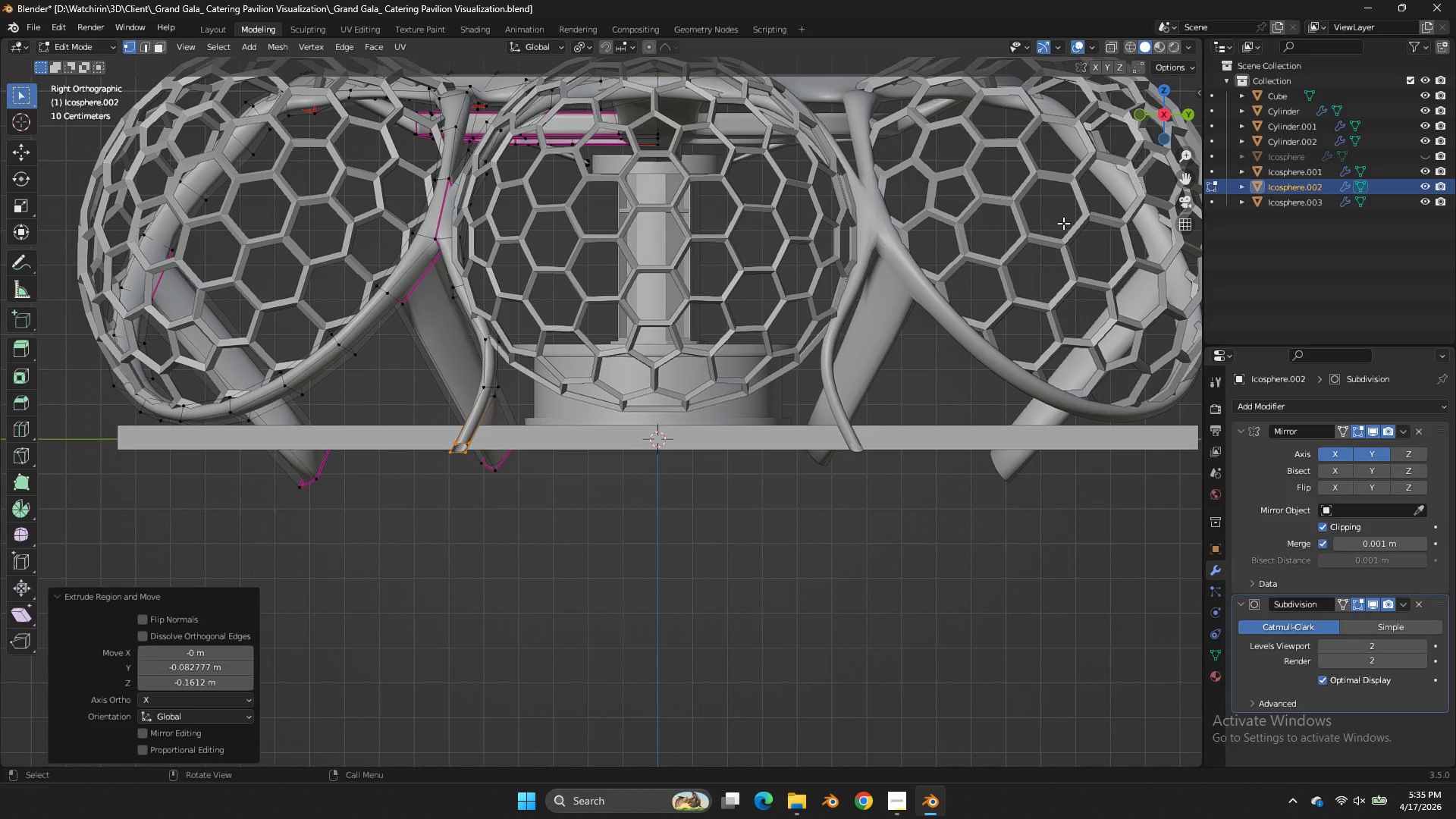 
key(Tab)
 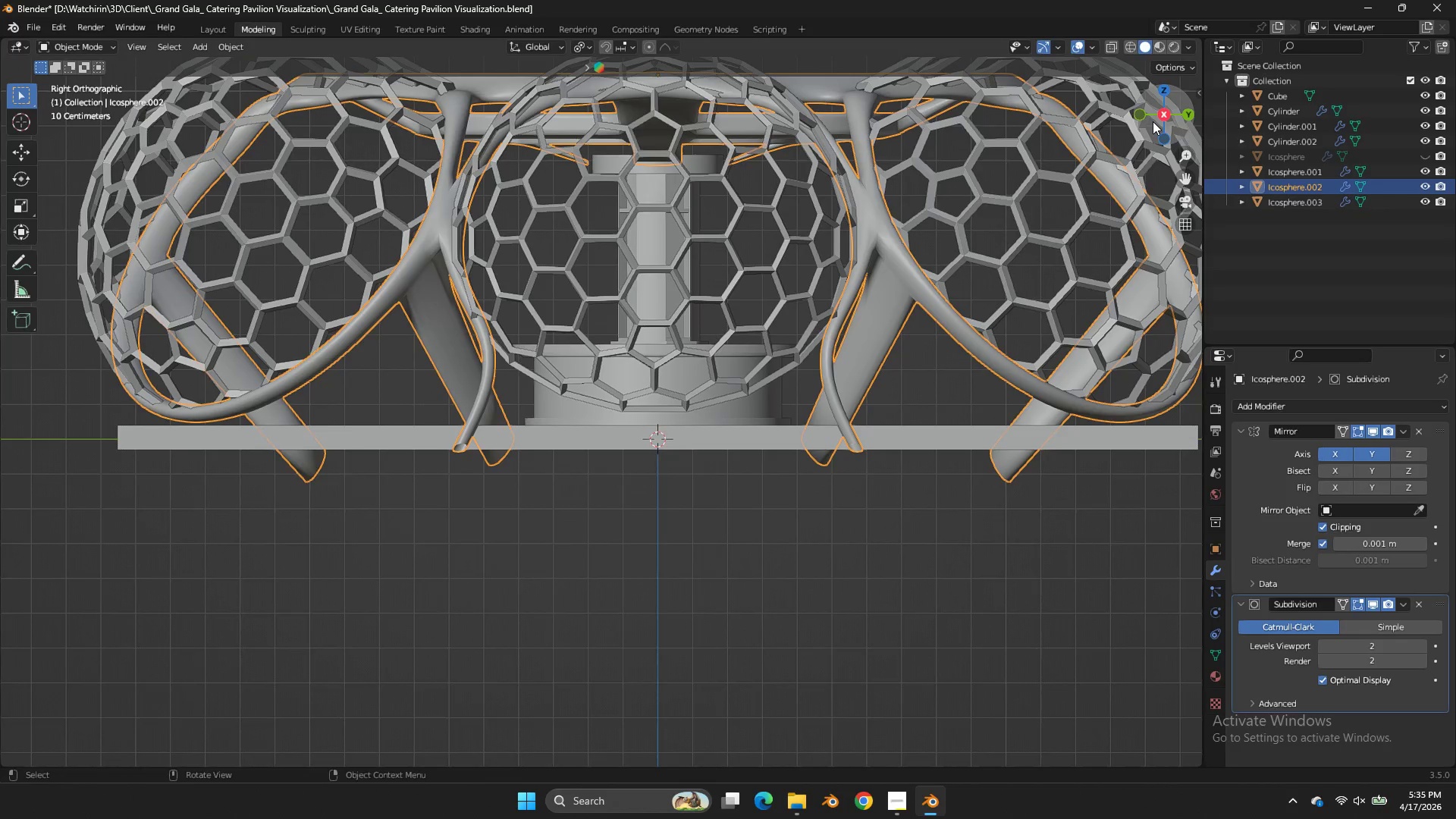 
left_click_drag(start_coordinate=[1153, 121], to_coordinate=[1159, 136])
 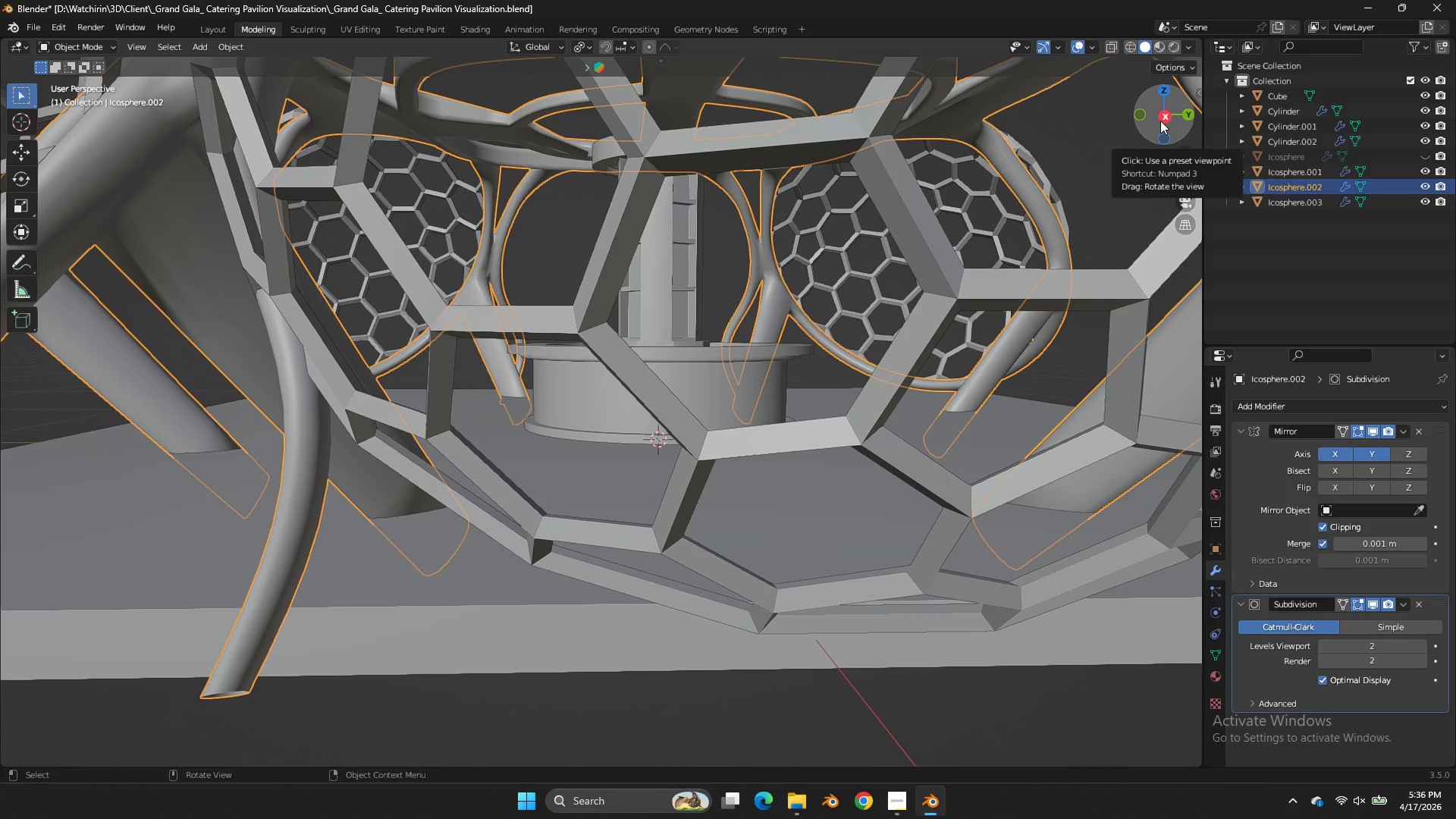 
left_click_drag(start_coordinate=[1160, 121], to_coordinate=[1165, 118])
 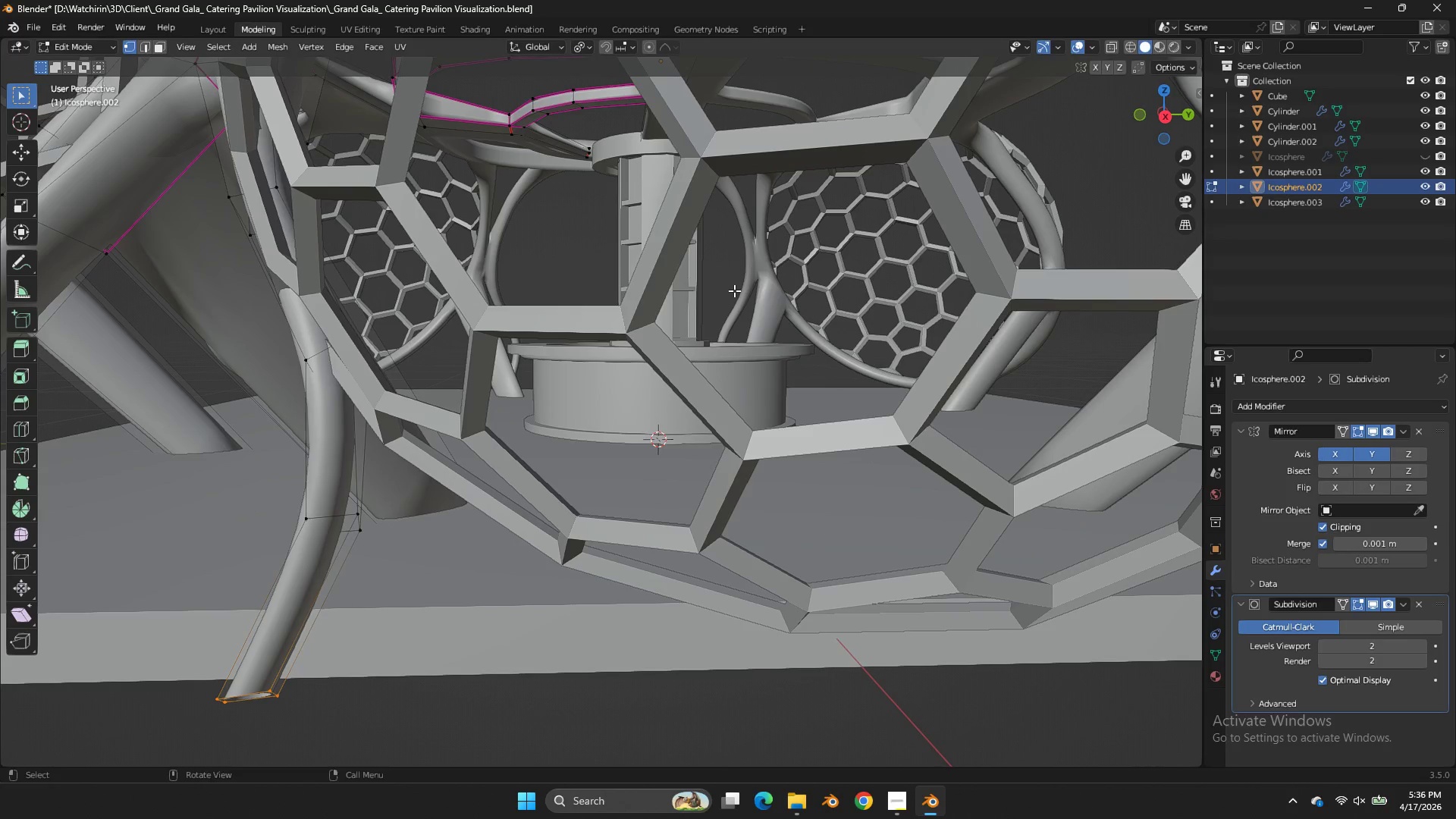 
key(Tab)
 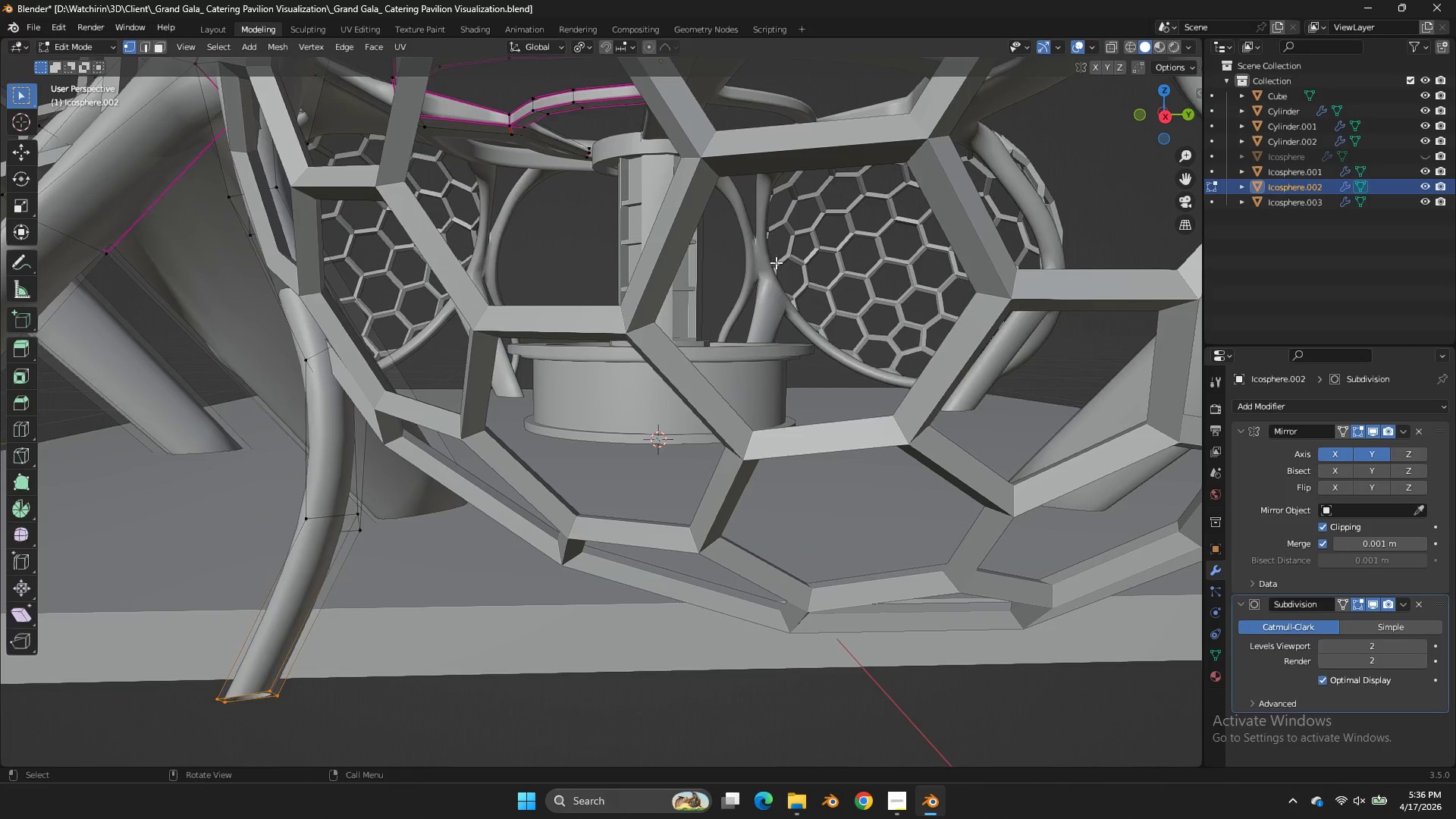 
key(Tab)
 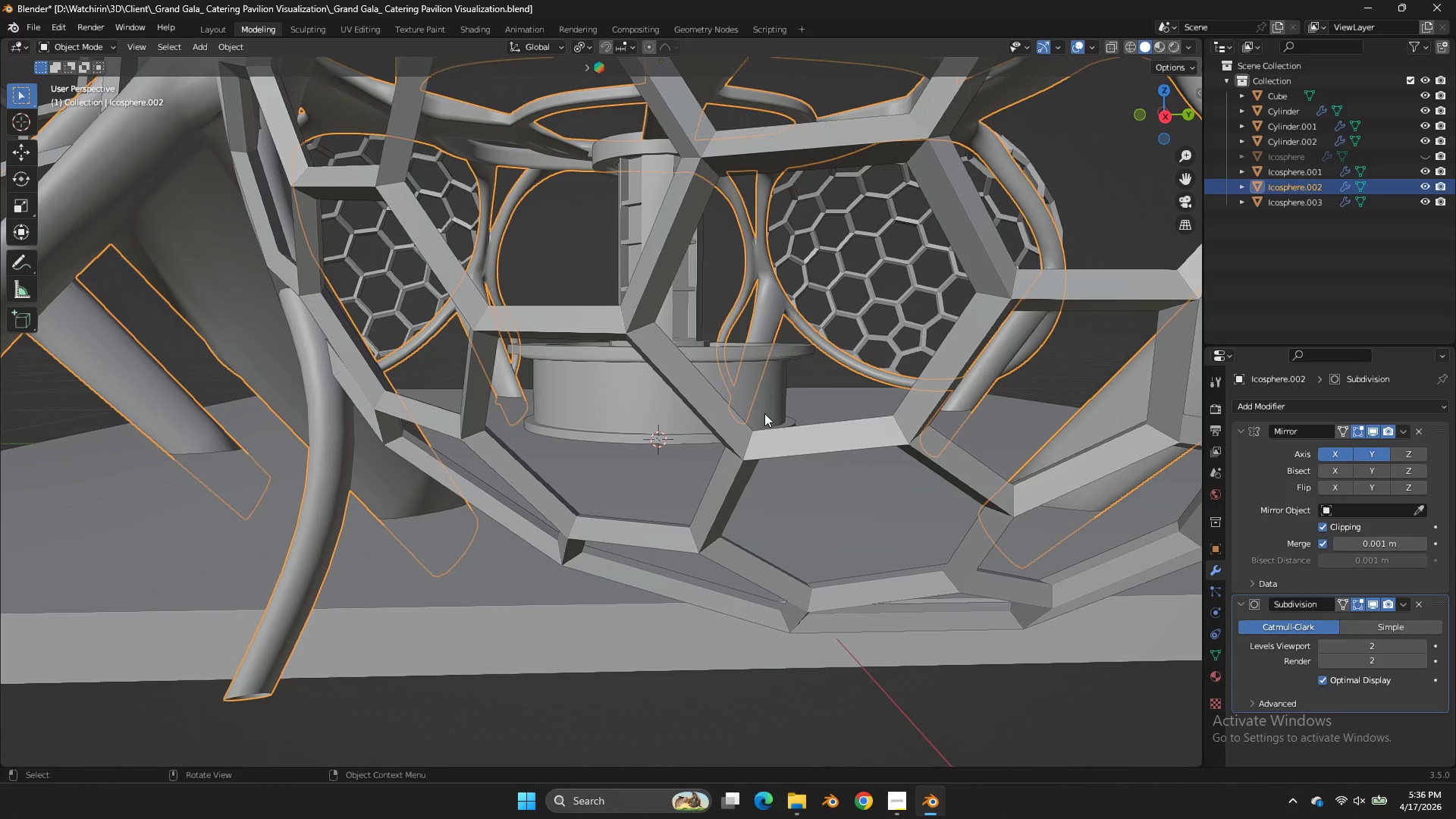 
left_click([762, 424])
 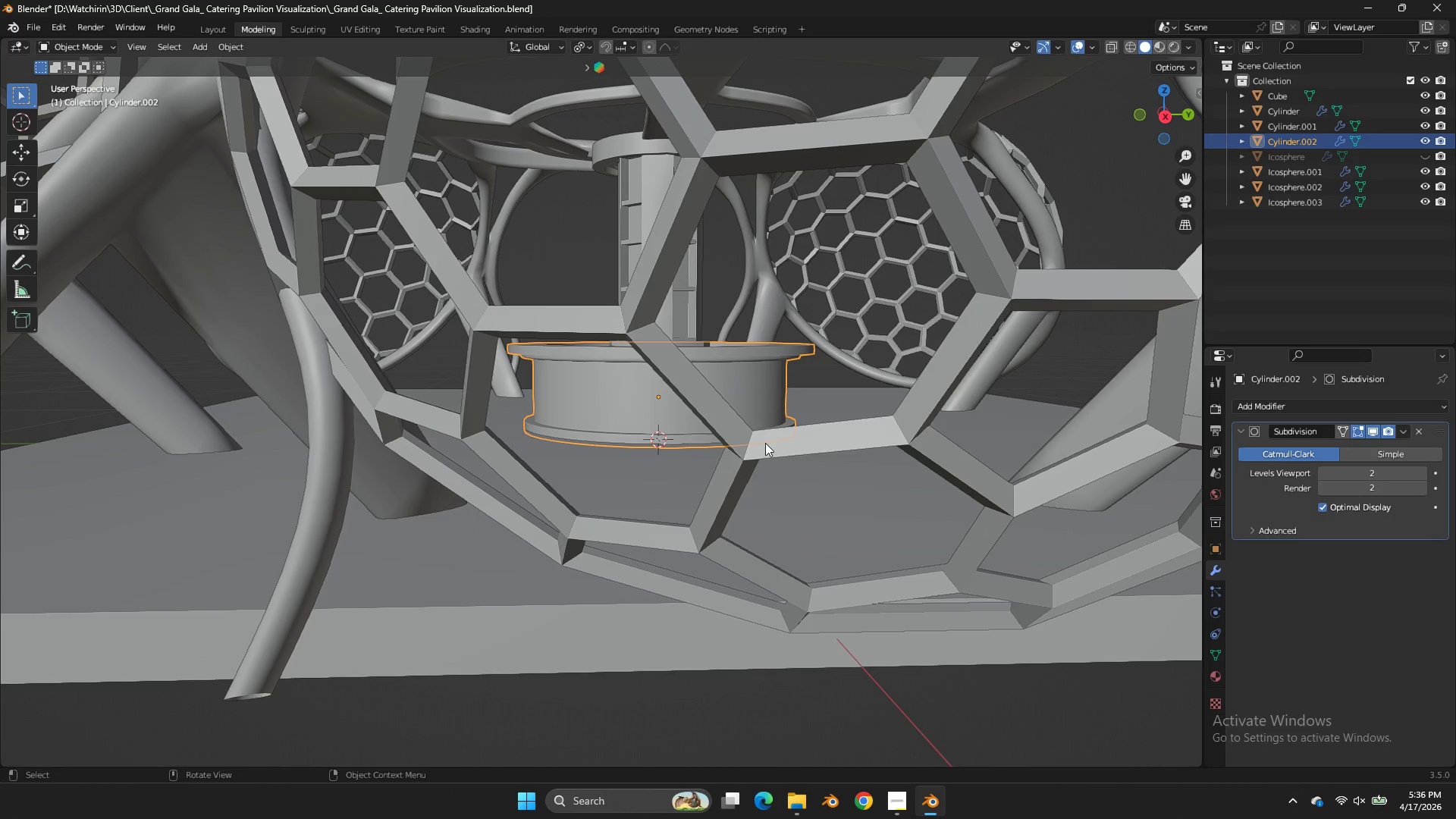 
left_click([765, 443])
 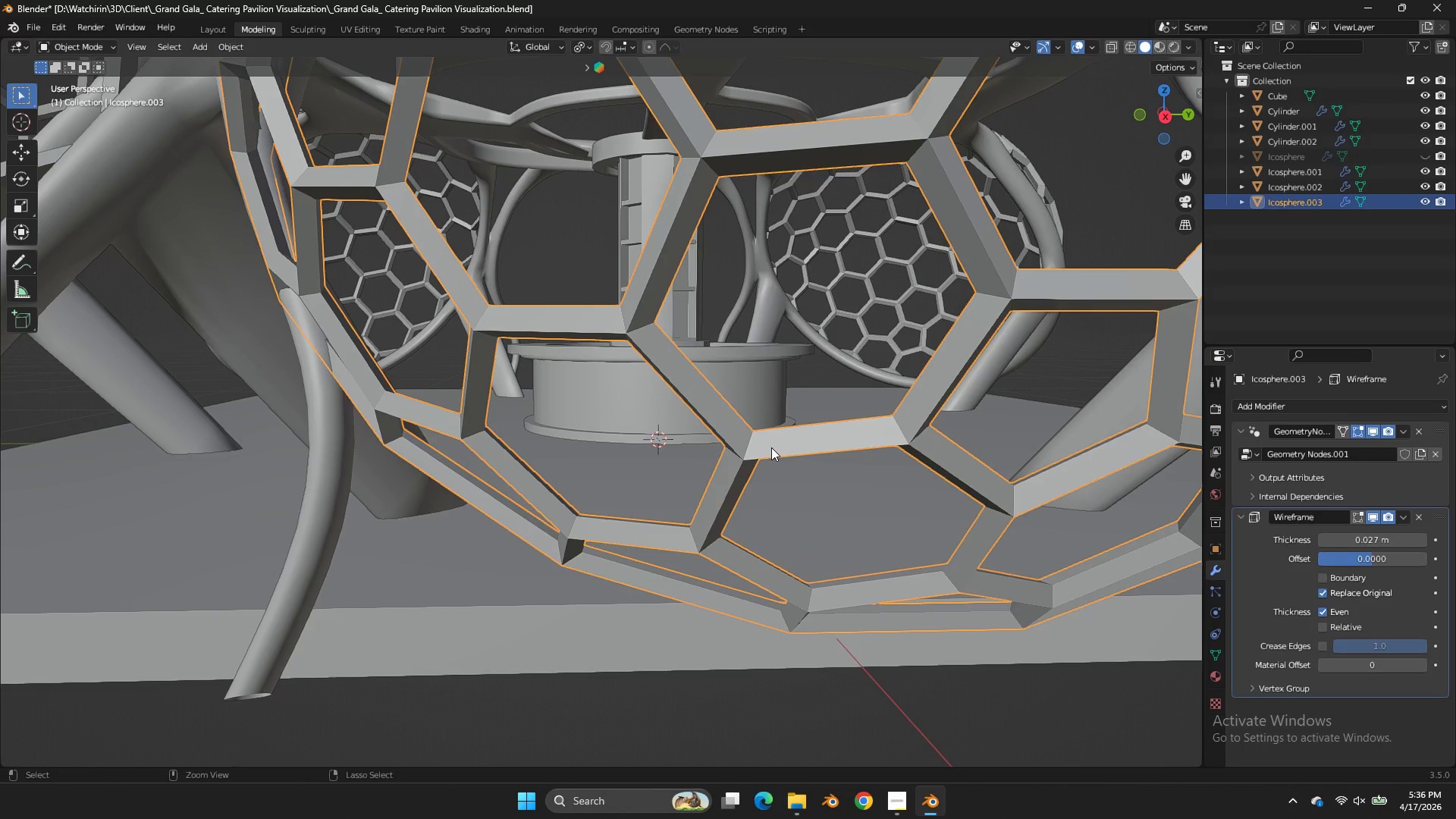 
hold_key(key=ControlLeft, duration=2.16)
 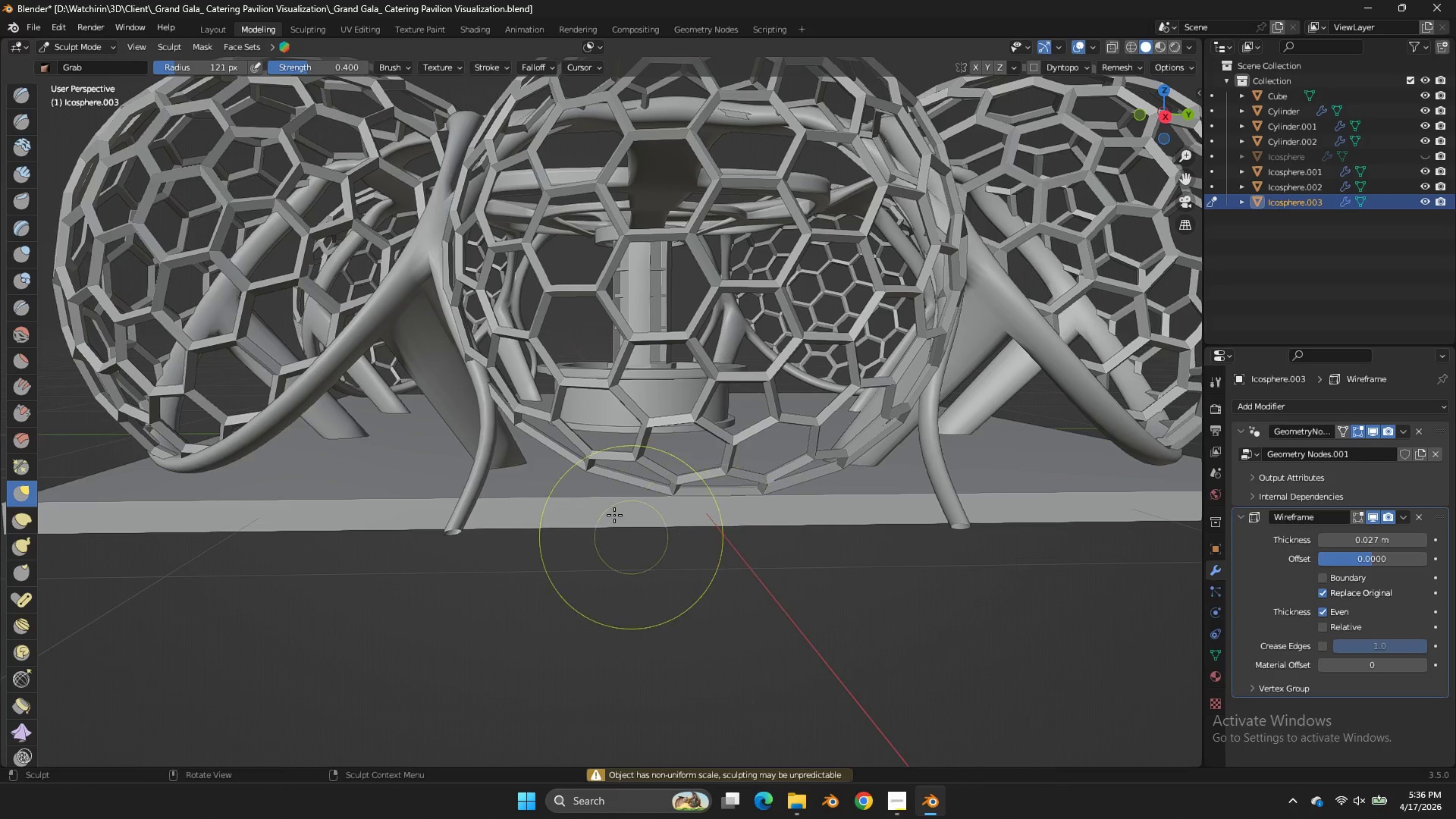 
hold_key(key=Tab, duration=1.52)
 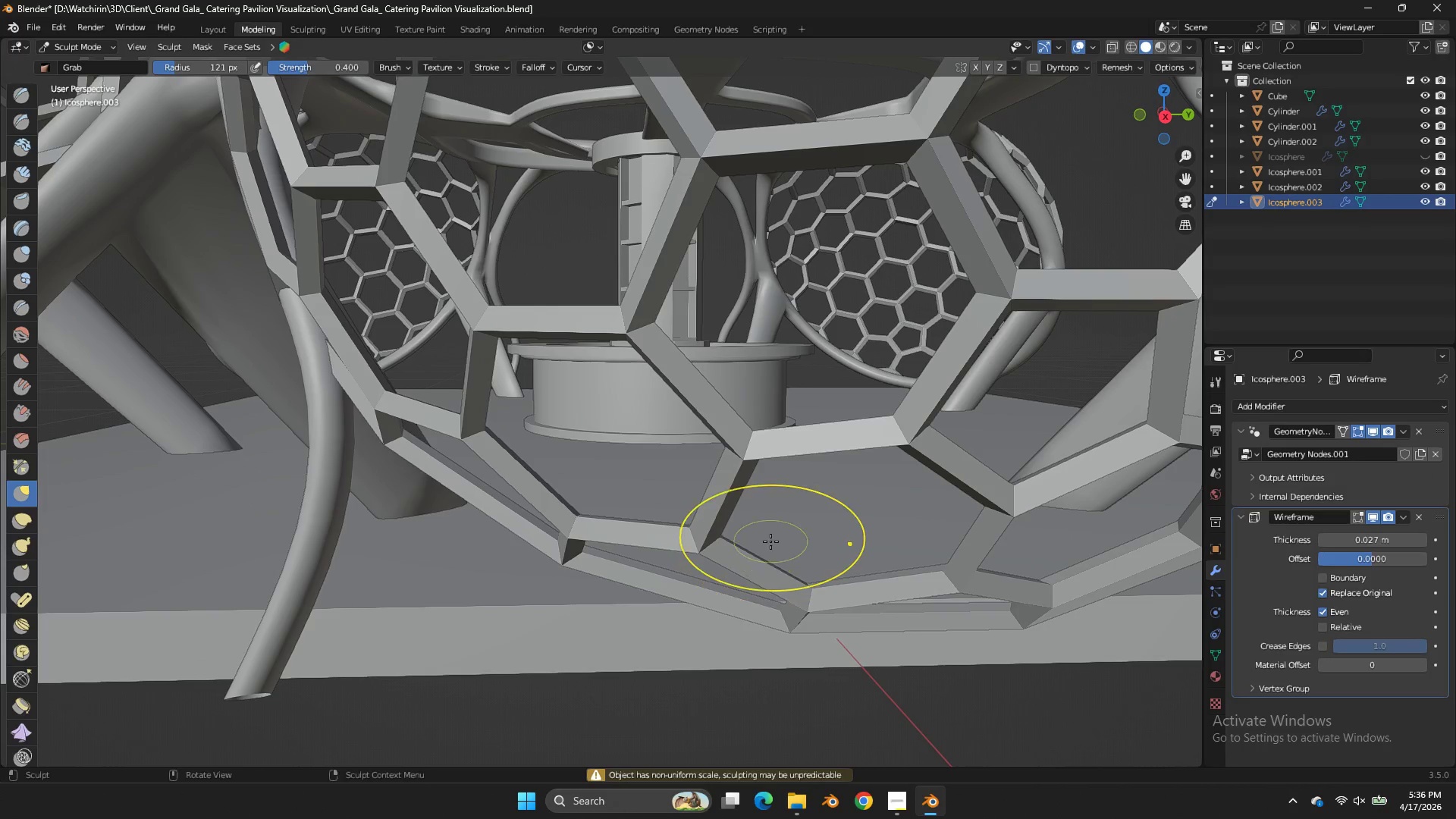 
hold_key(key=Tab, duration=0.38)
 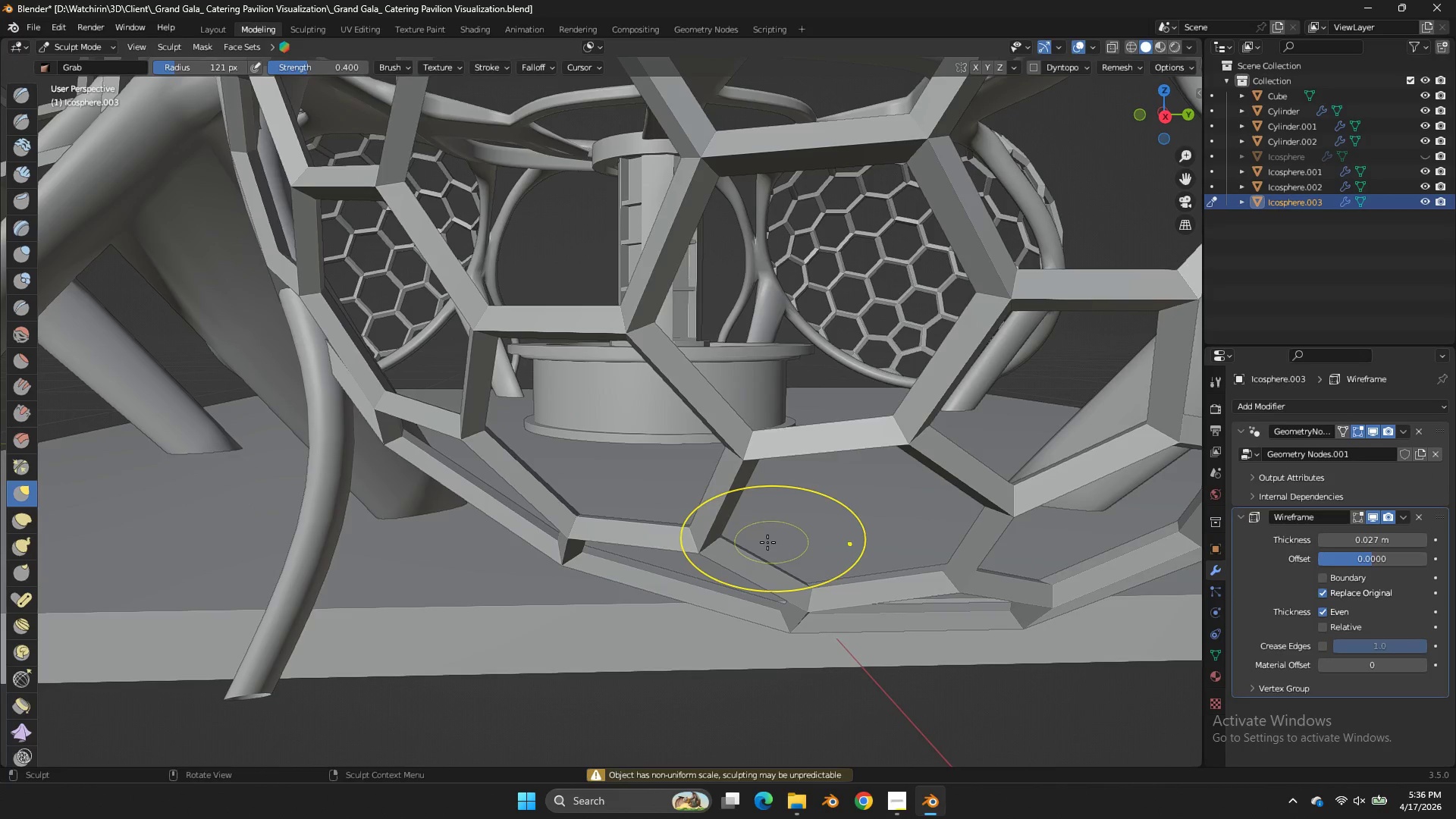 
scroll: coordinate [709, 554], scroll_direction: down, amount: 2.0
 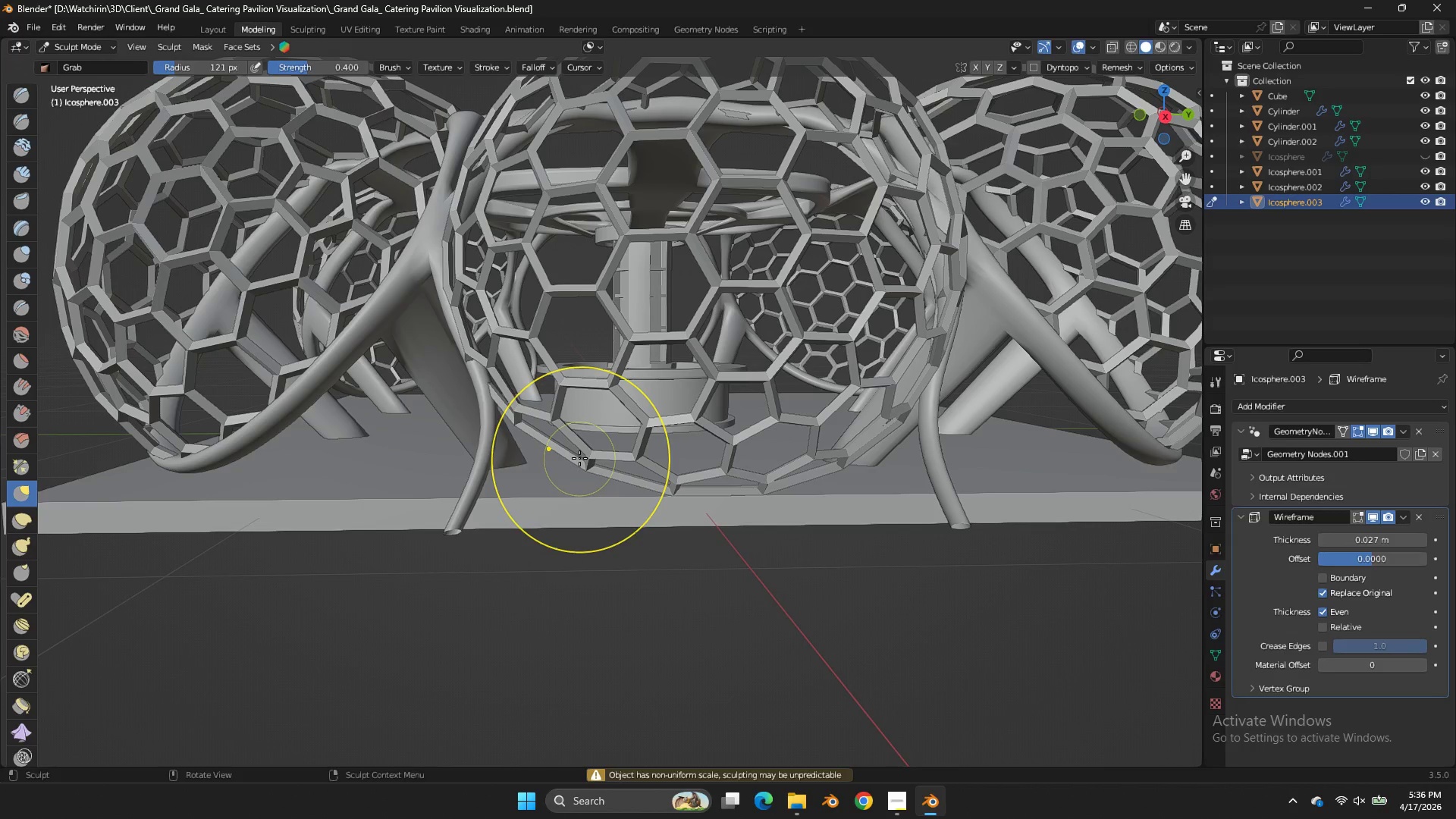 
left_click_drag(start_coordinate=[579, 459], to_coordinate=[560, 496])
 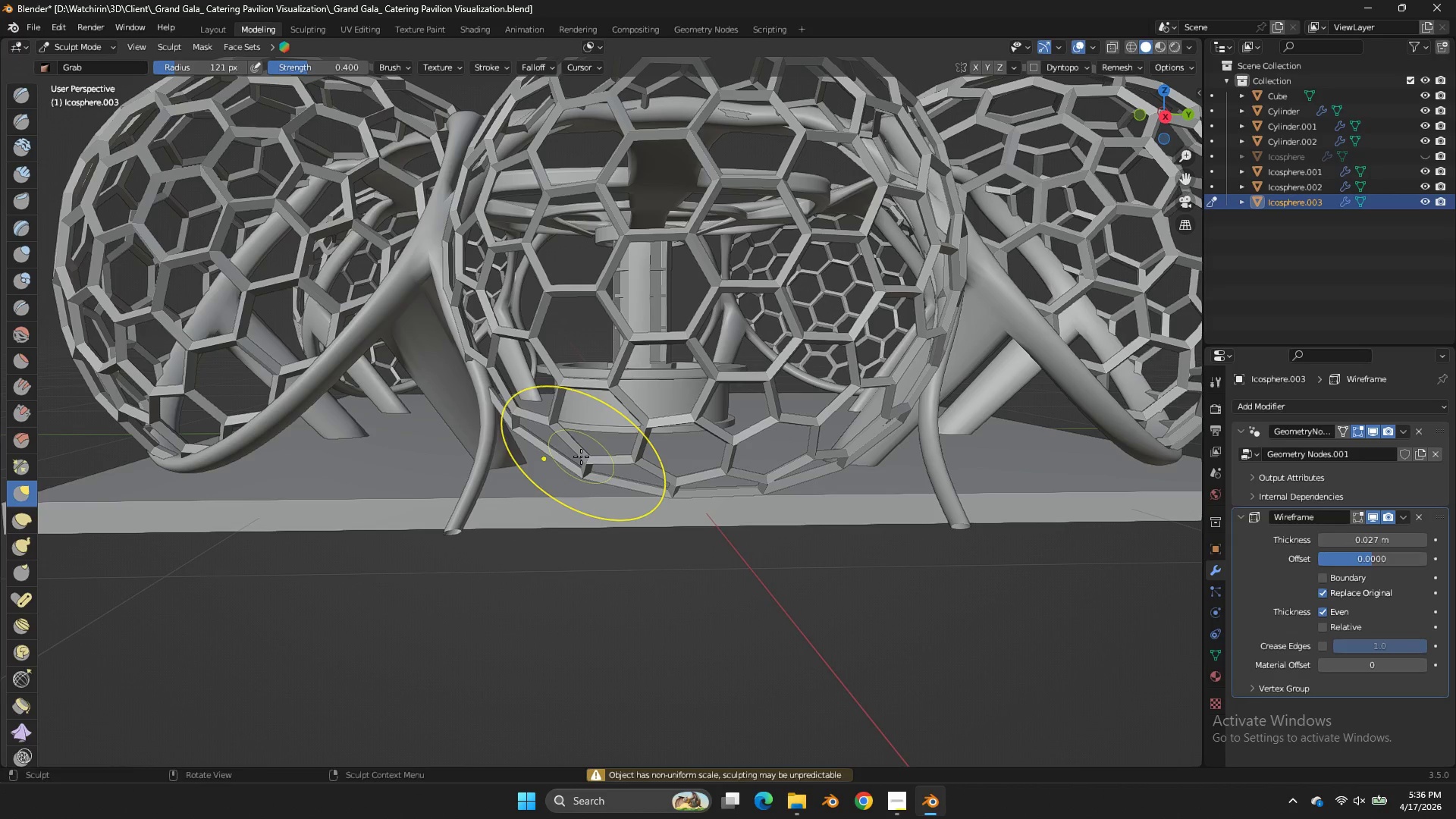 
left_click_drag(start_coordinate=[581, 457], to_coordinate=[525, 534])
 